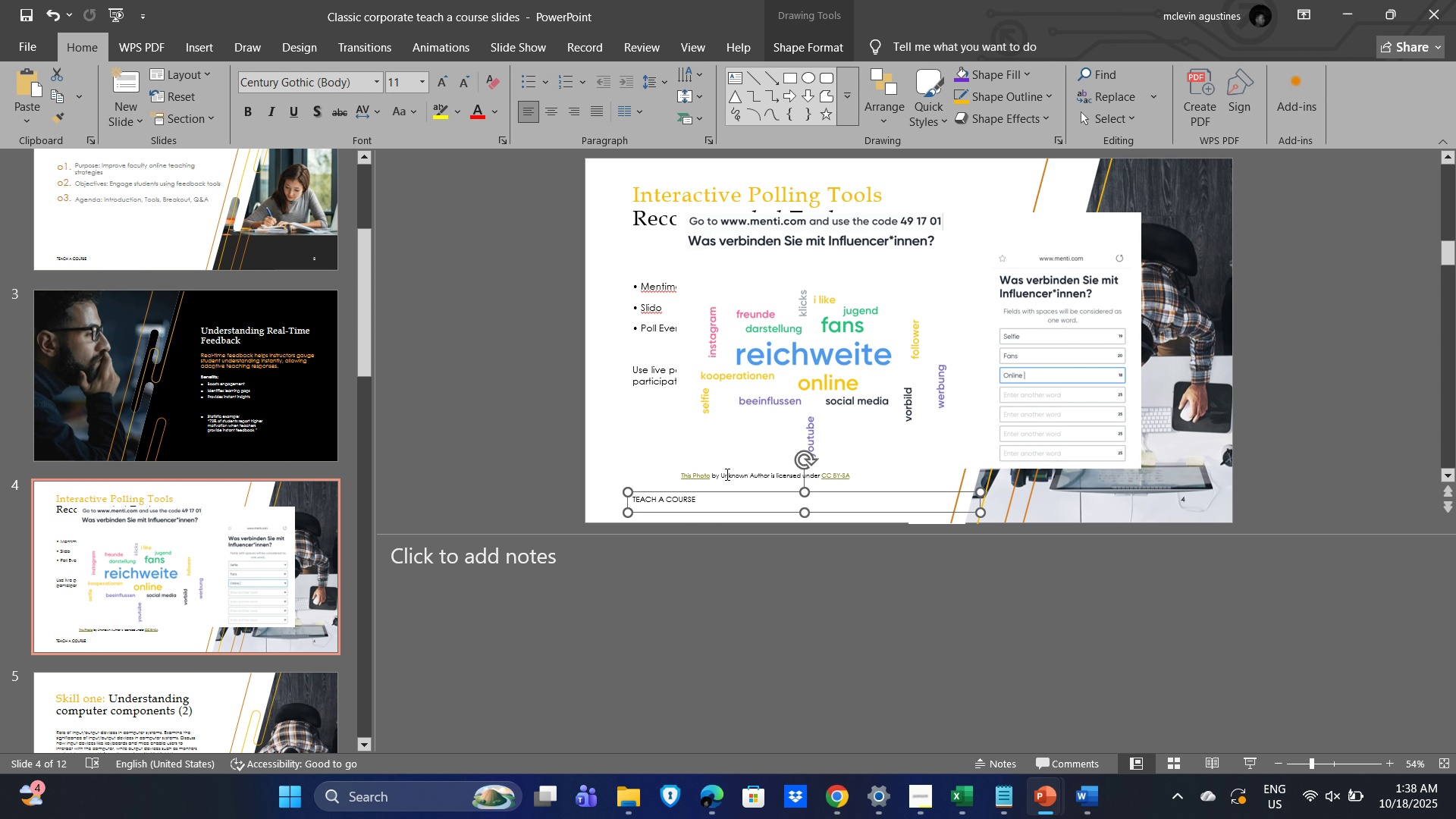 
key(Control+ControlLeft)
 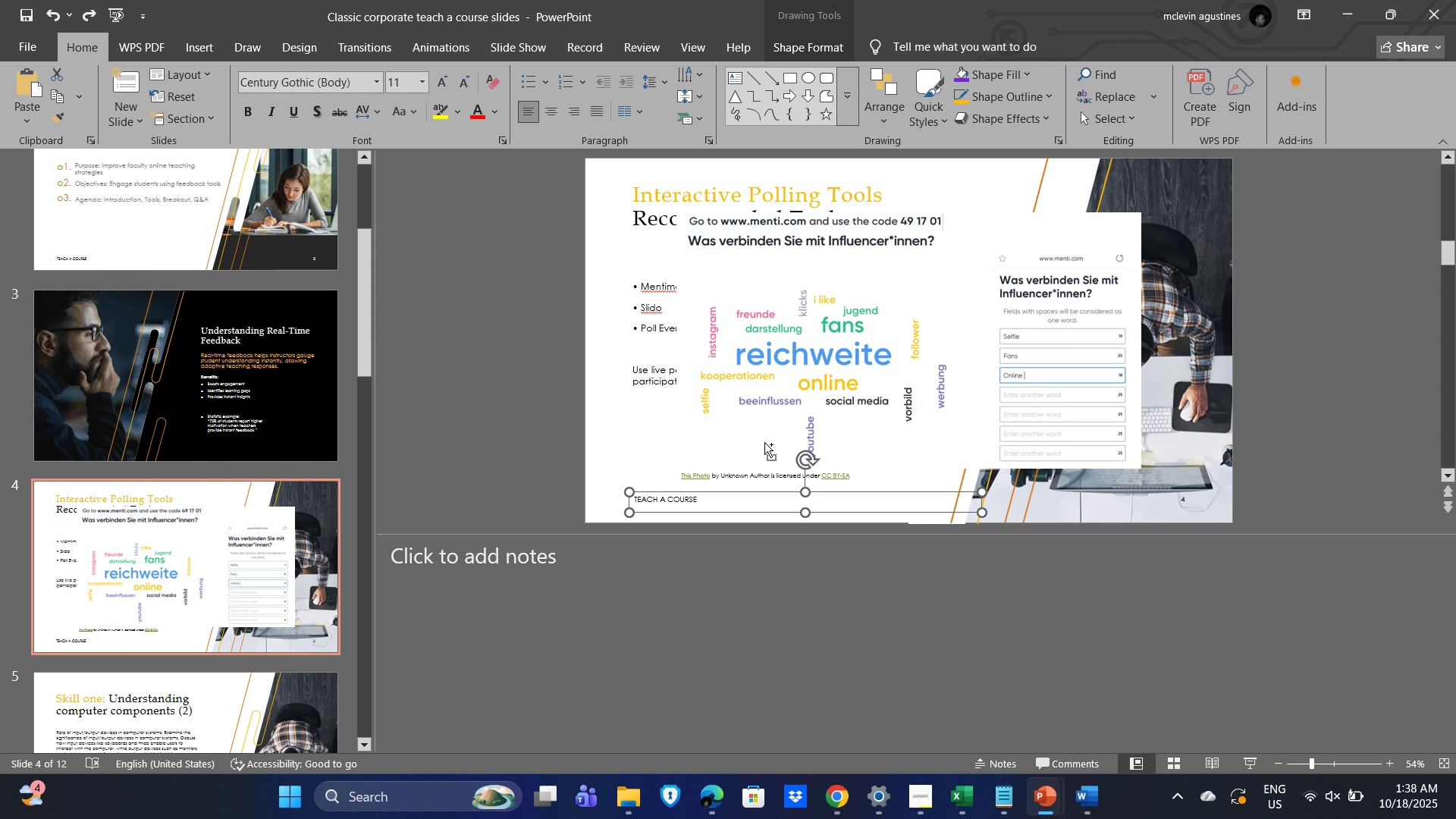 
key(Control+Z)
 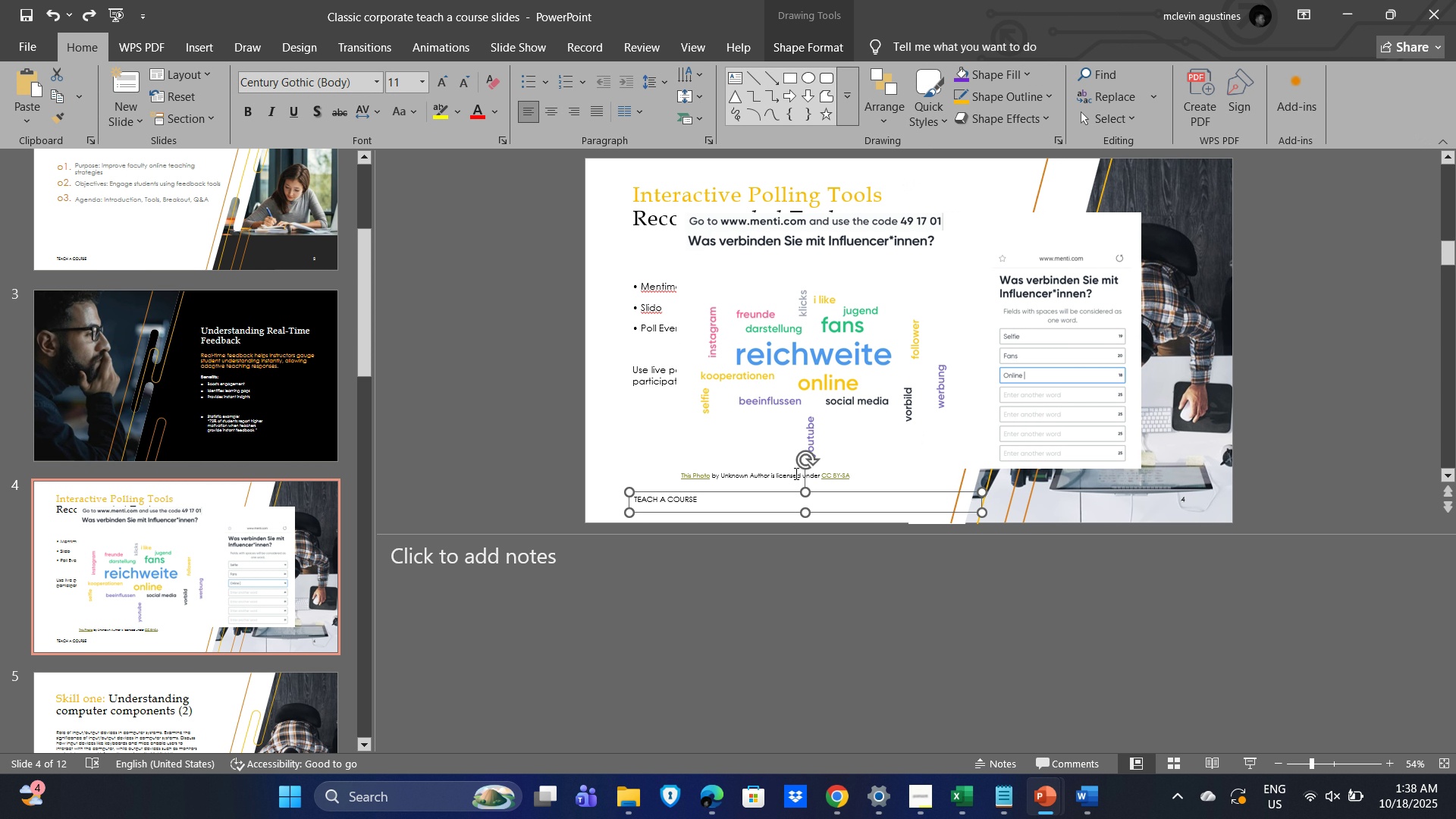 
left_click([794, 473])
 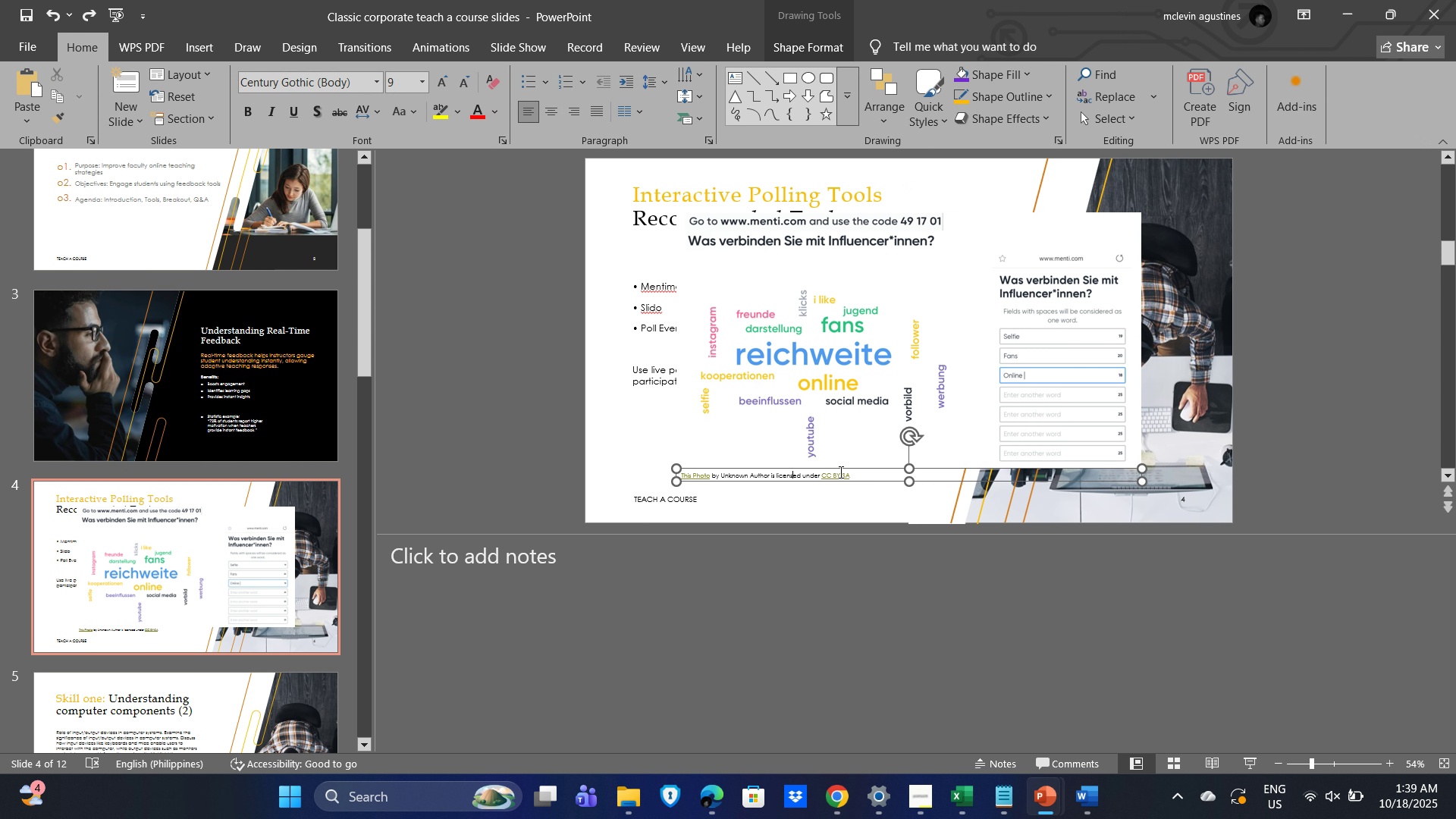 
left_click([841, 469])
 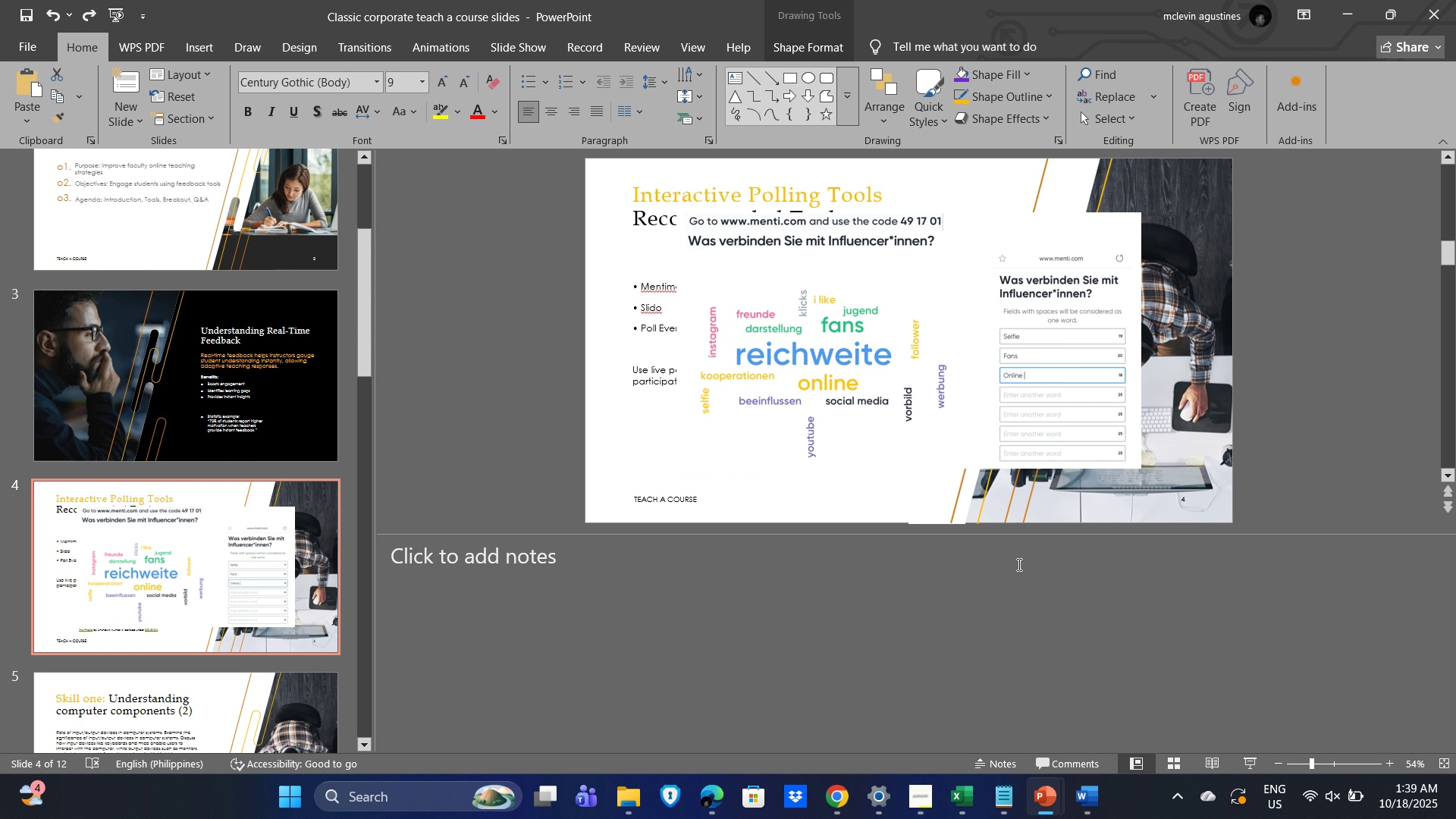 
key(Delete)
 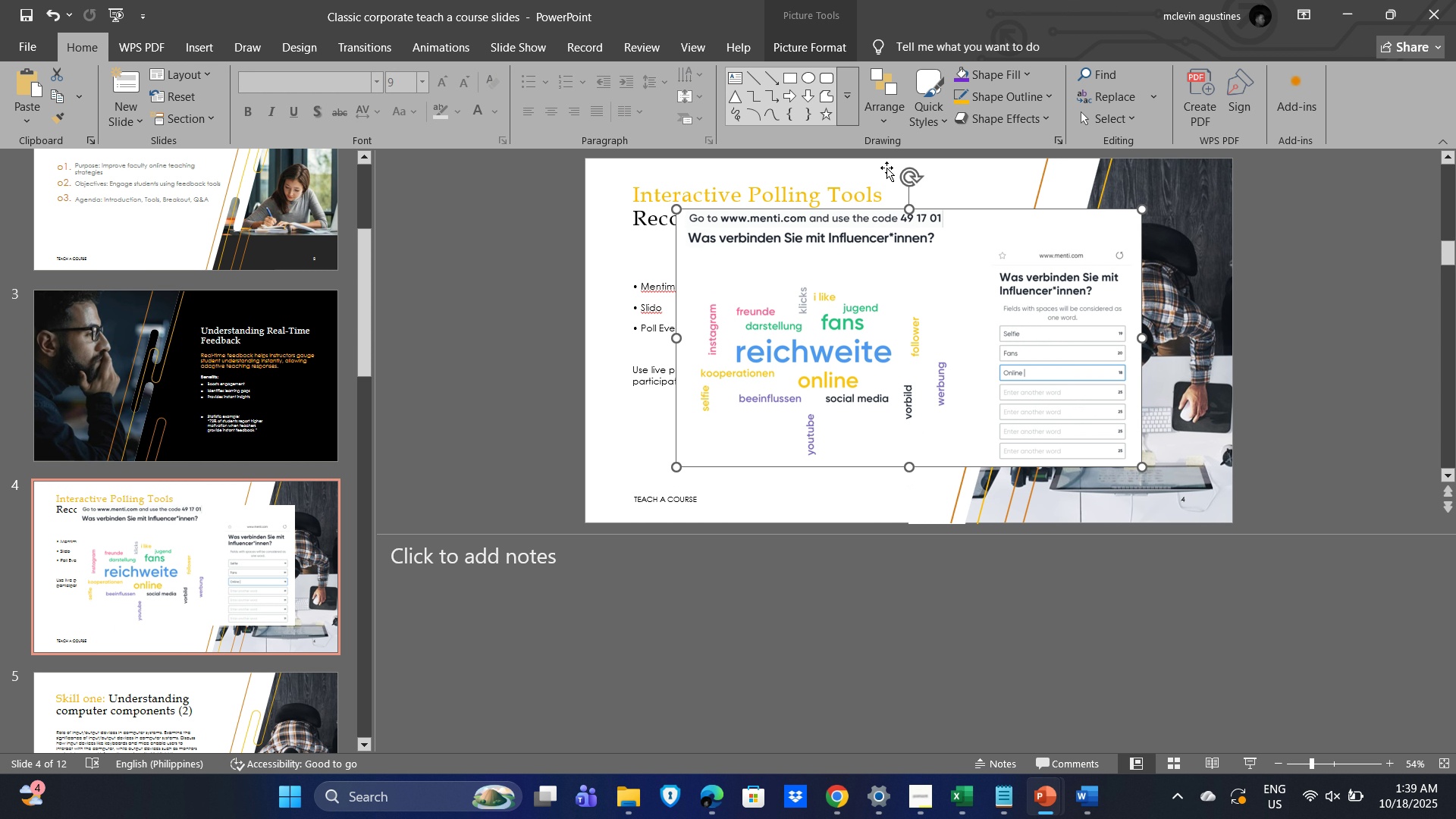 
left_click([789, 43])
 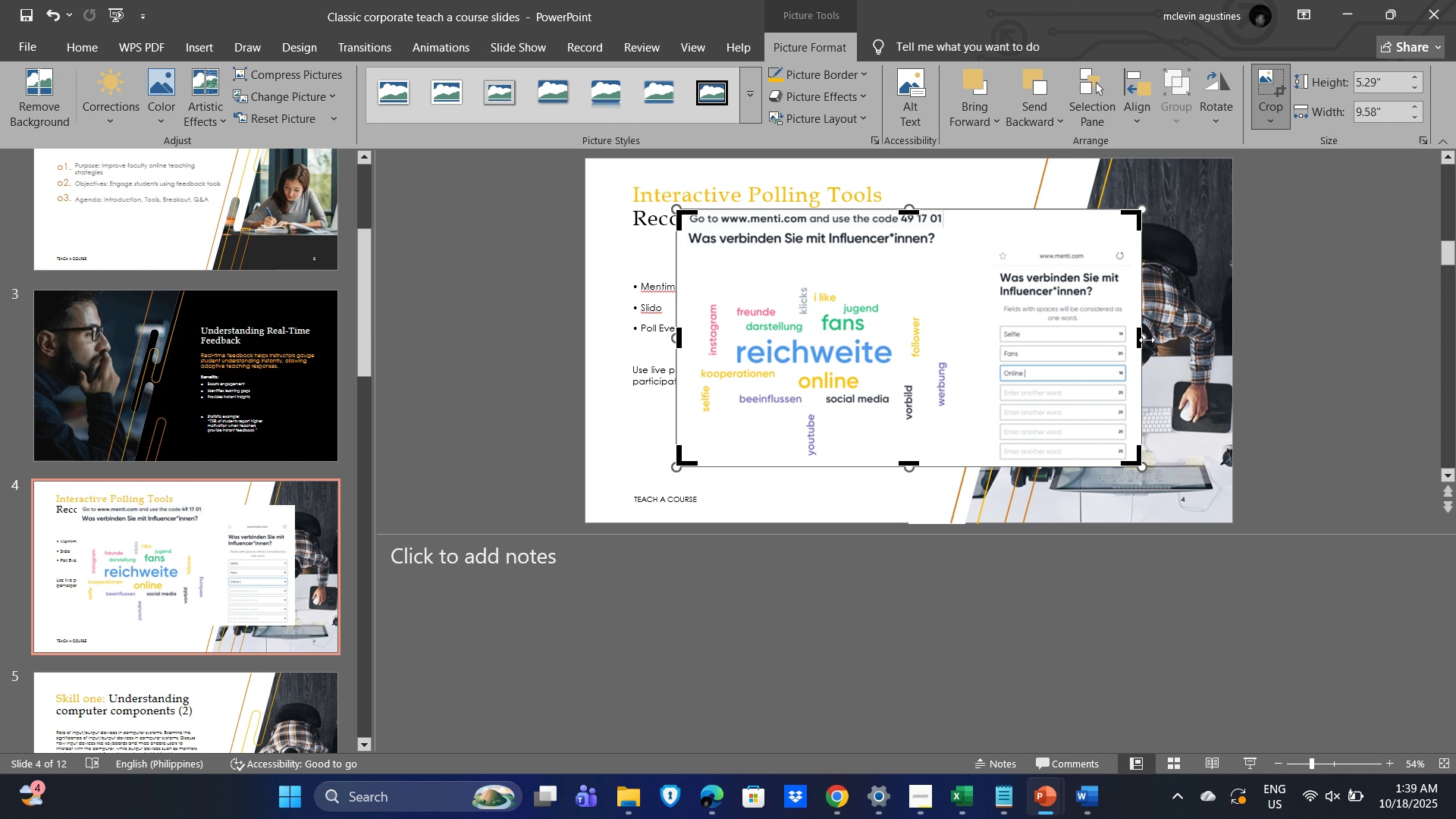 
left_click([1144, 340])
 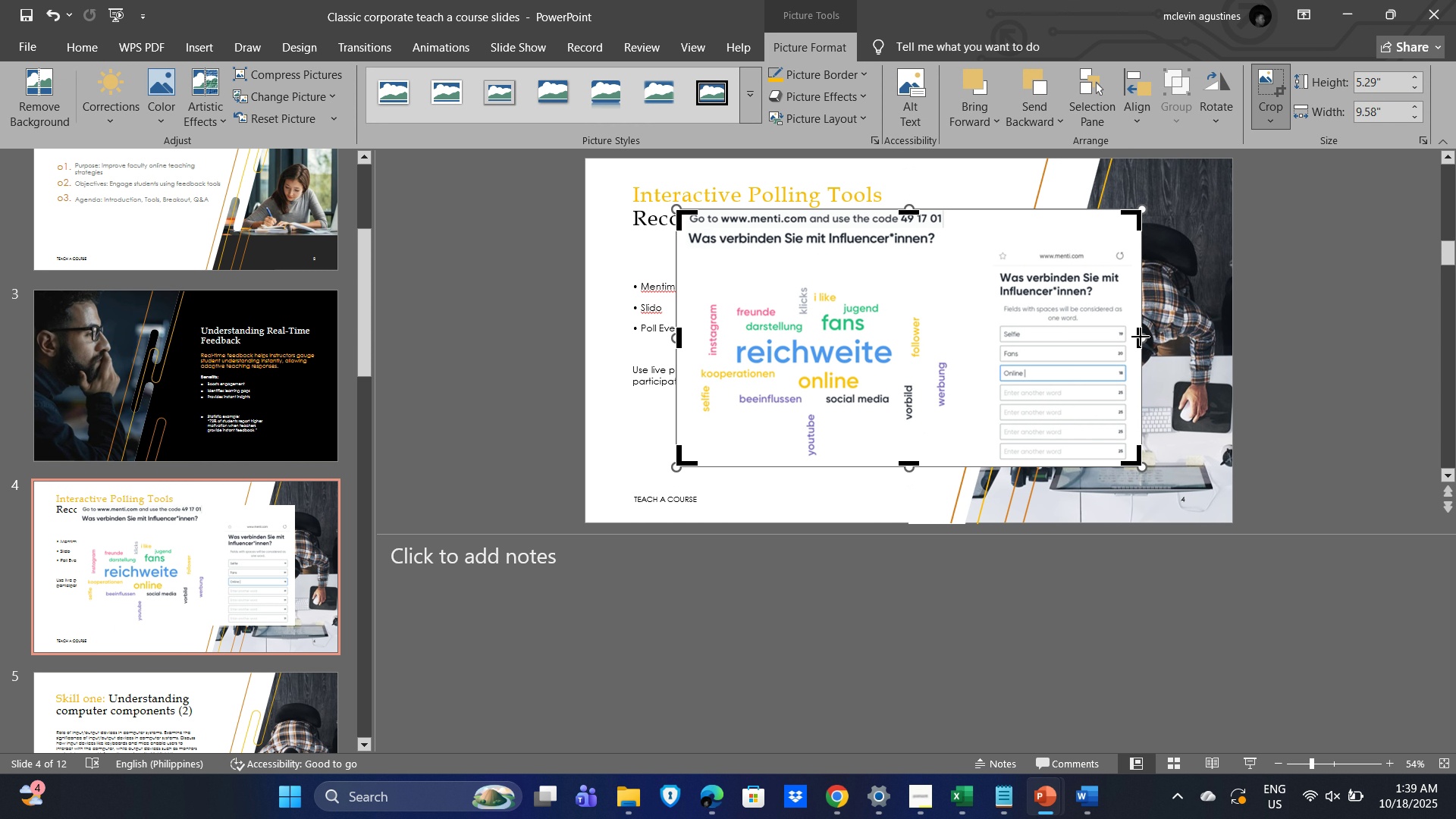 
left_click_drag(start_coordinate=[1141, 337], to_coordinate=[981, 344])
 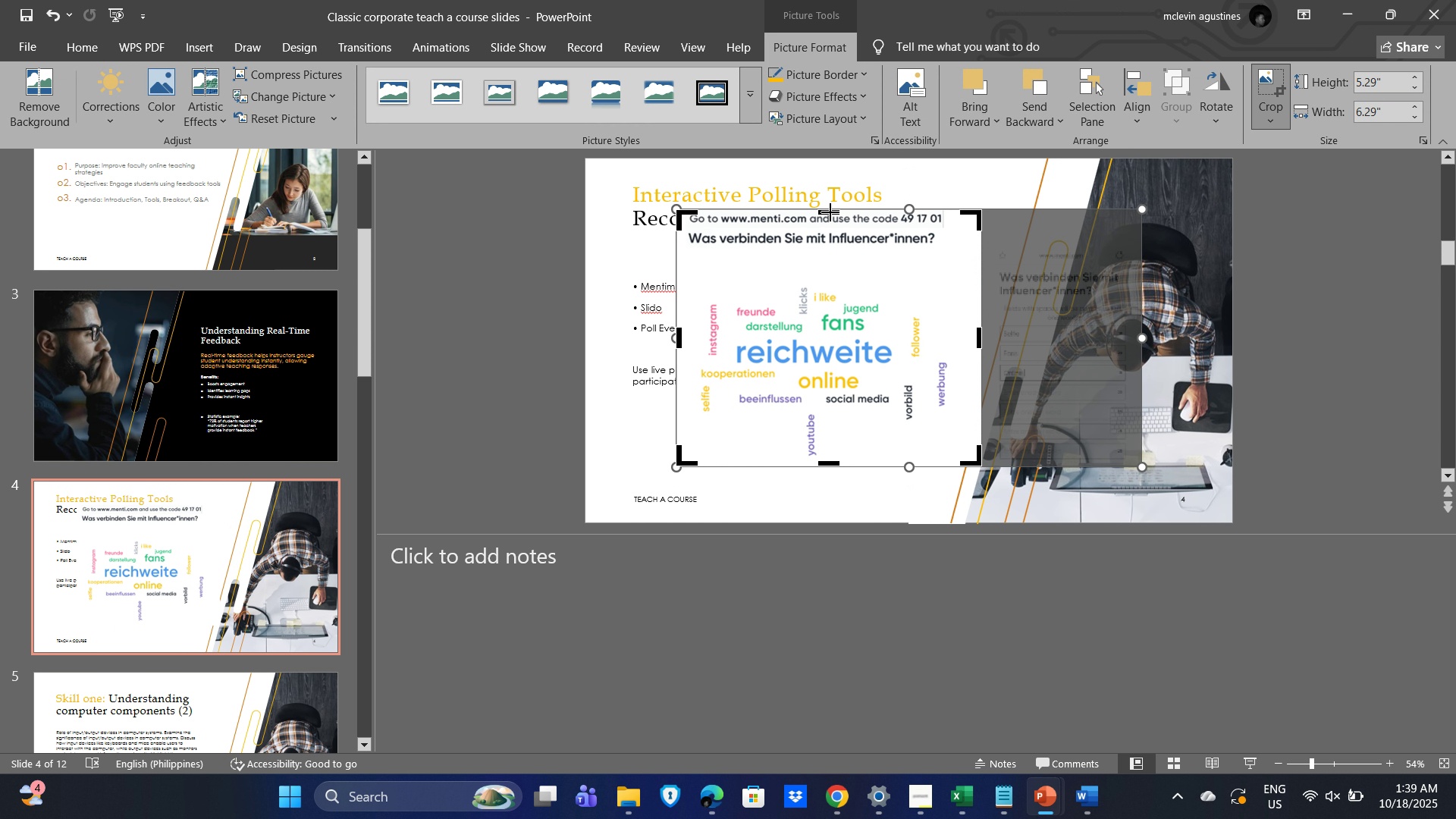 
left_click_drag(start_coordinate=[830, 212], to_coordinate=[826, 264])
 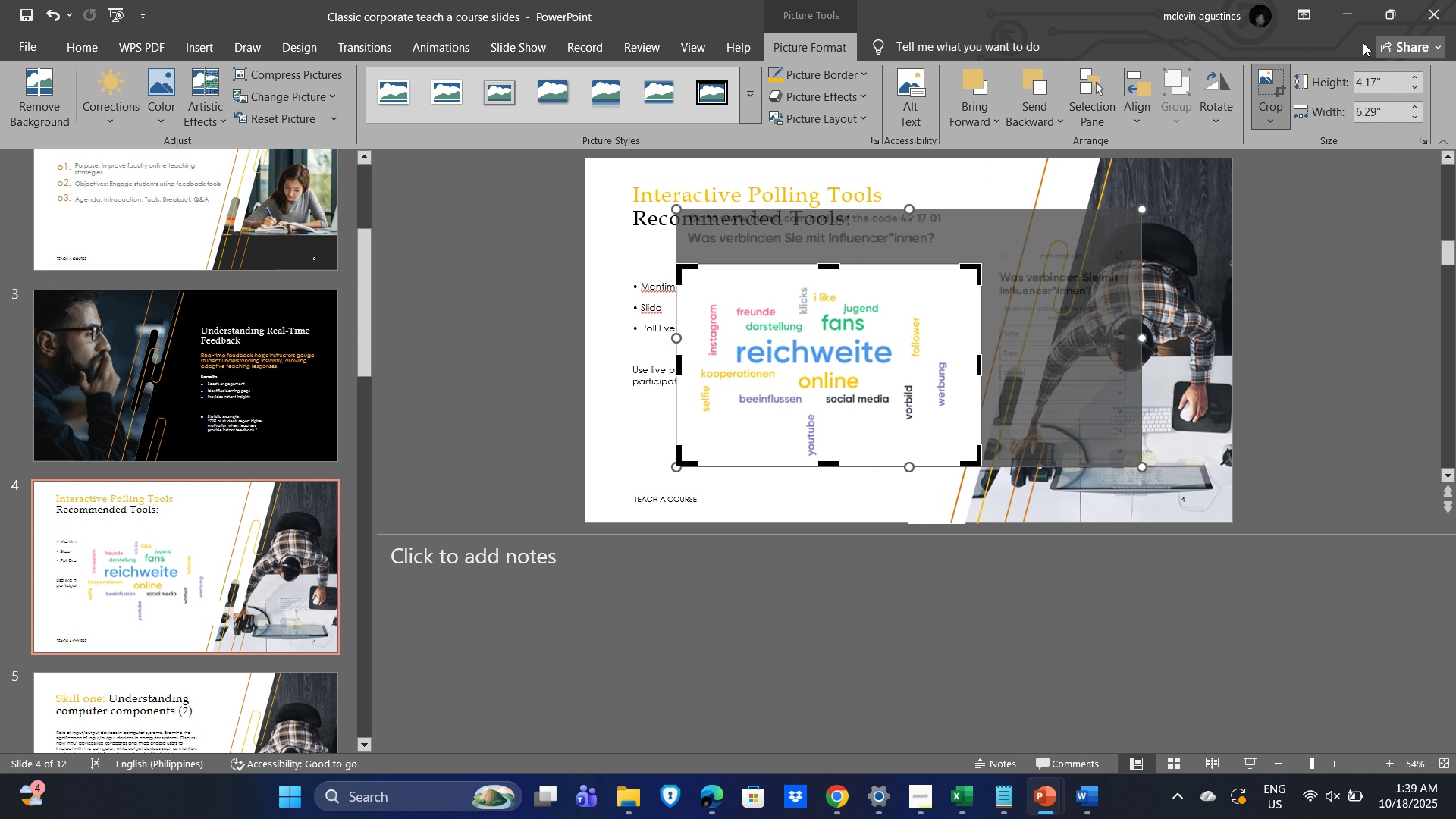 
left_click([1268, 81])
 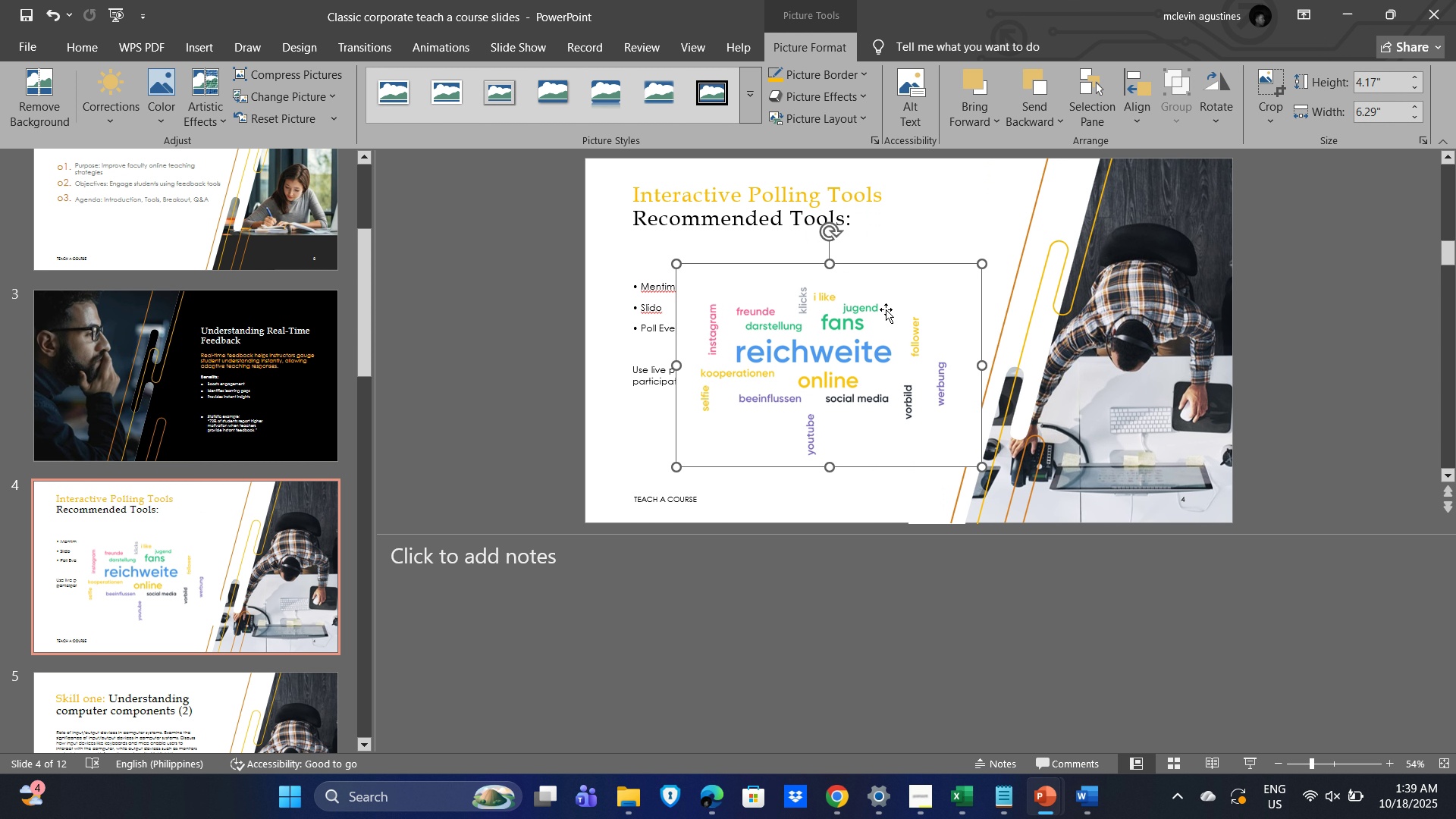 
left_click_drag(start_coordinate=[886, 309], to_coordinate=[988, 297])
 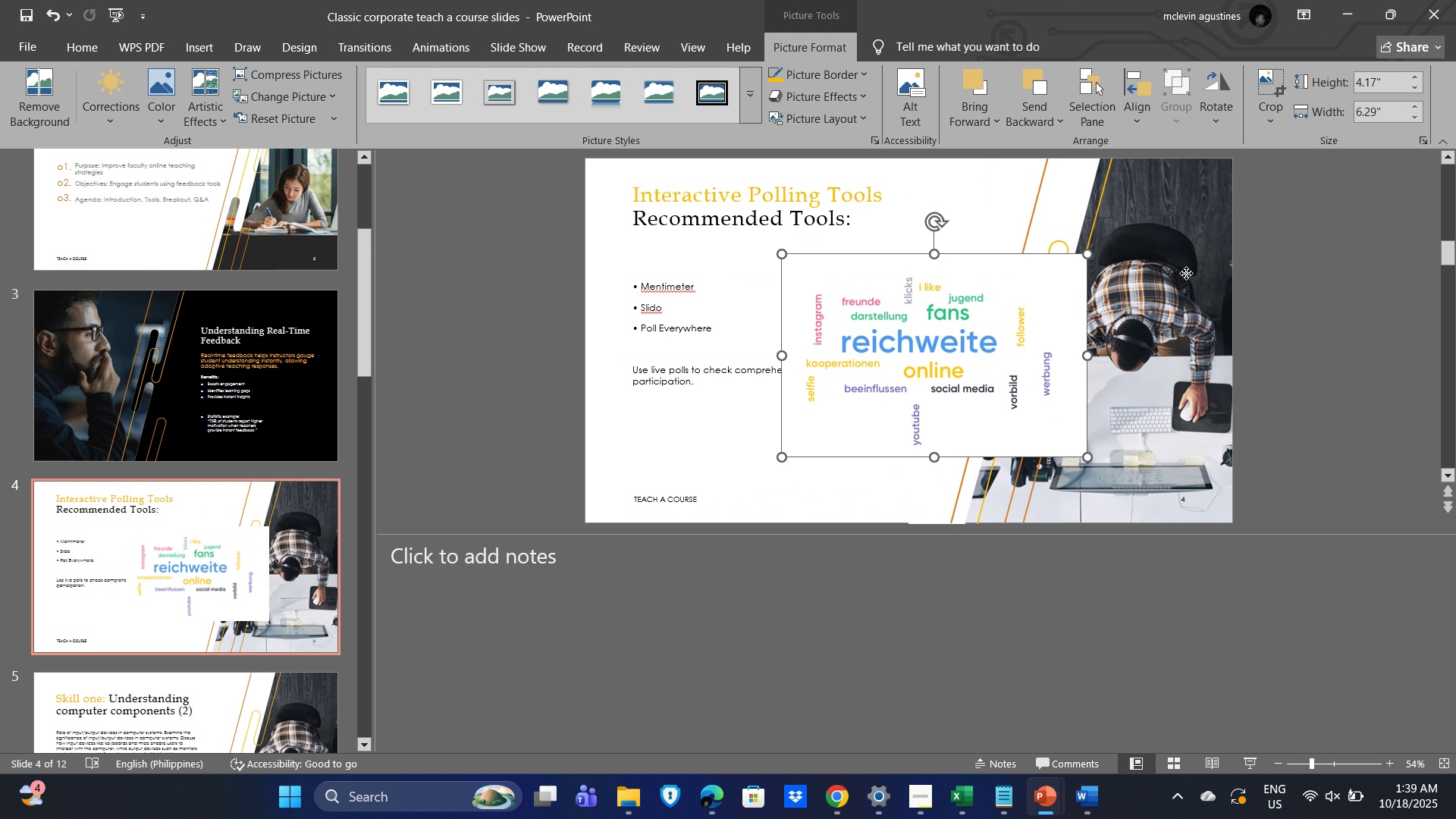 
left_click([1186, 273])
 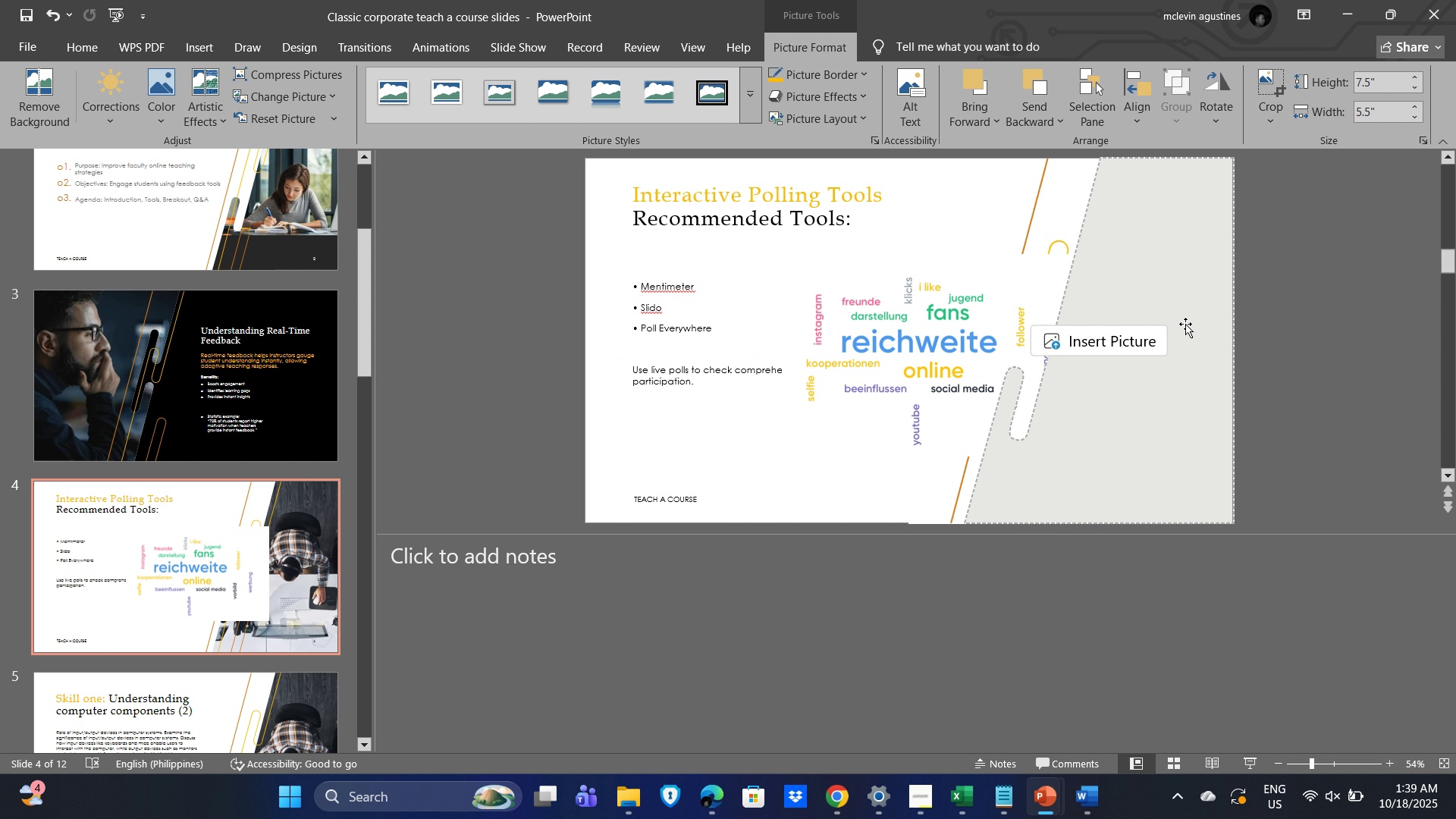 
key(Delete)
 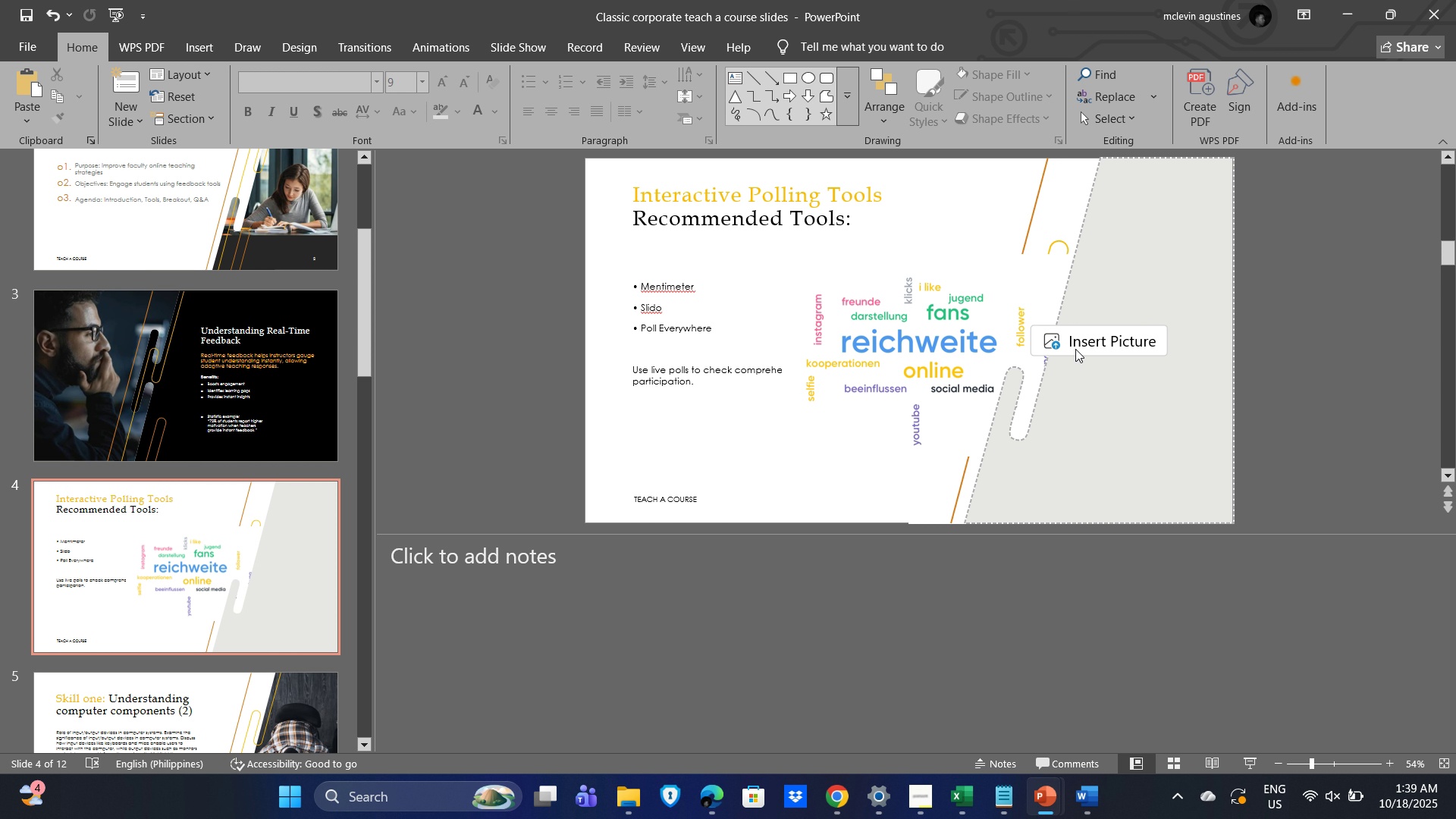 
left_click_drag(start_coordinate=[932, 310], to_coordinate=[1005, 337])
 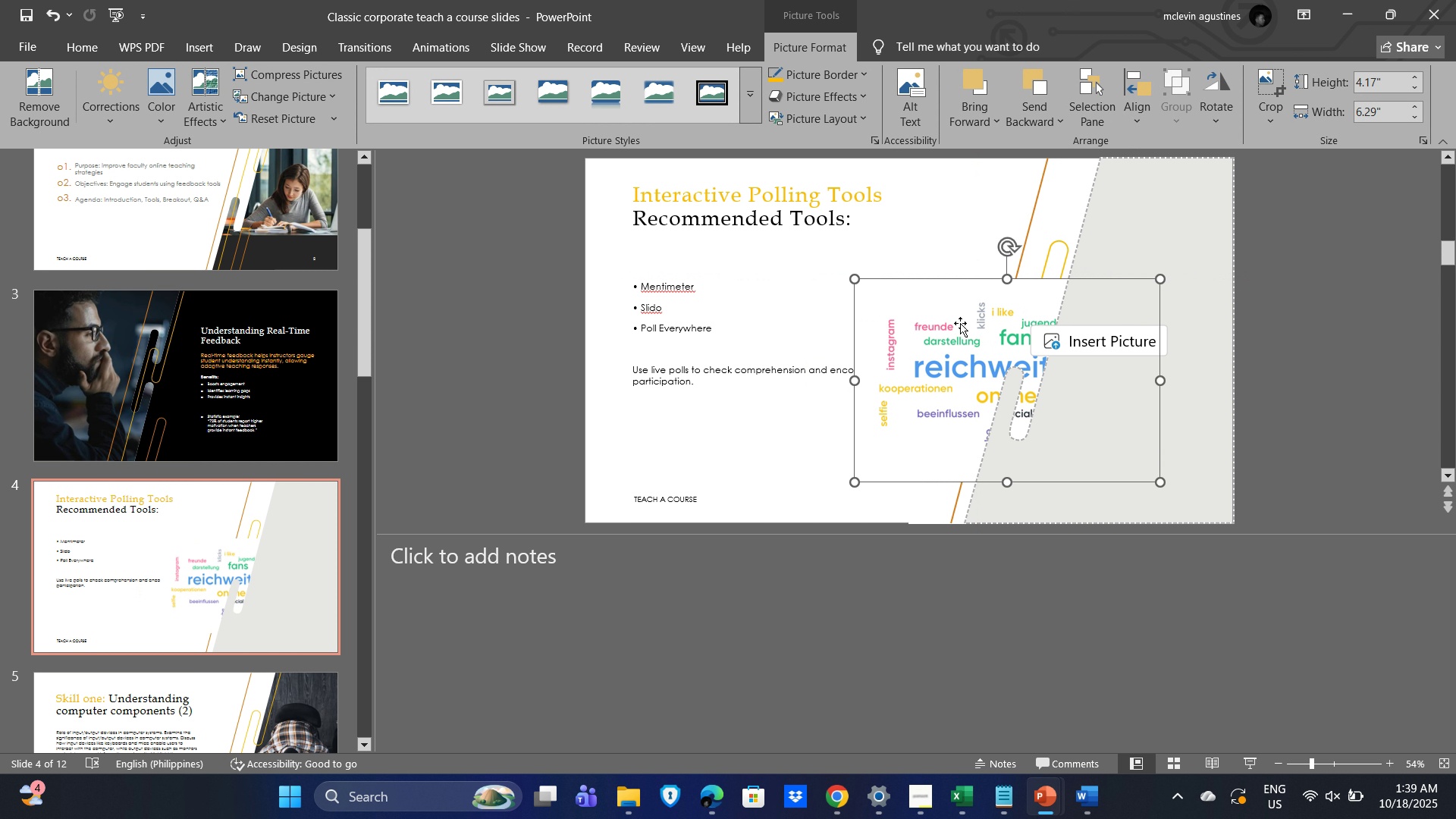 
left_click_drag(start_coordinate=[959, 322], to_coordinate=[823, 279])
 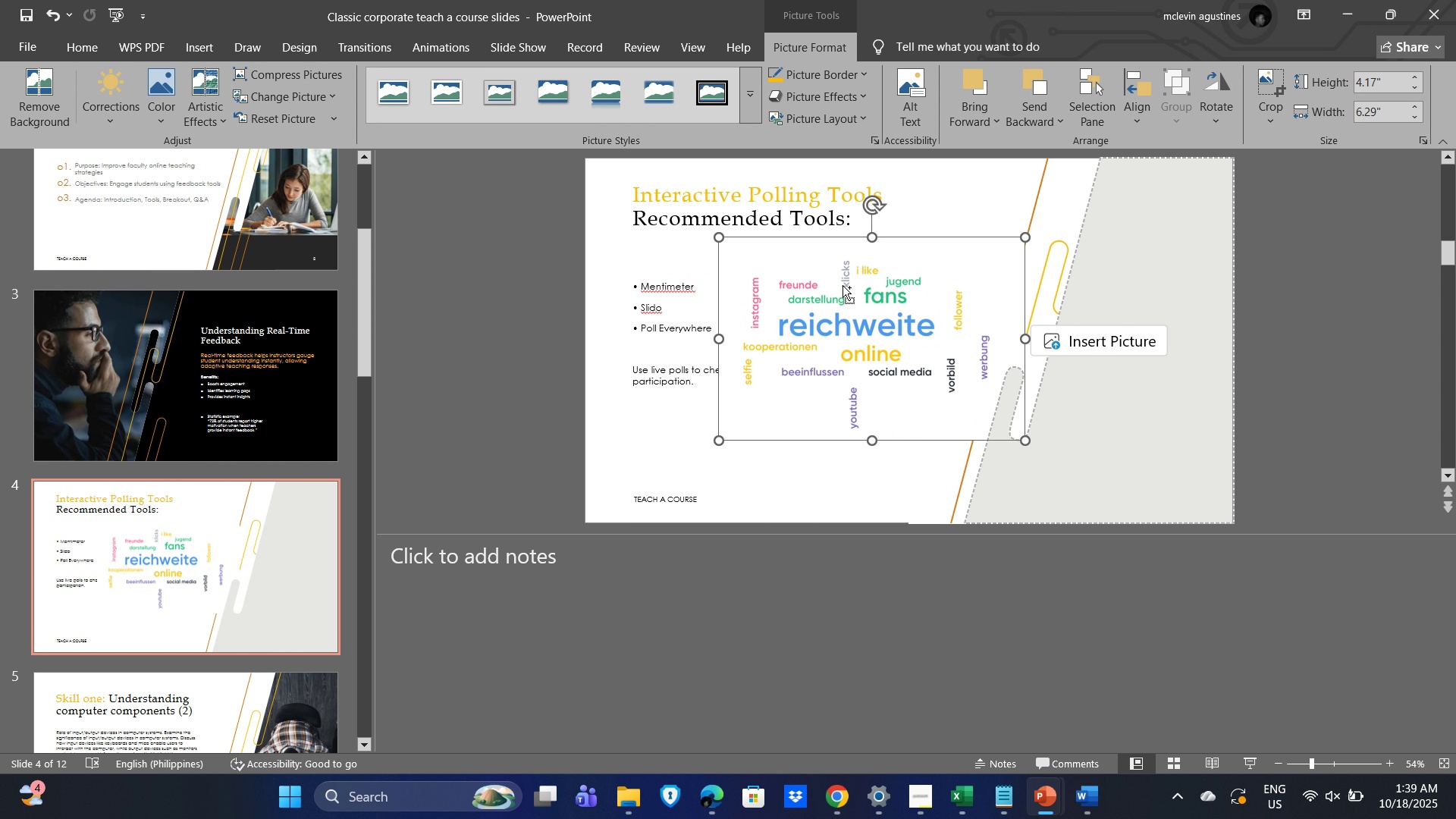 
key(Control+Z)
 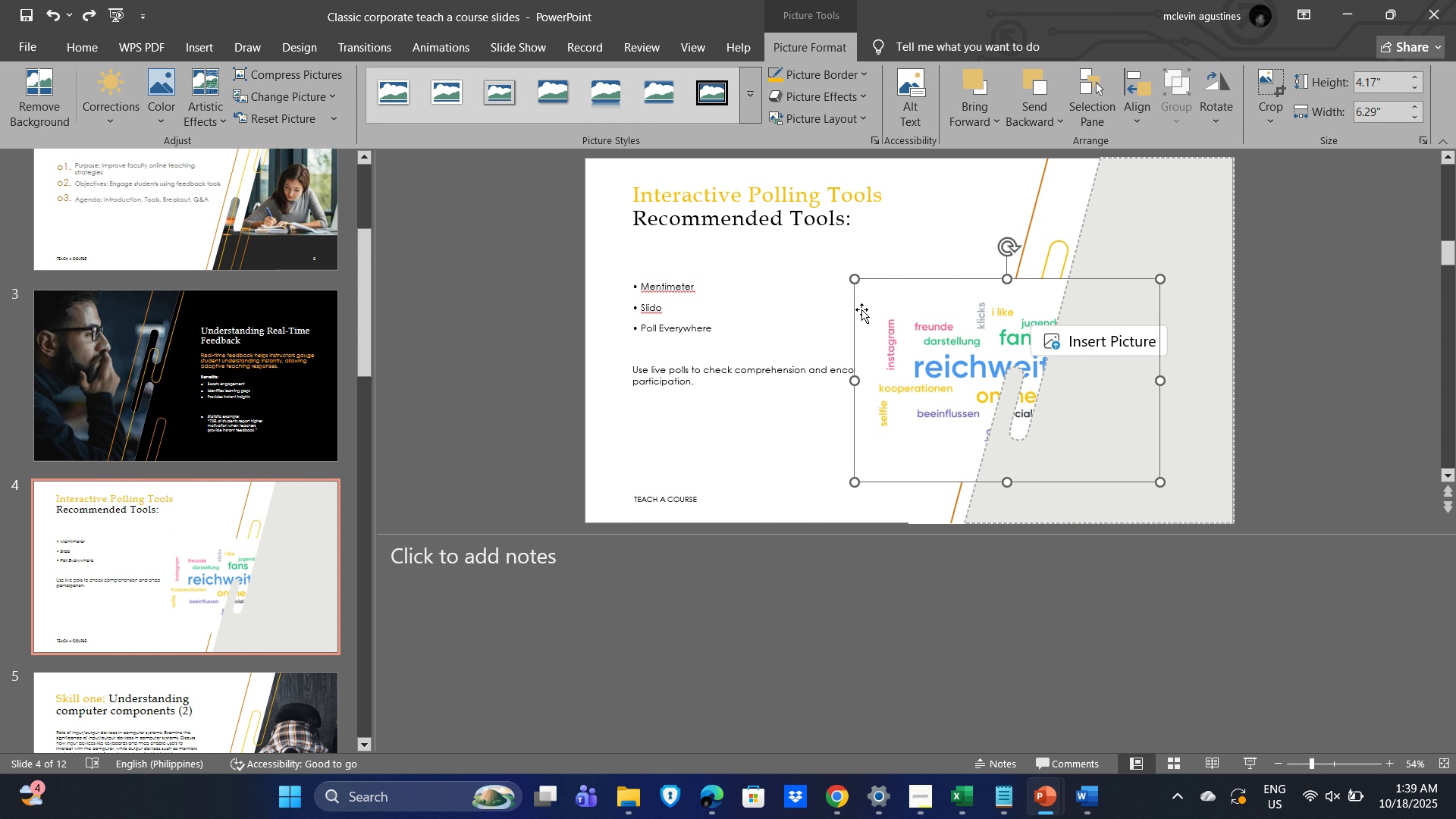 
left_click([926, 349])
 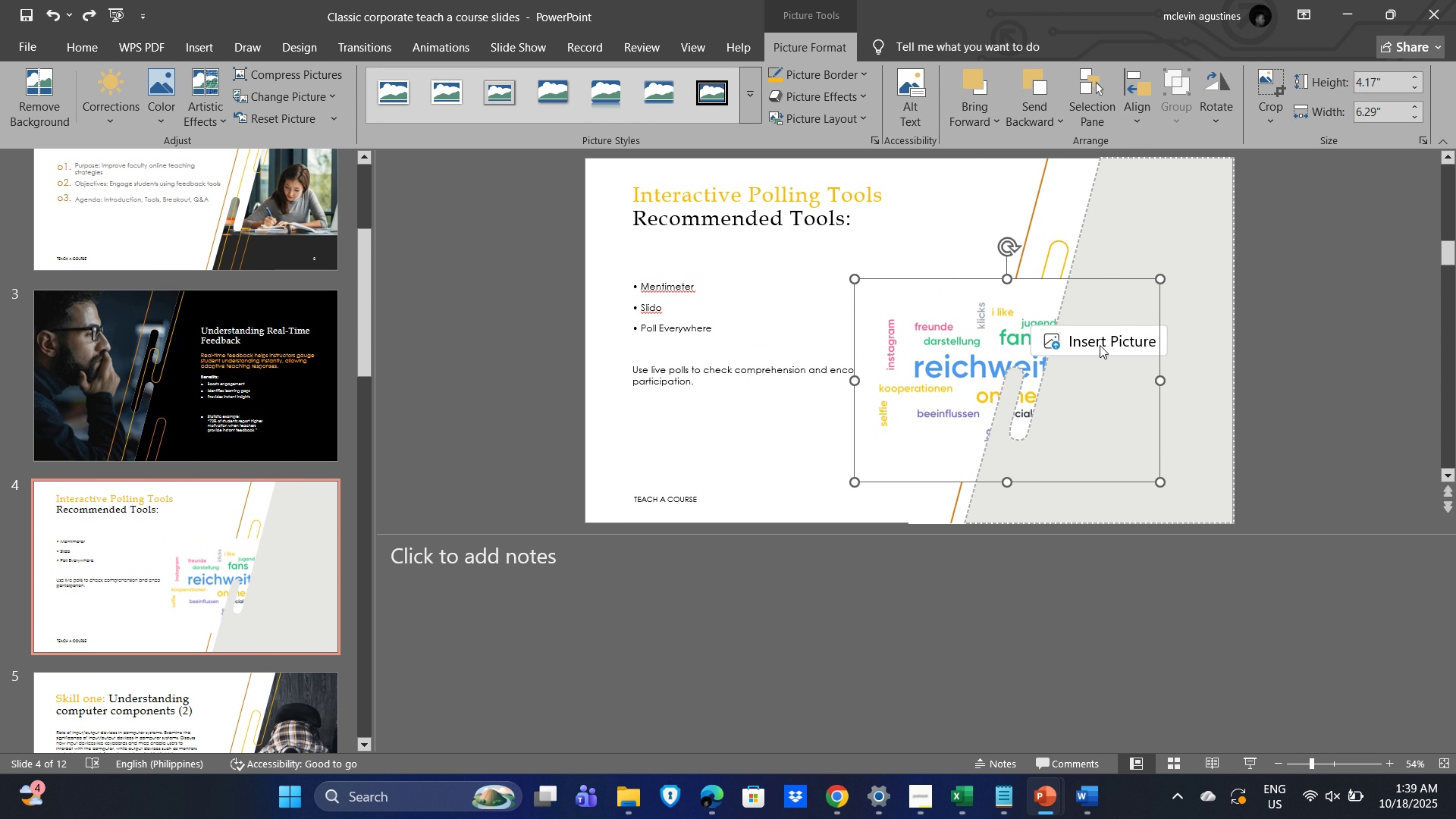 
left_click_drag(start_coordinate=[966, 324], to_coordinate=[728, 297])
 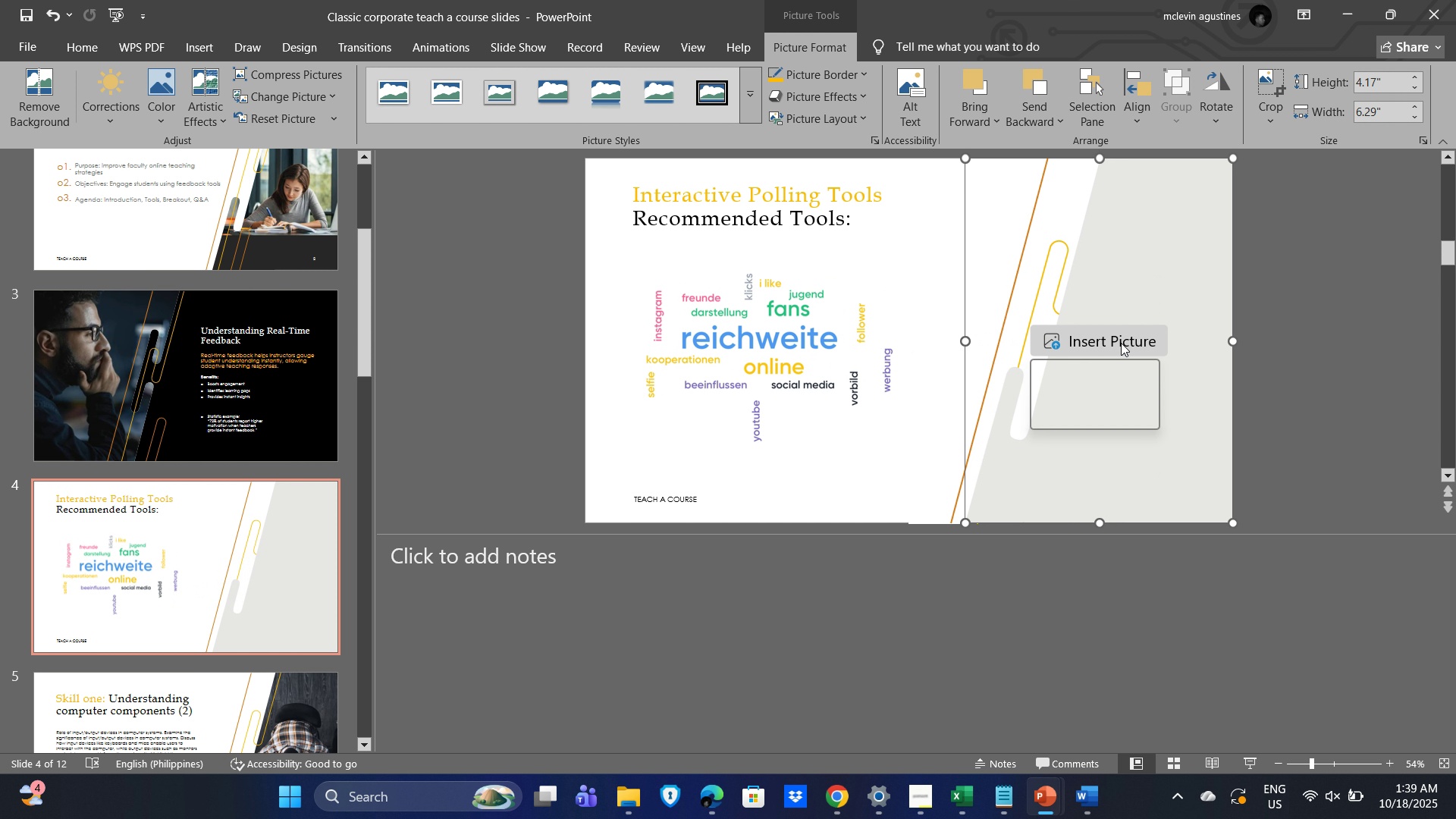 
left_click([1121, 343])
 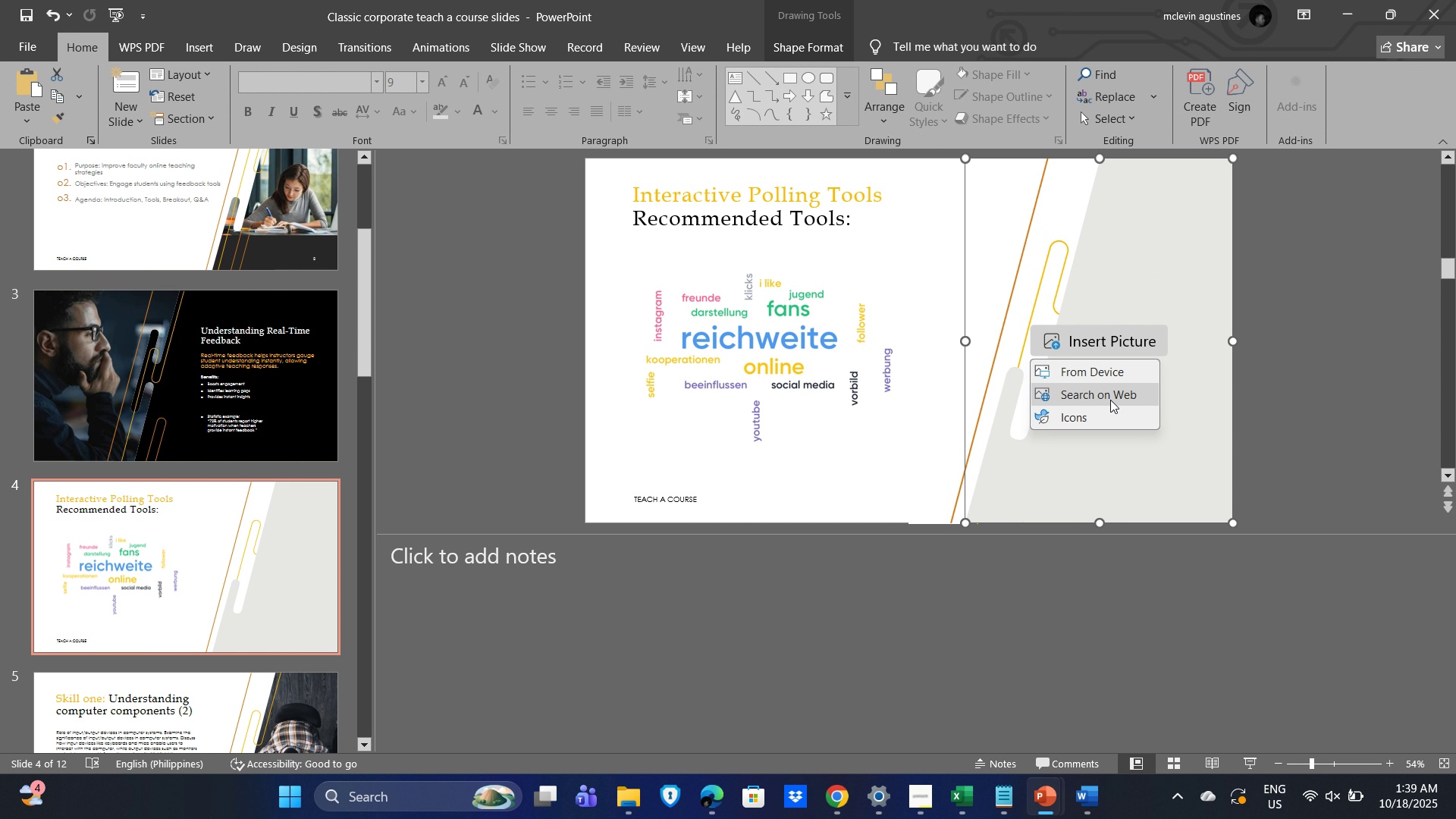 
left_click([1110, 400])
 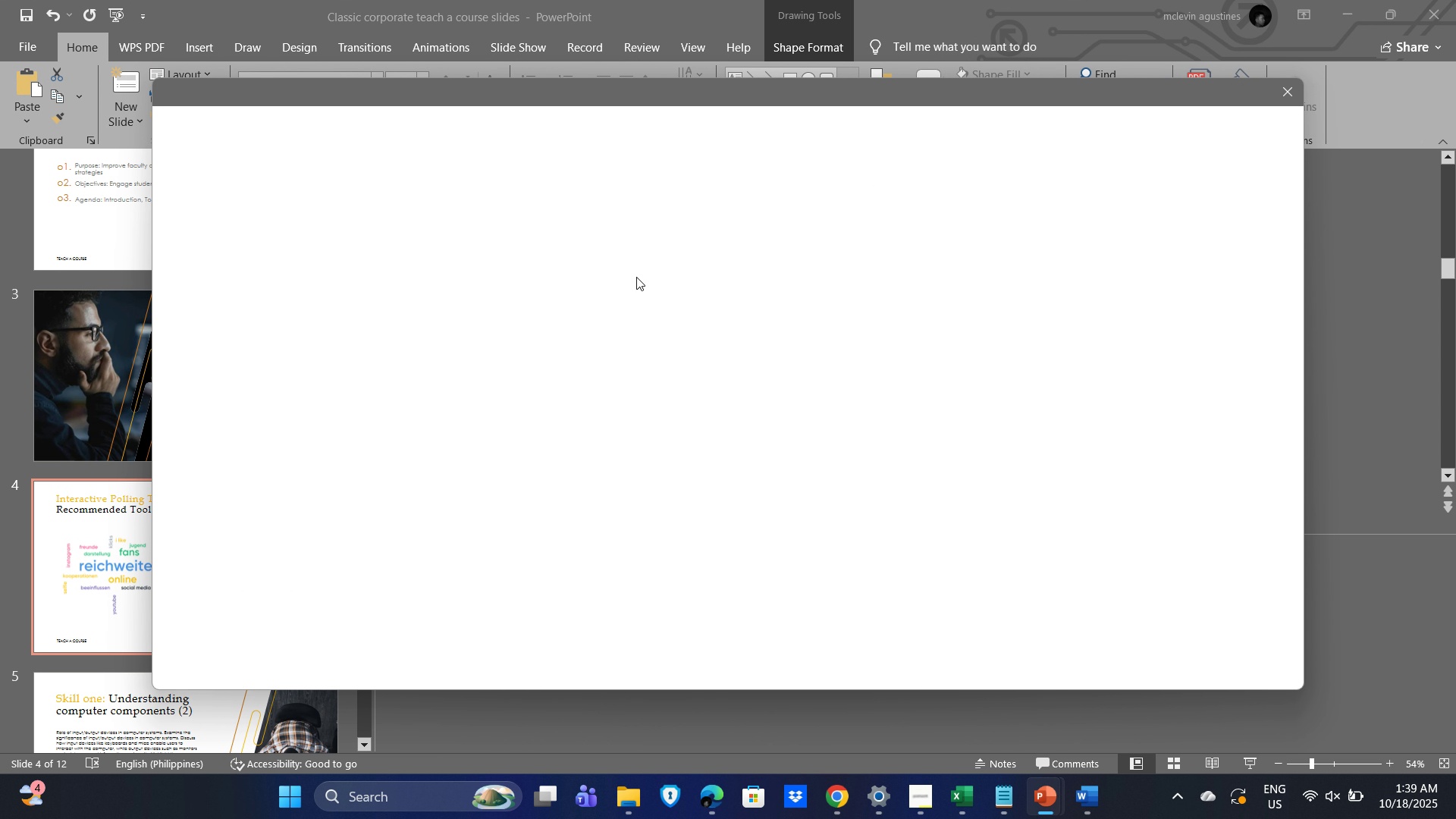 
mouse_move([614, 252])
 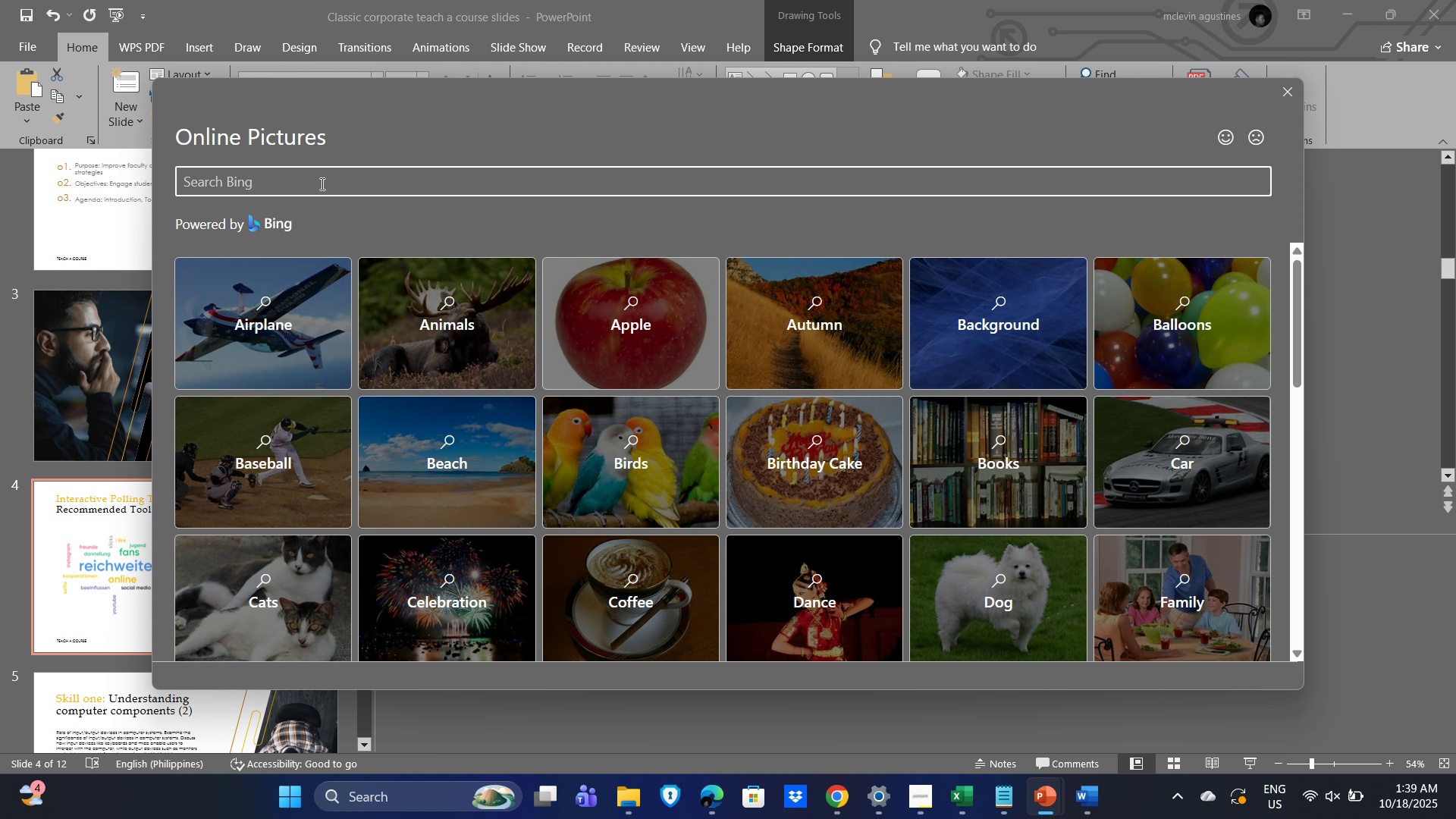 
left_click([321, 184])
 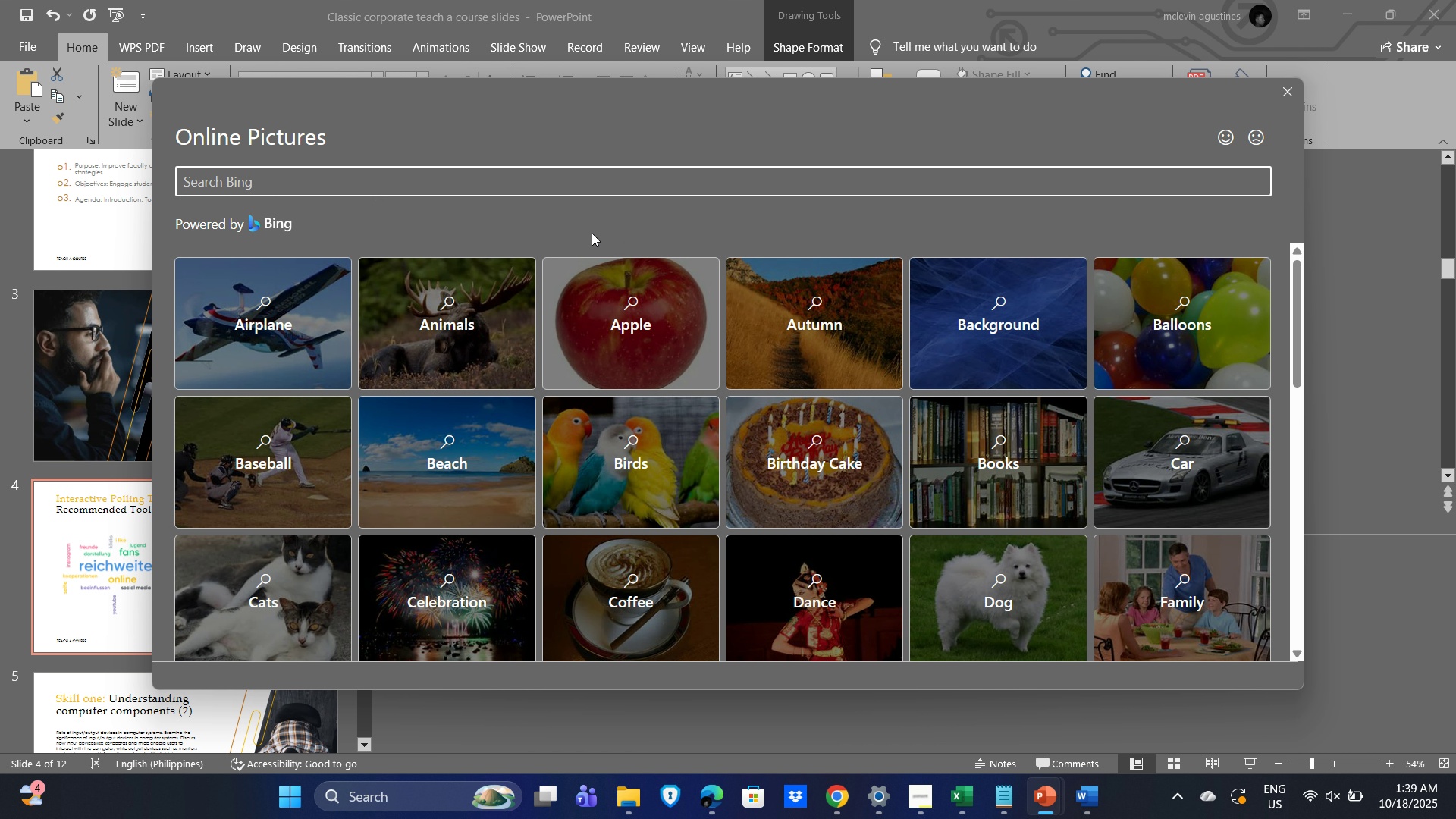 
key(Control+V)
 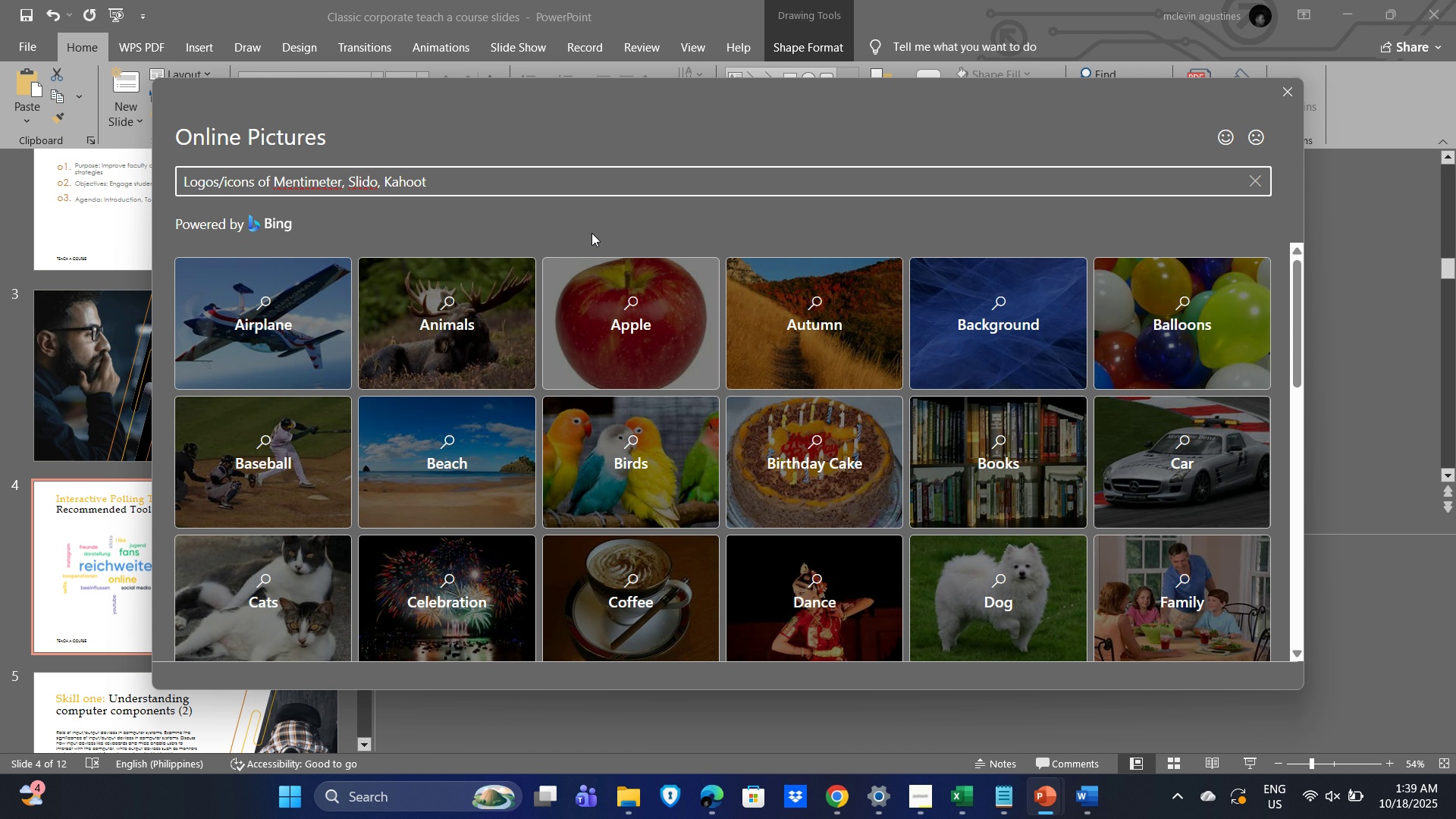 
key(Enter)
 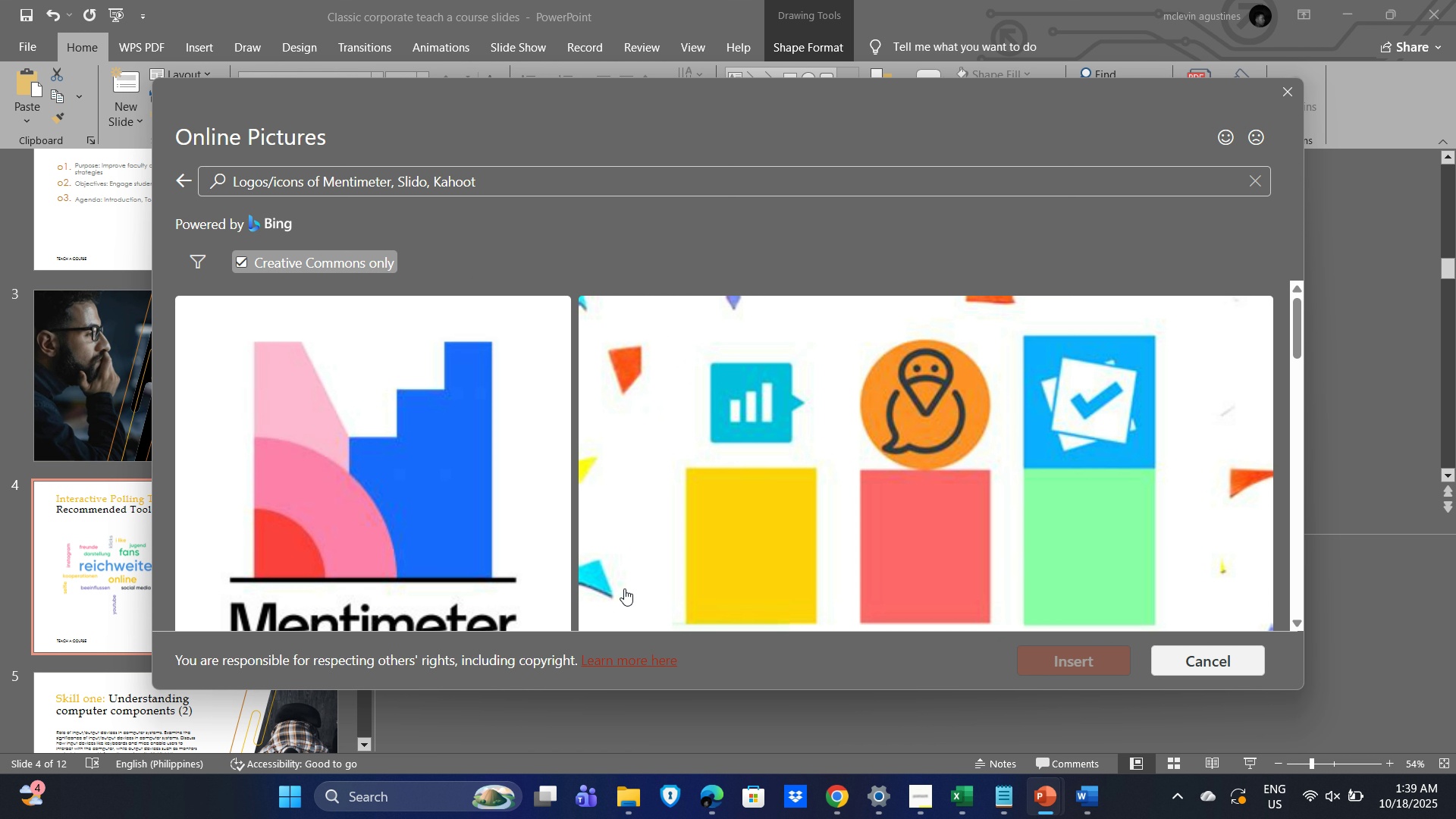 
scroll: coordinate [904, 450], scroll_direction: down, amount: 35.0
 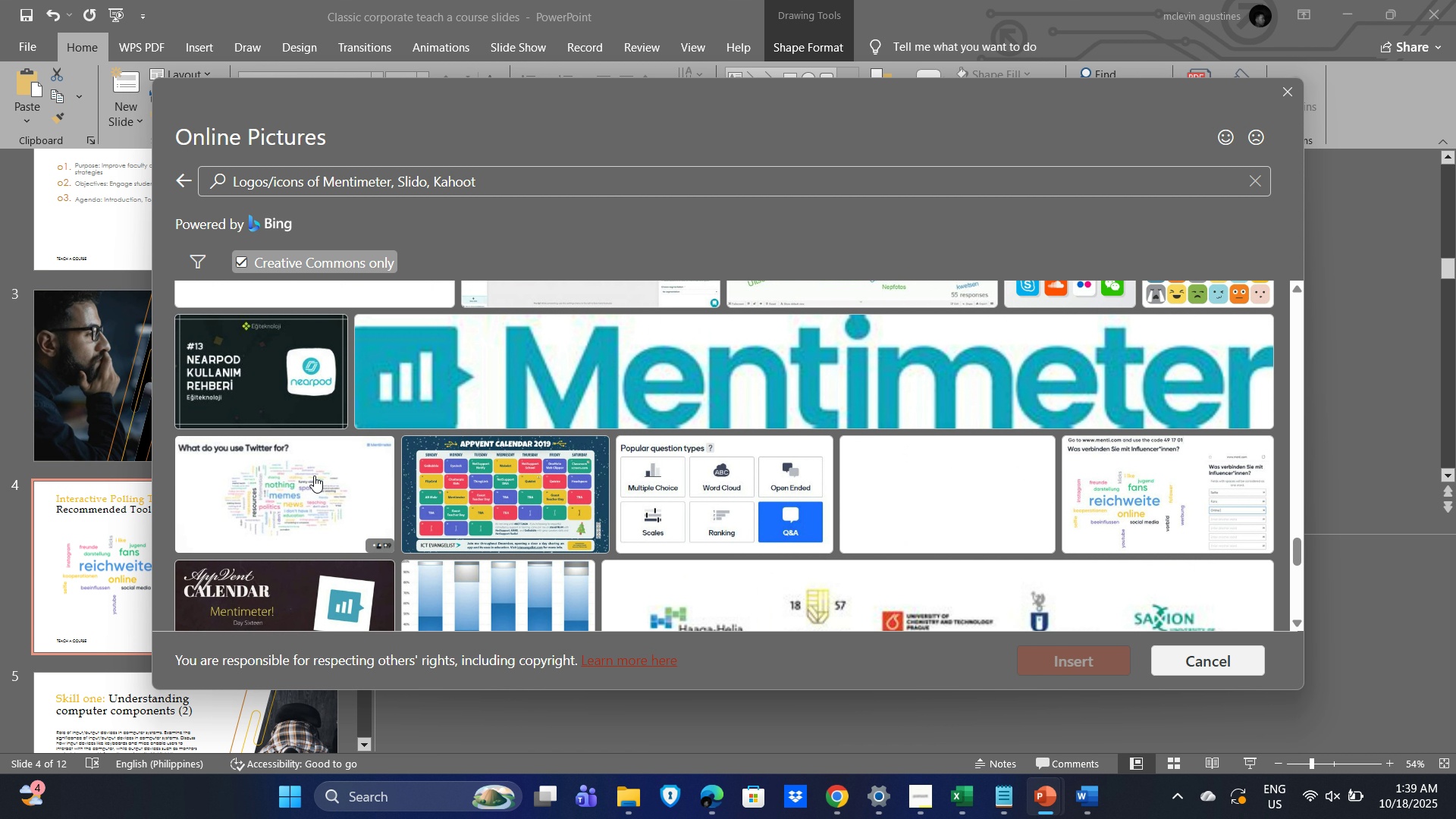 
left_click([279, 471])
 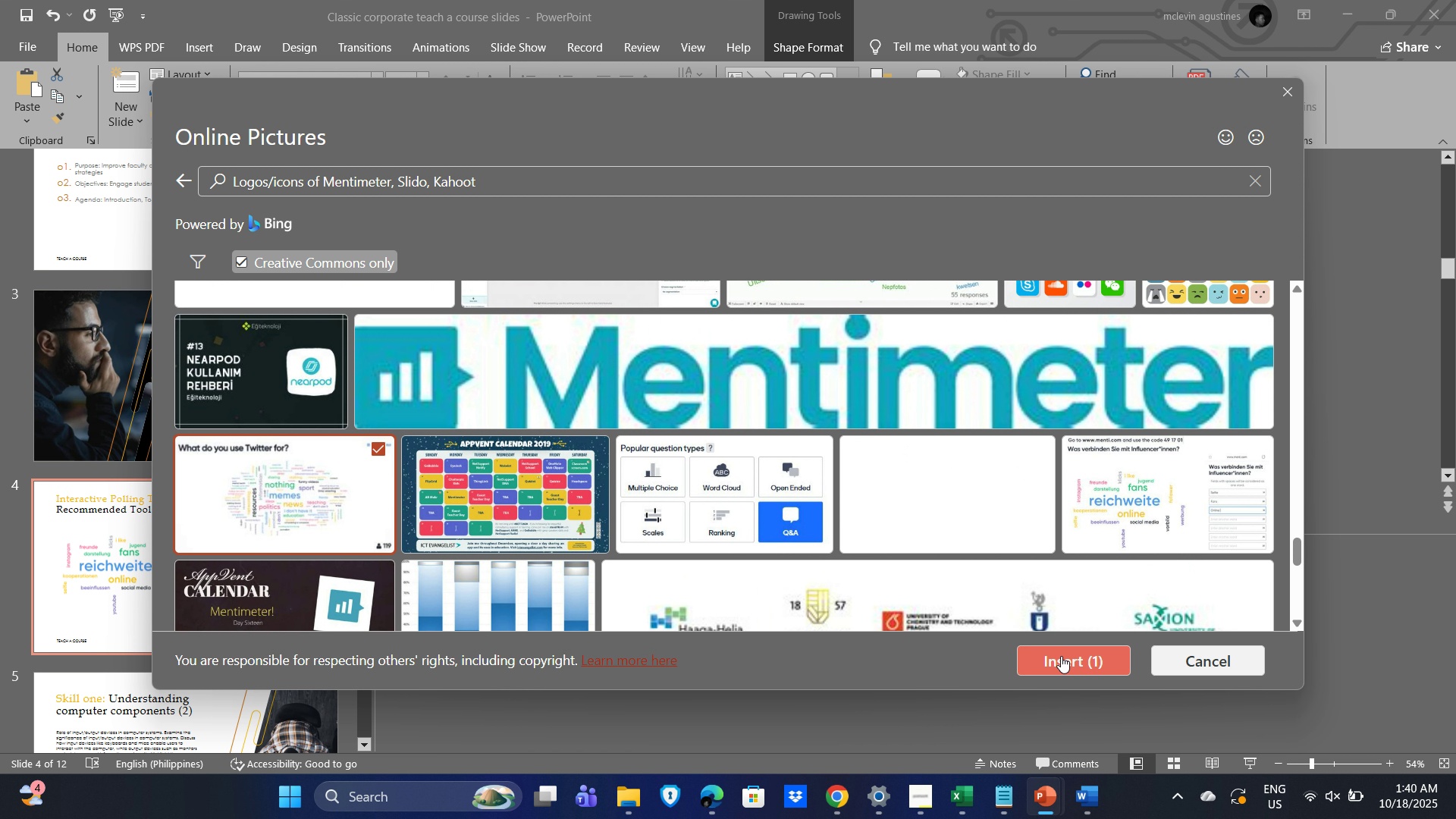 
left_click([1062, 656])
 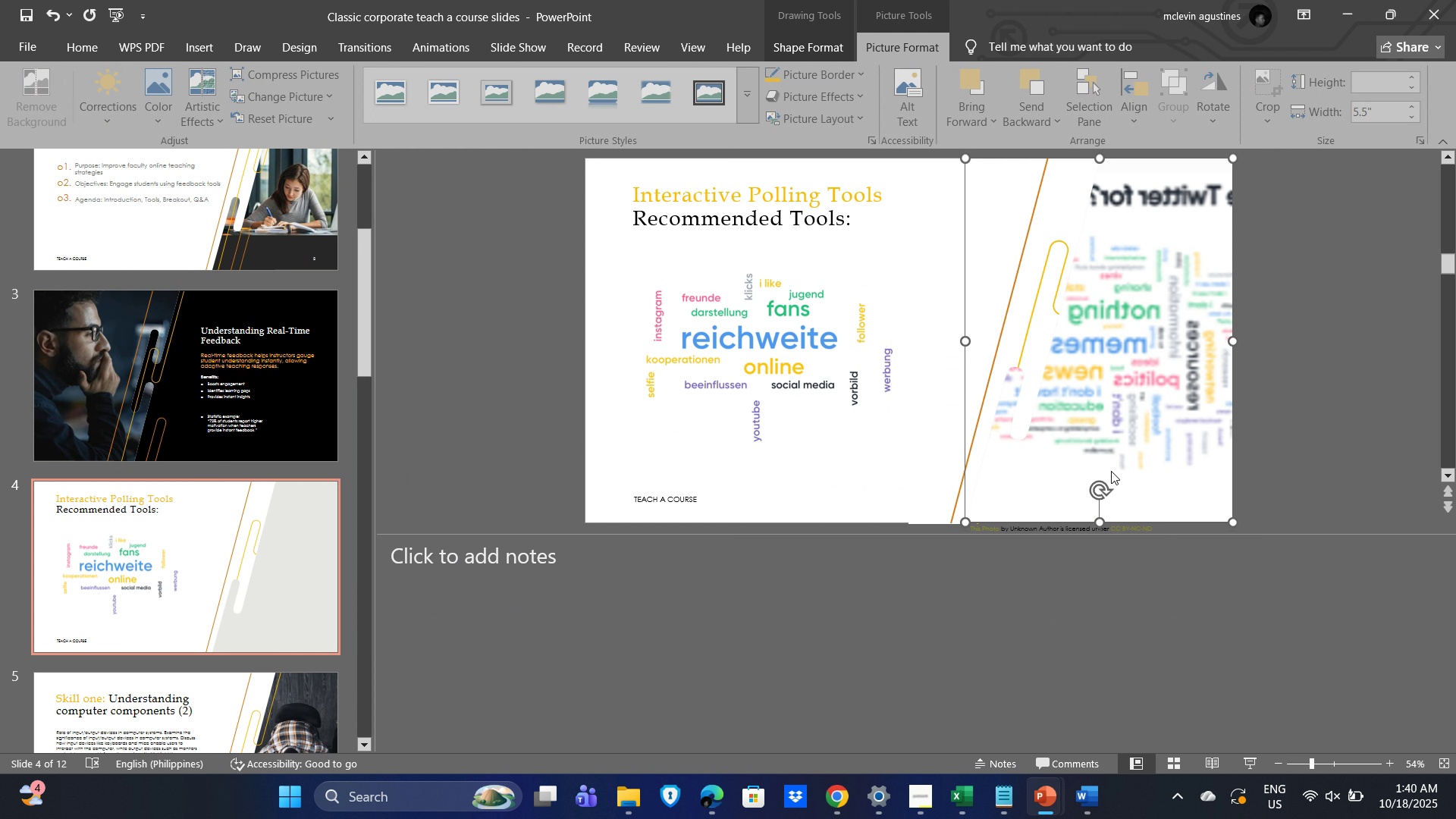 
wait(7.4)
 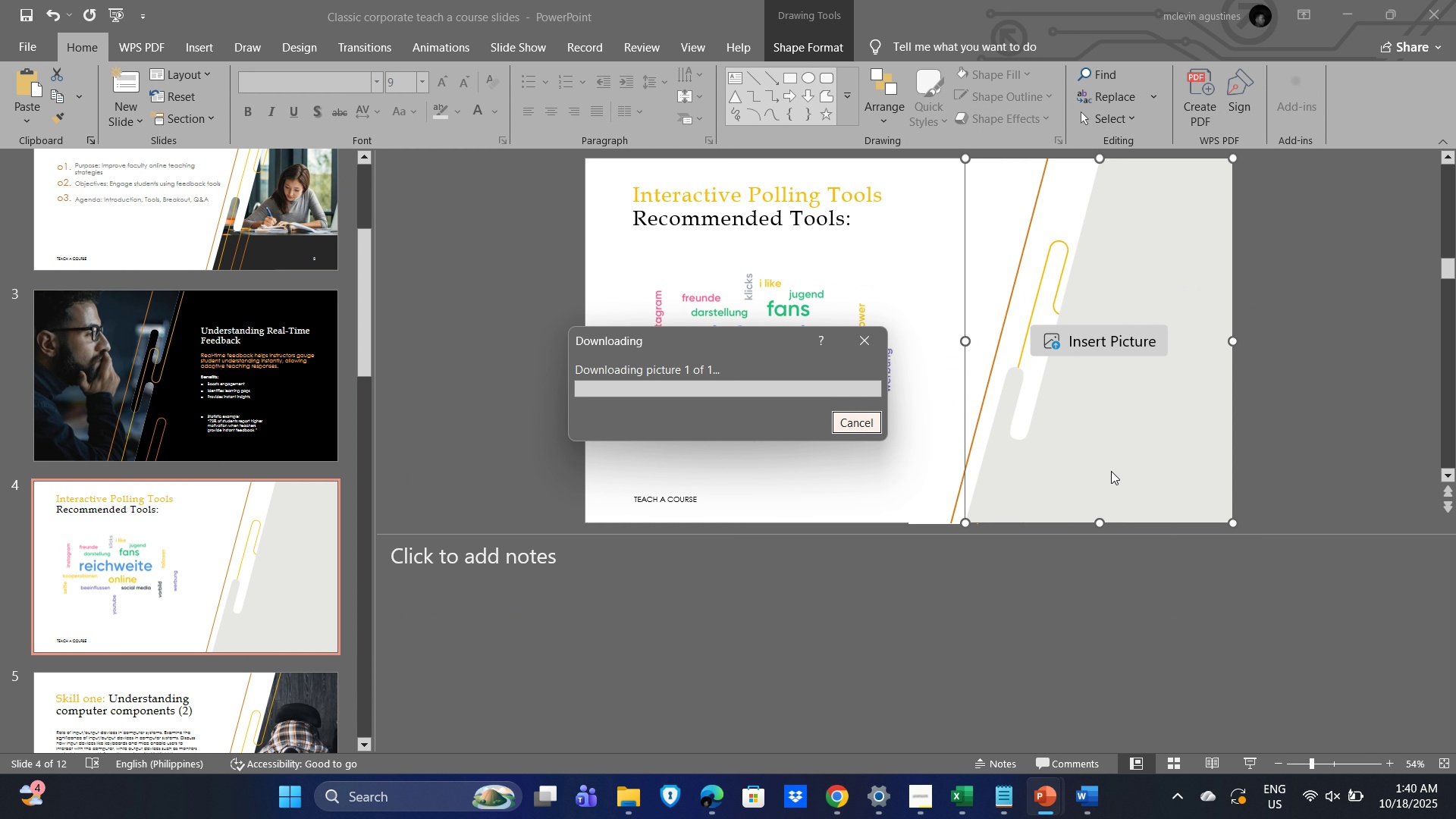 
left_click([781, 371])
 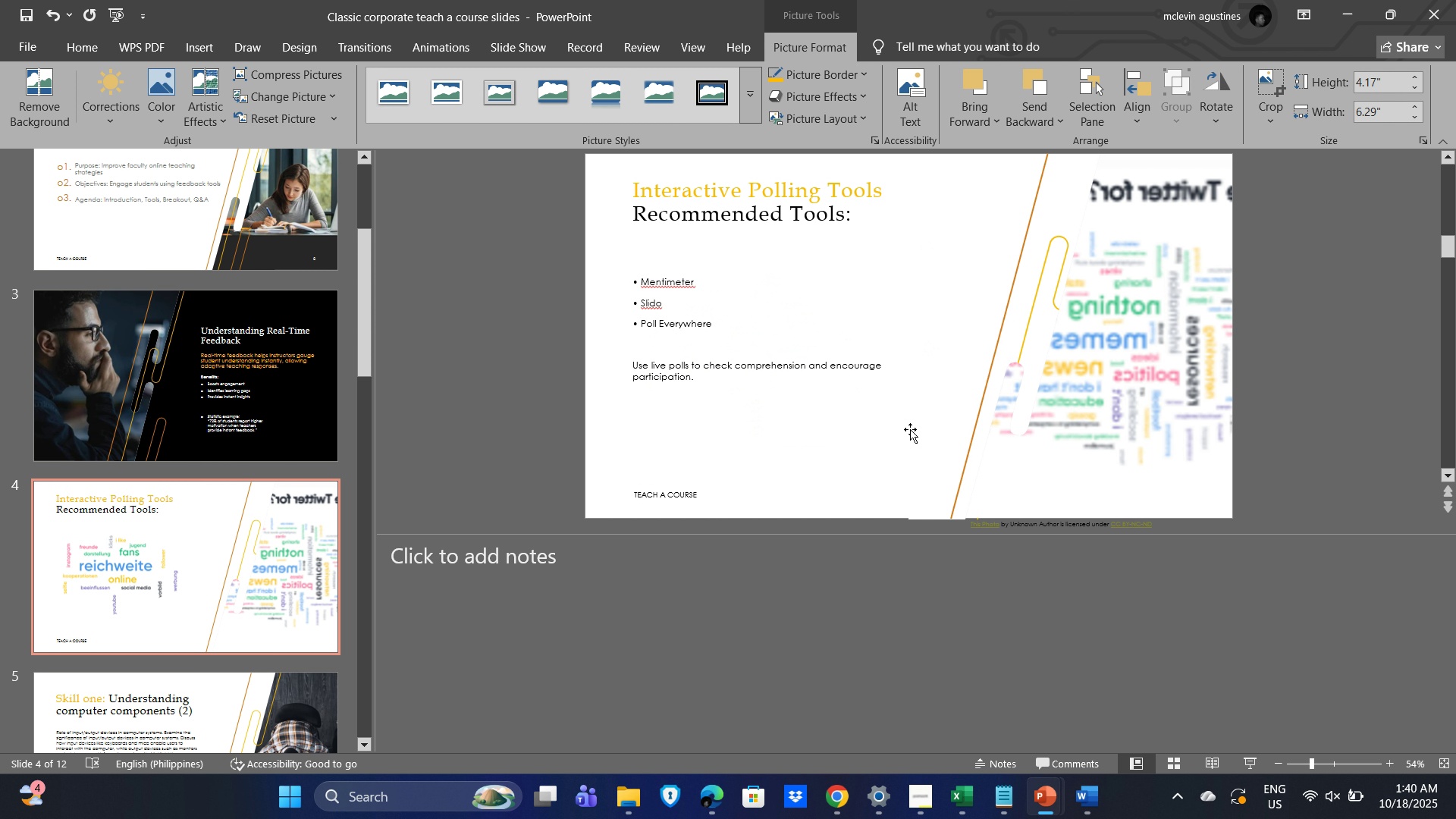 
key(Delete)
 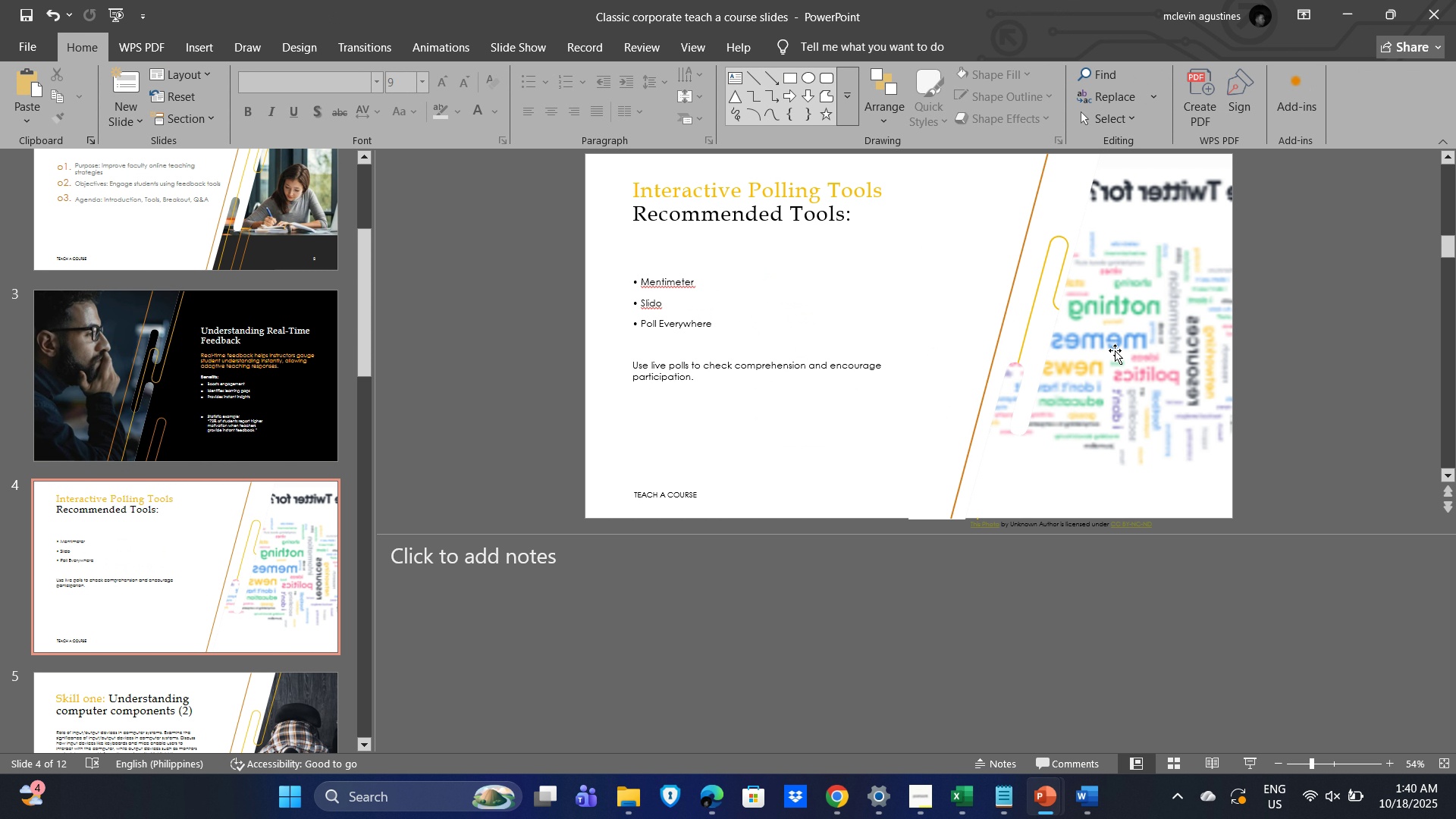 
left_click([1116, 350])
 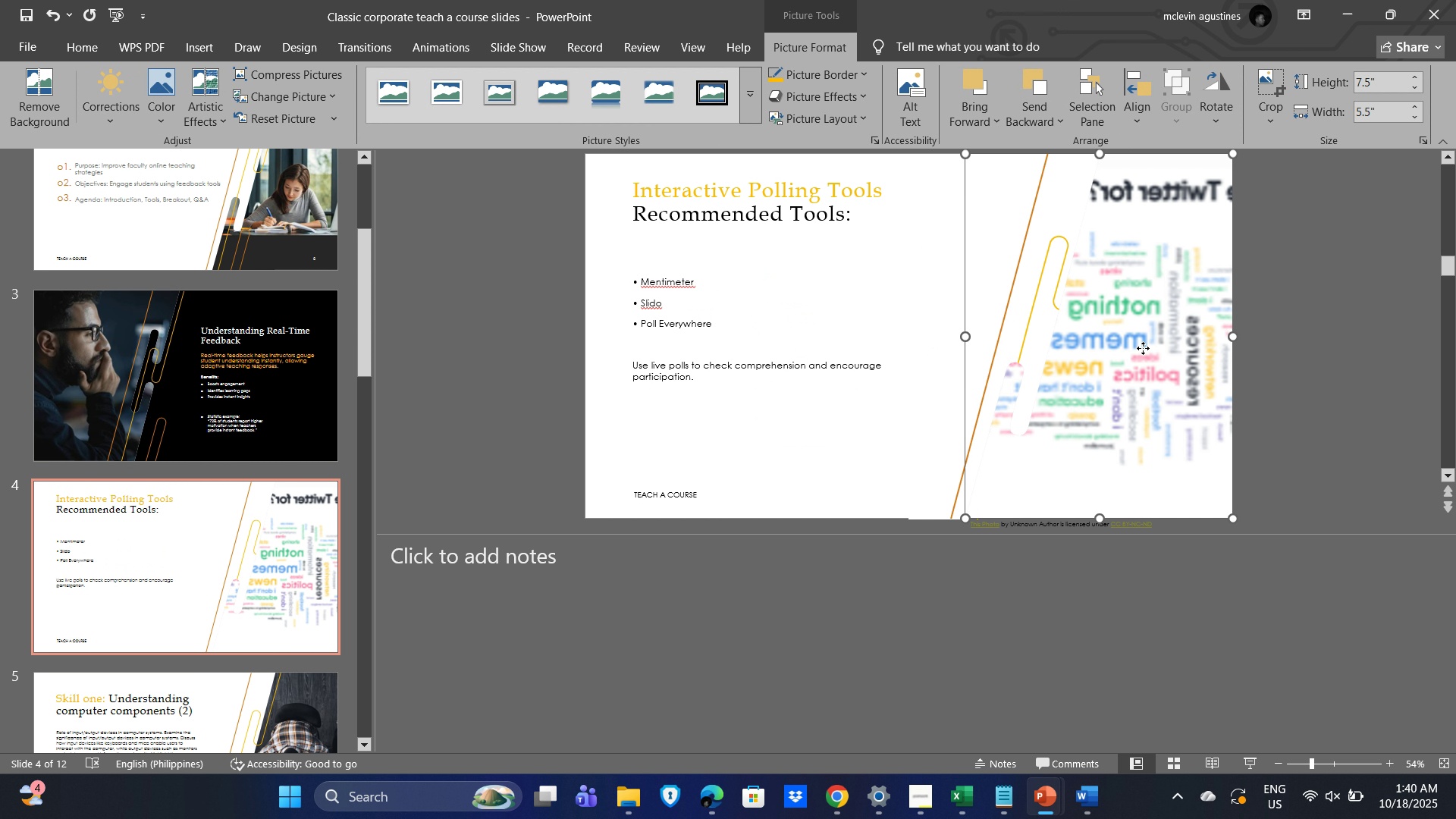 
triple_click([1143, 348])
 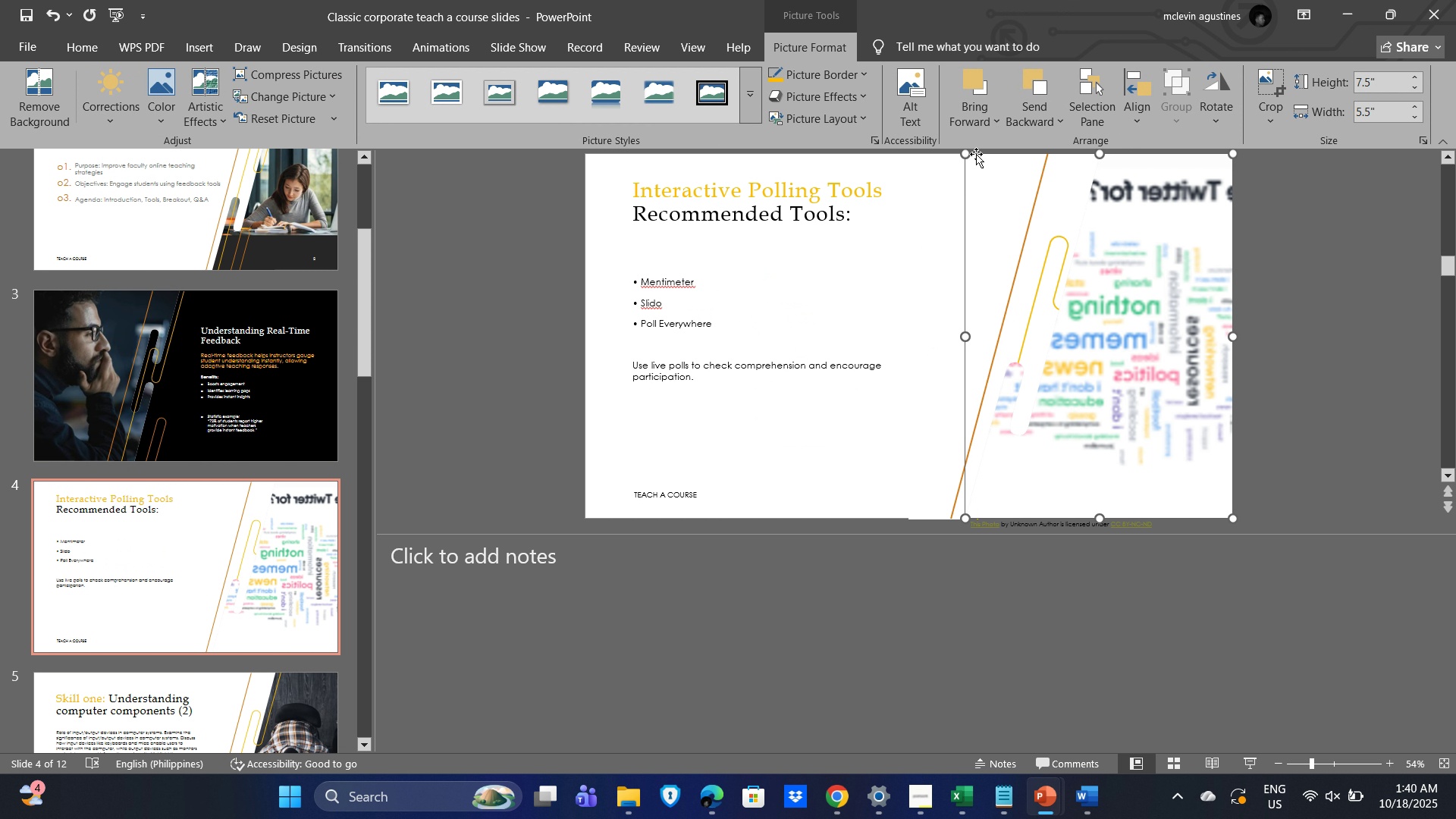 
left_click_drag(start_coordinate=[968, 154], to_coordinate=[877, 140])
 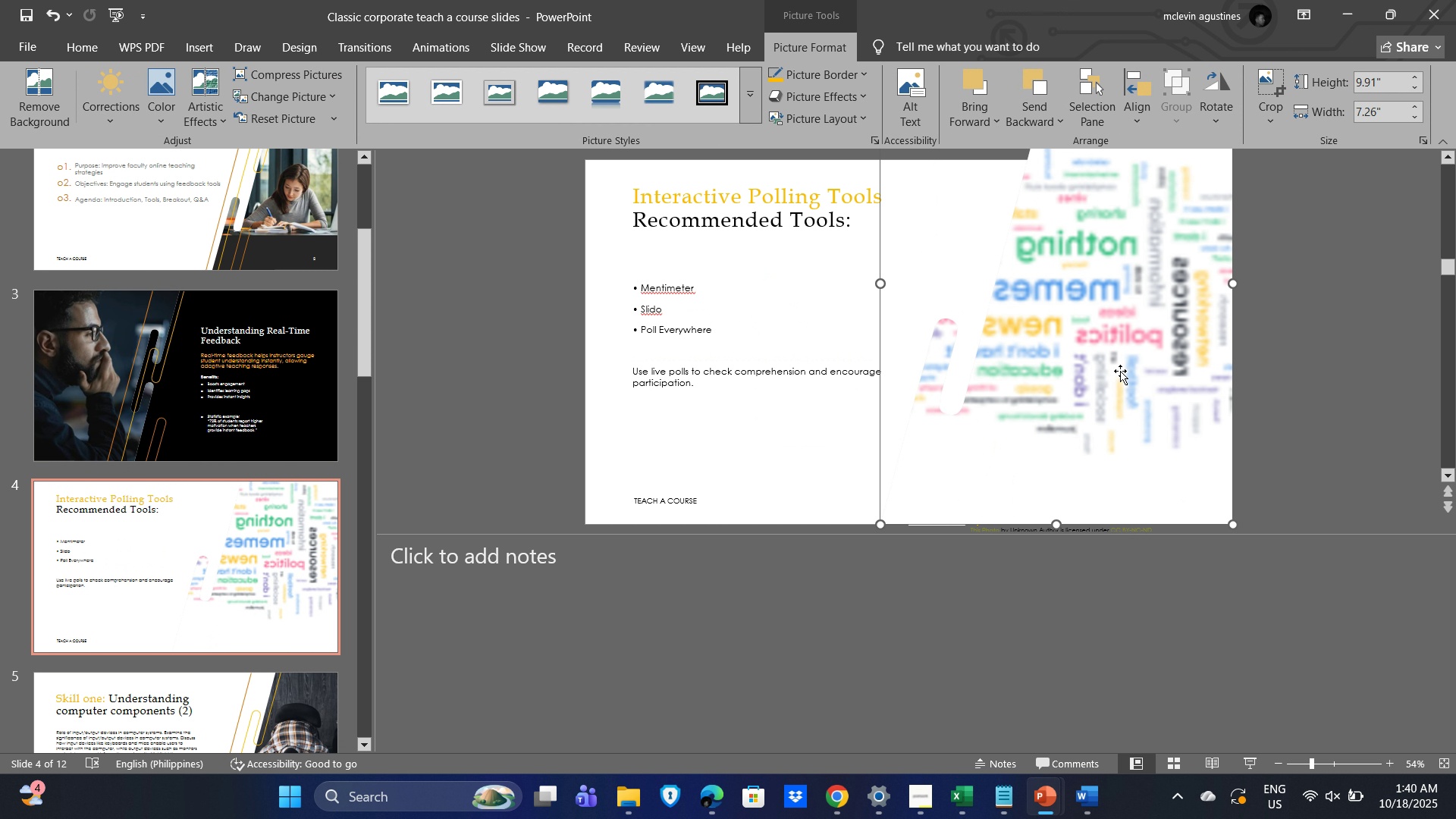 
left_click_drag(start_coordinate=[1120, 368], to_coordinate=[1116, 402])
 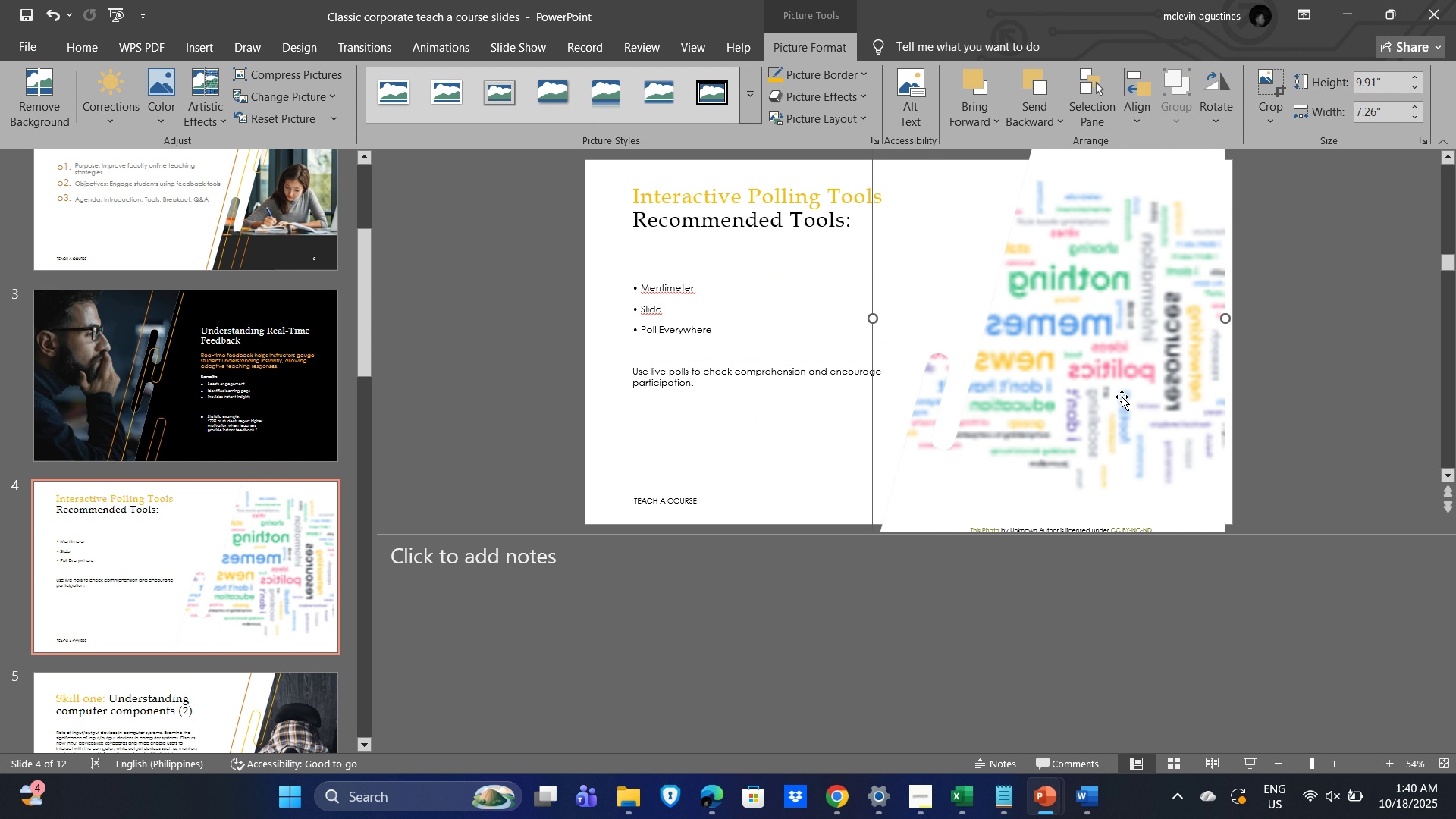 
left_click_drag(start_coordinate=[1122, 397], to_coordinate=[1146, 400])
 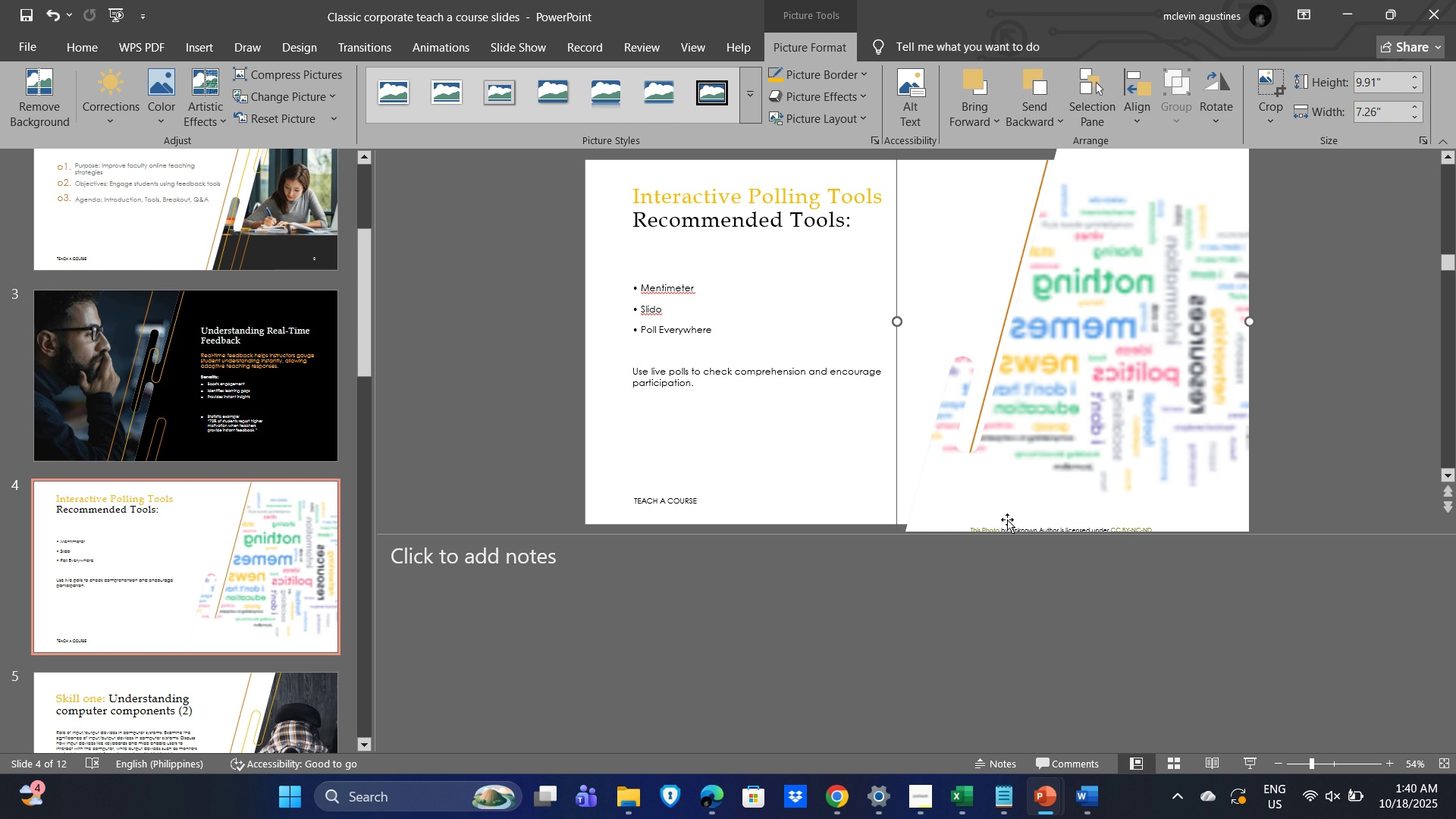 
left_click([1086, 477])
 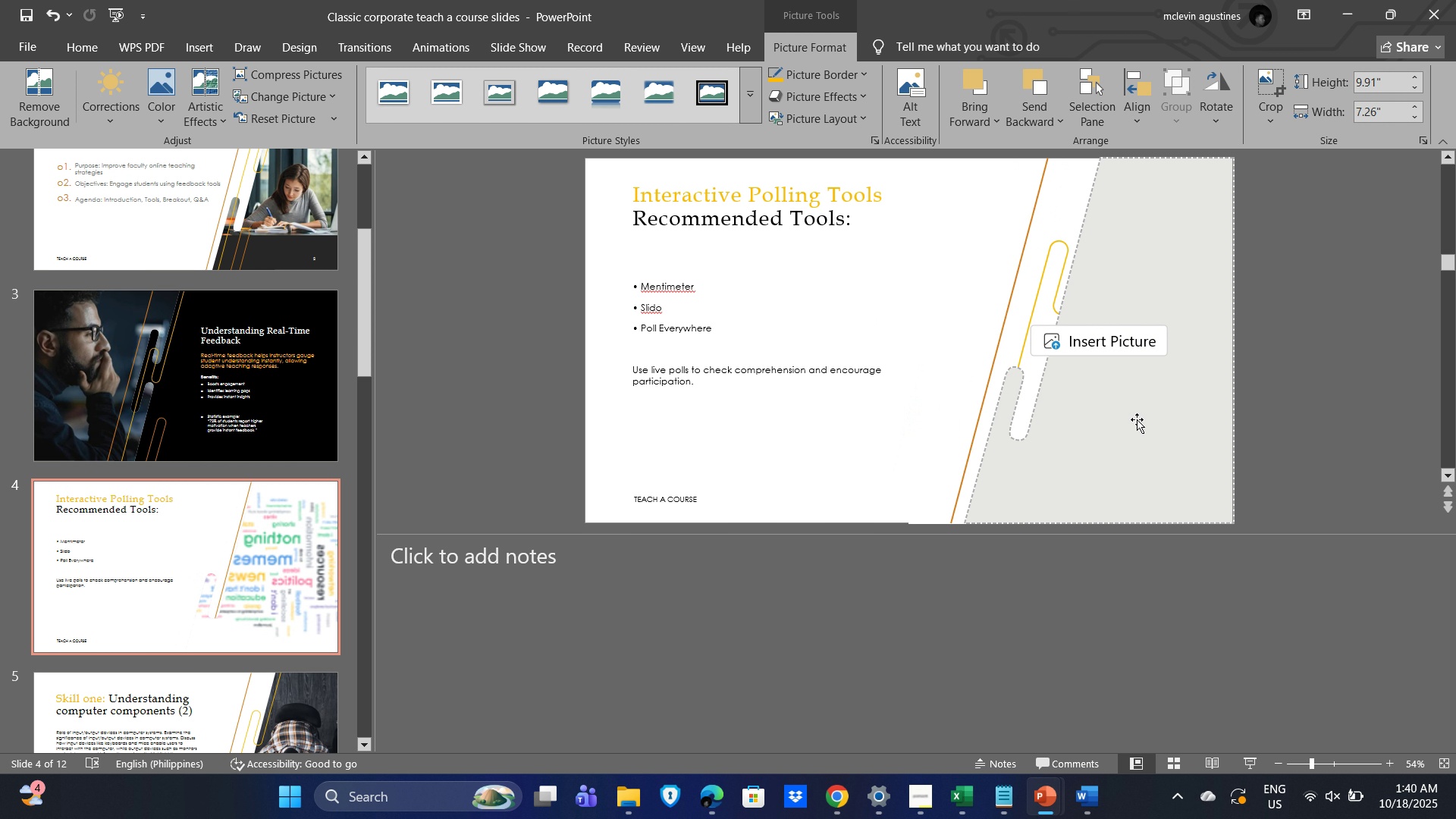 
key(Delete)
 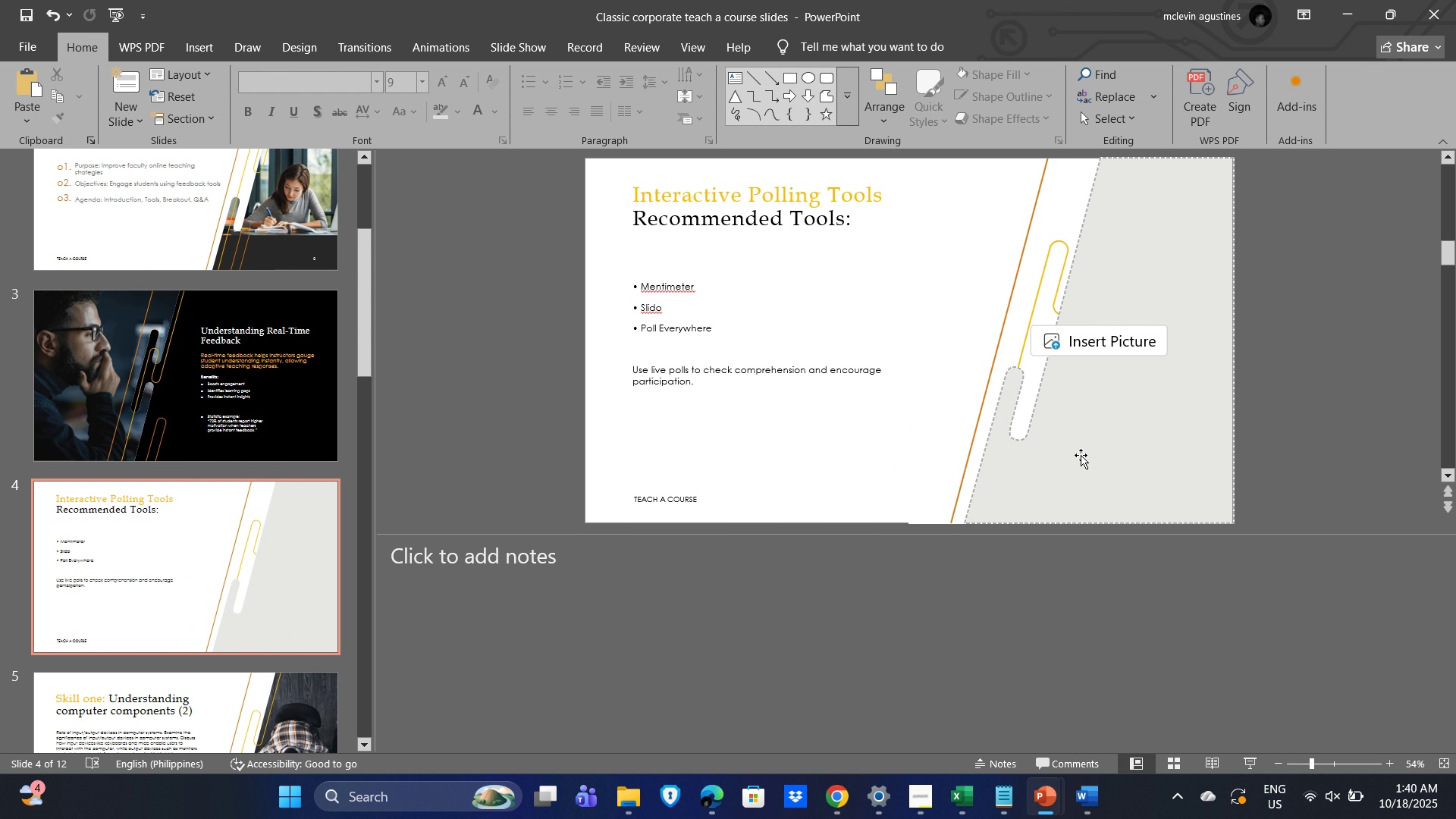 
key(Alt+Tab)
 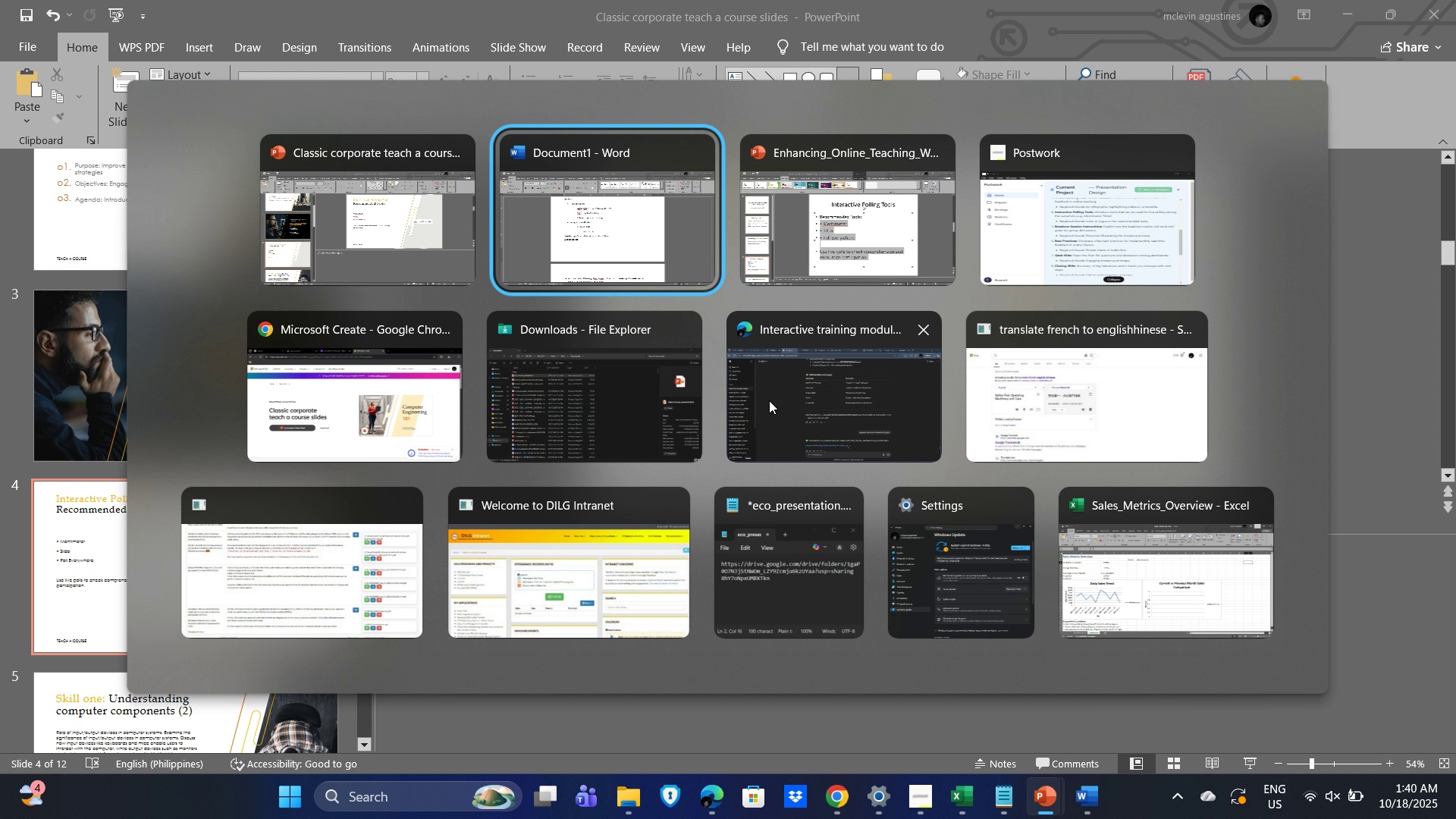 
left_click([827, 378])
 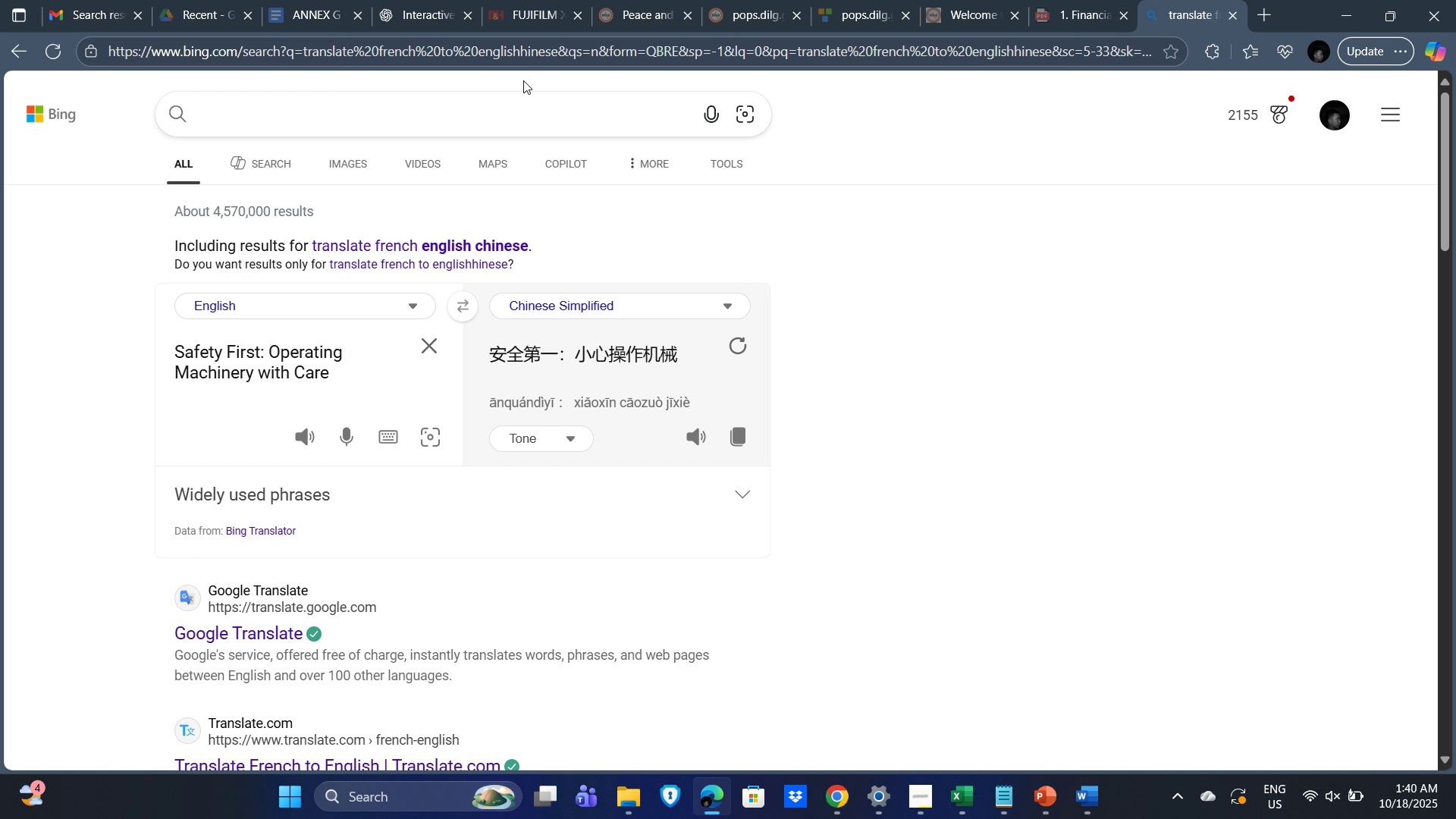 
left_click([581, 49])
 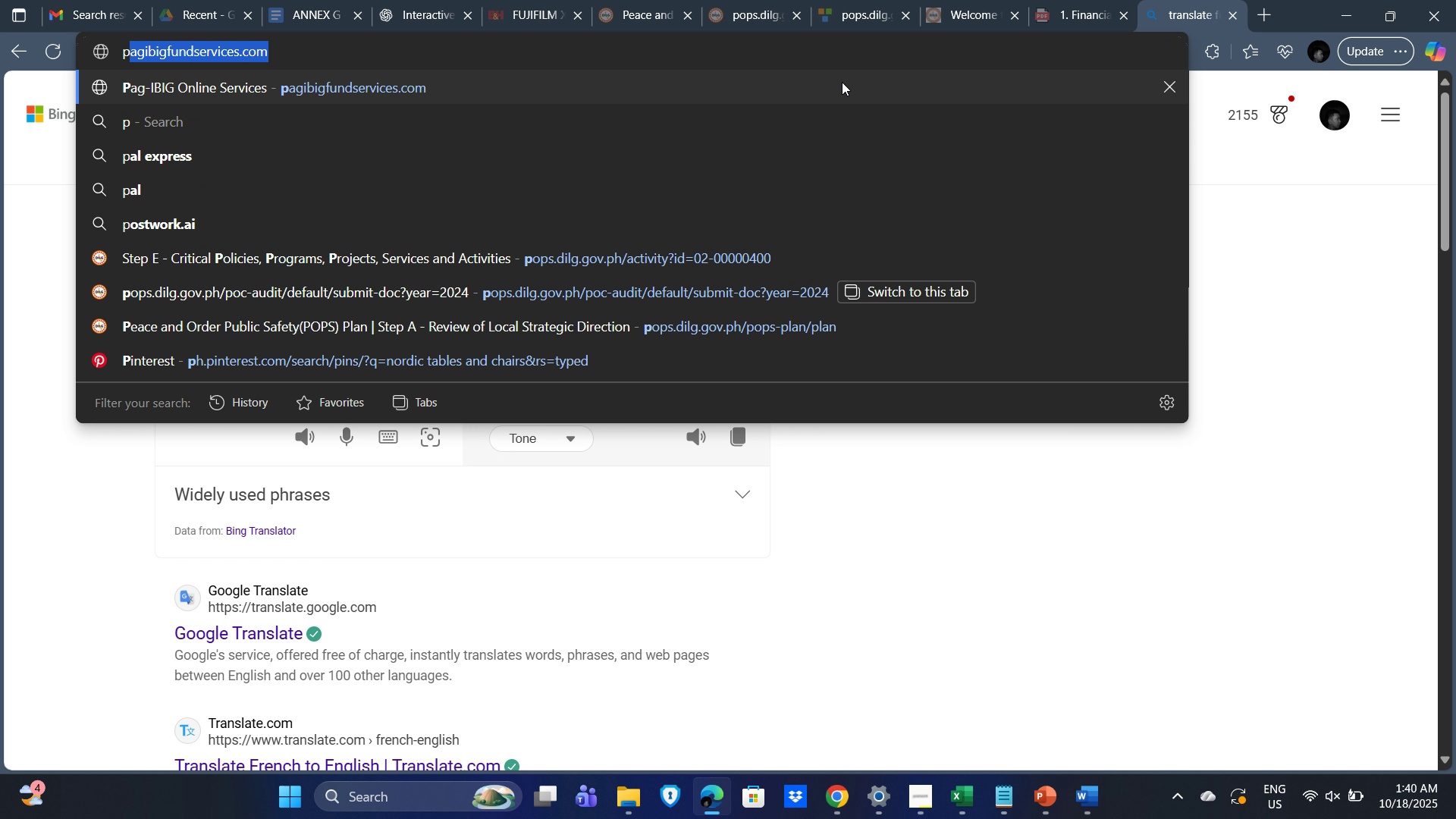 
type(pinterest)
 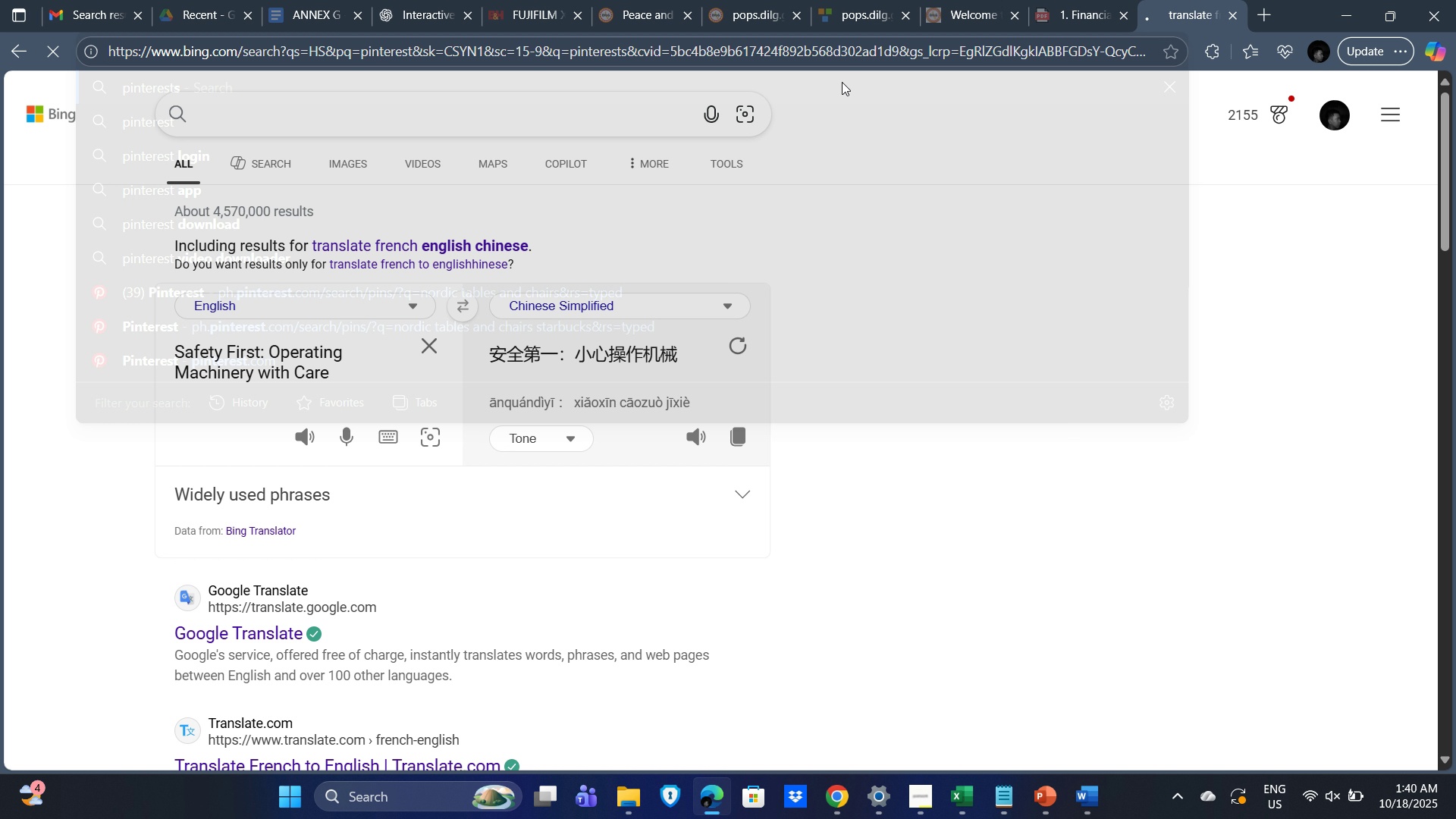 
key(Enter)
 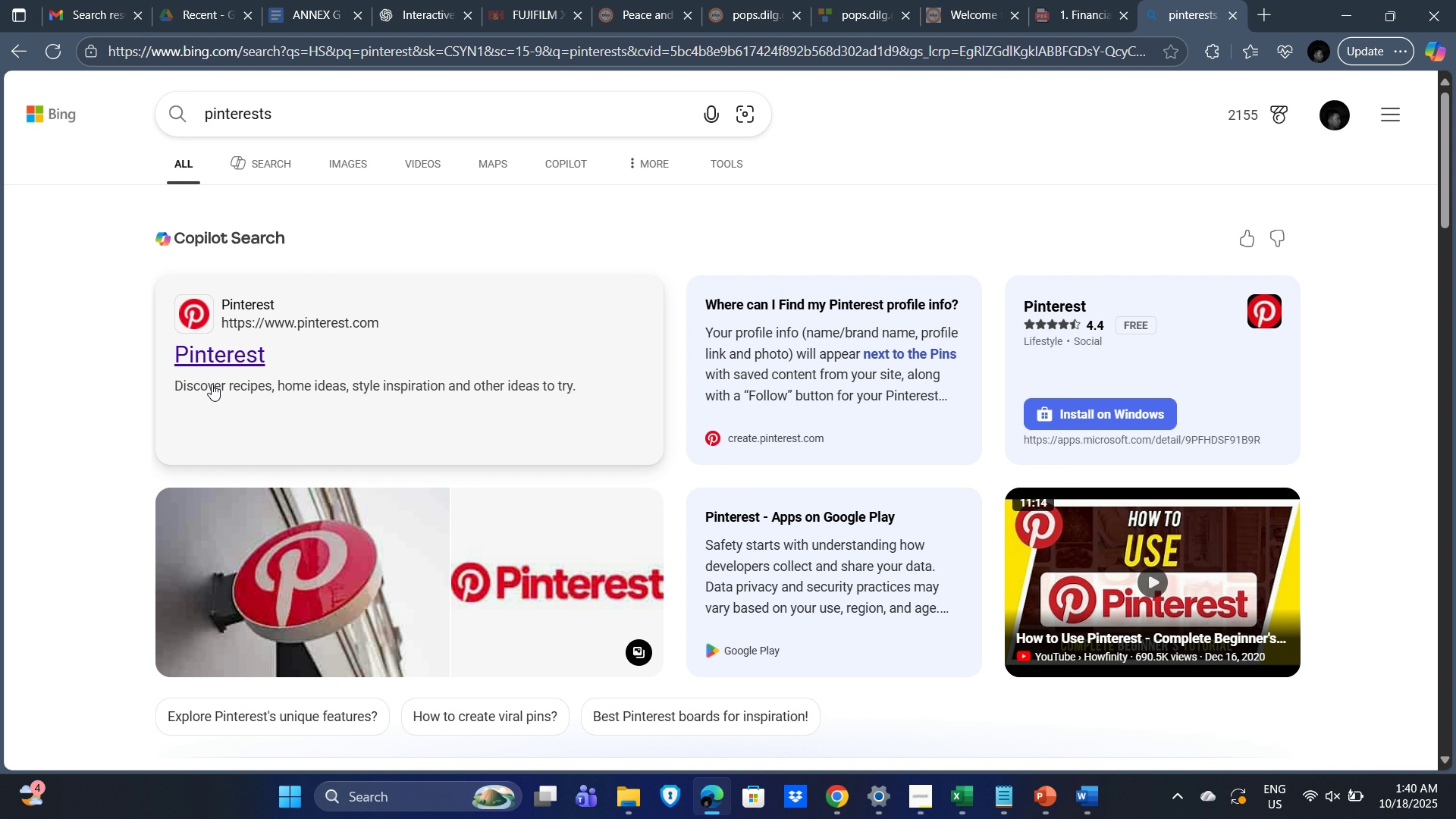 
left_click([211, 357])
 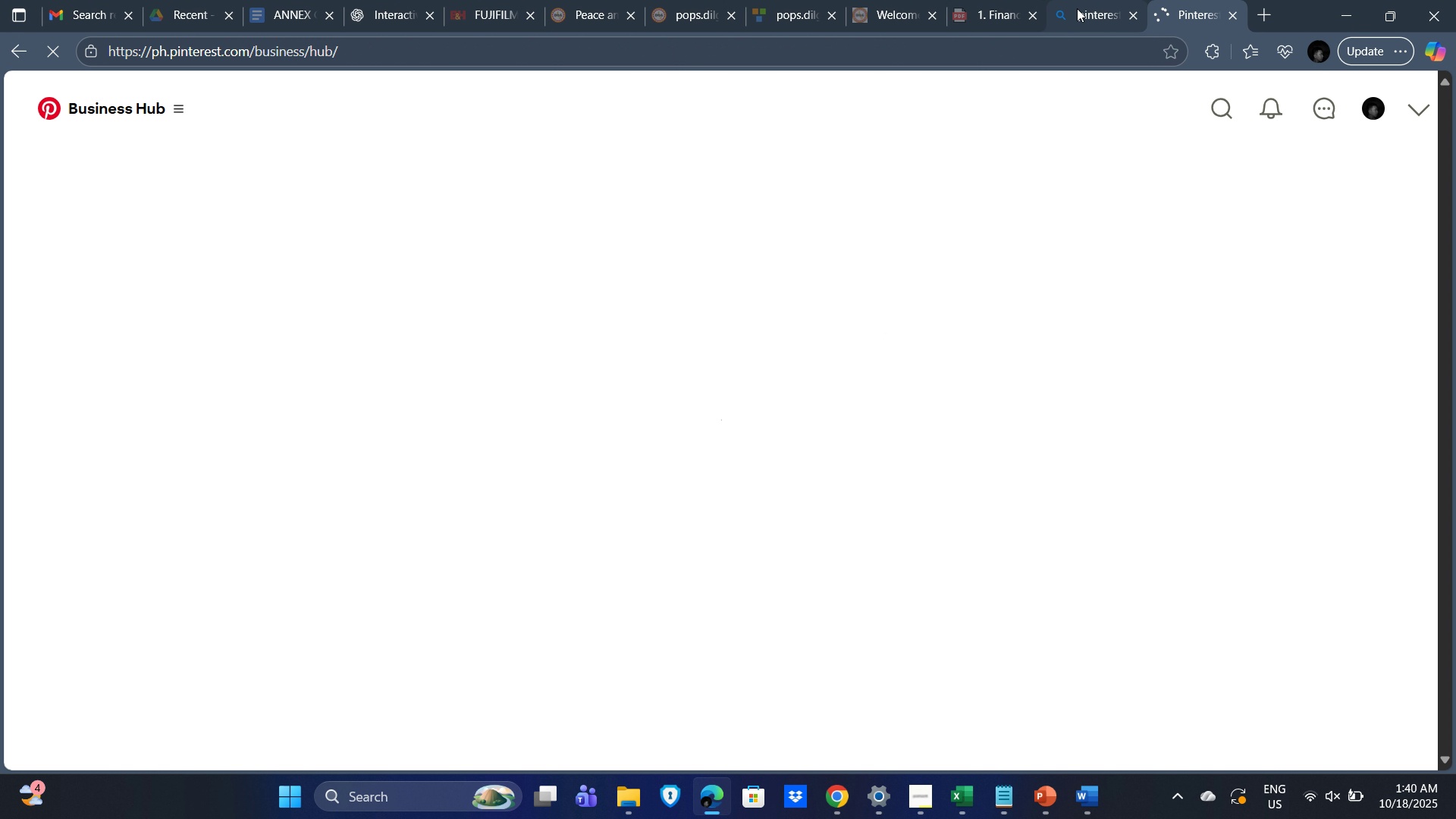 
wait(11.28)
 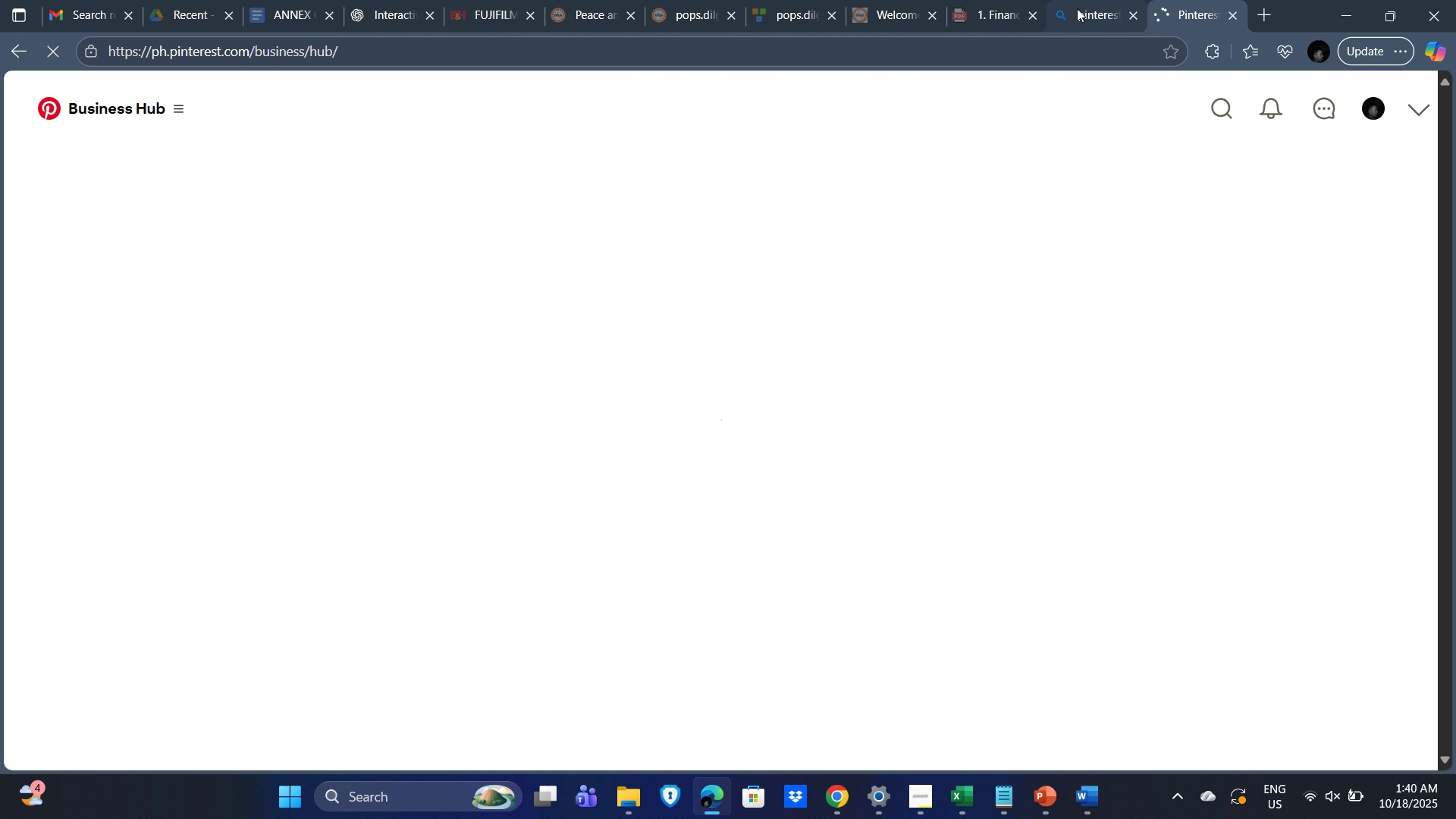 
scroll: coordinate [599, 341], scroll_direction: down, amount: 11.0
 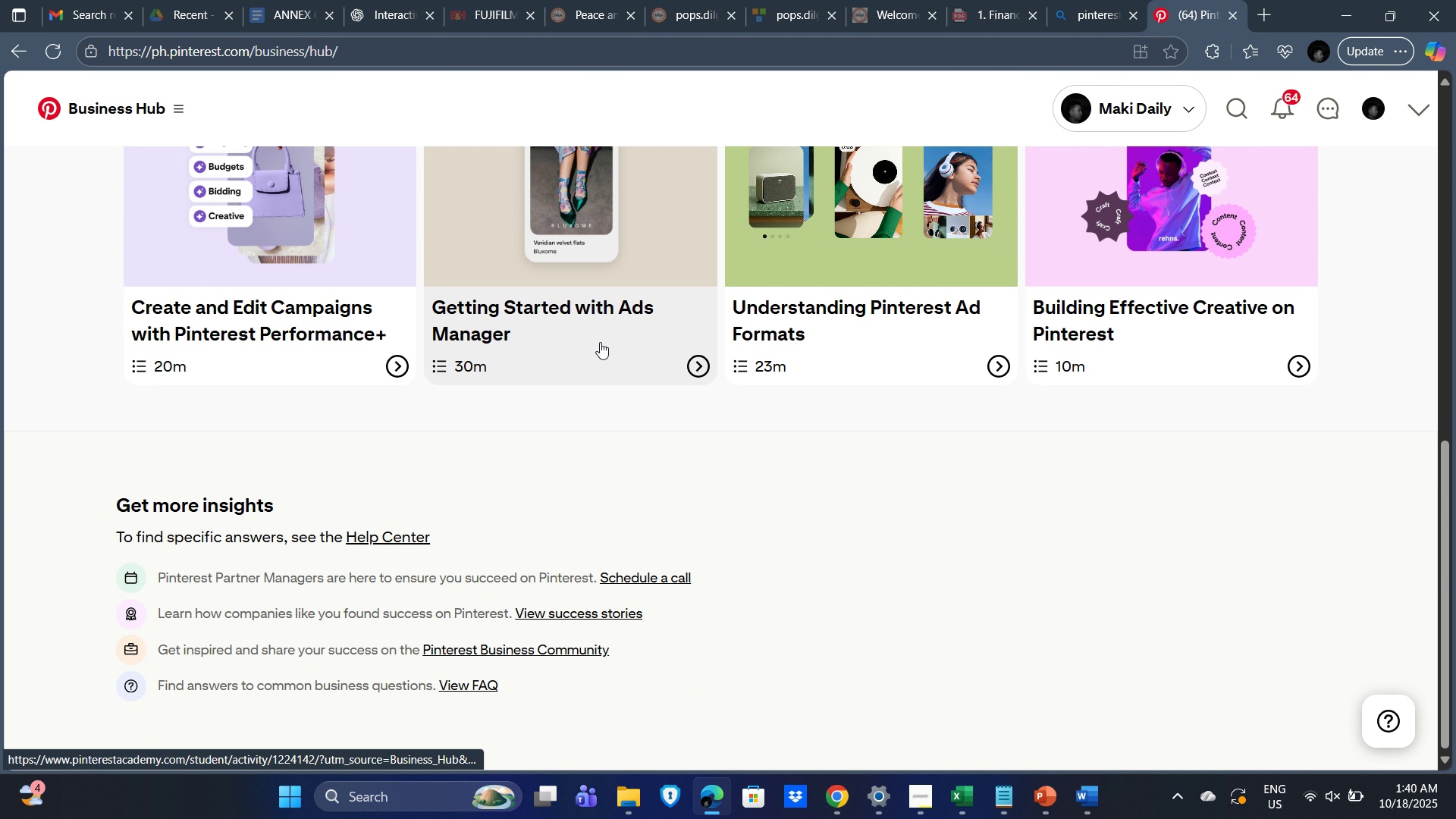 
scroll: coordinate [609, 350], scroll_direction: up, amount: 15.0
 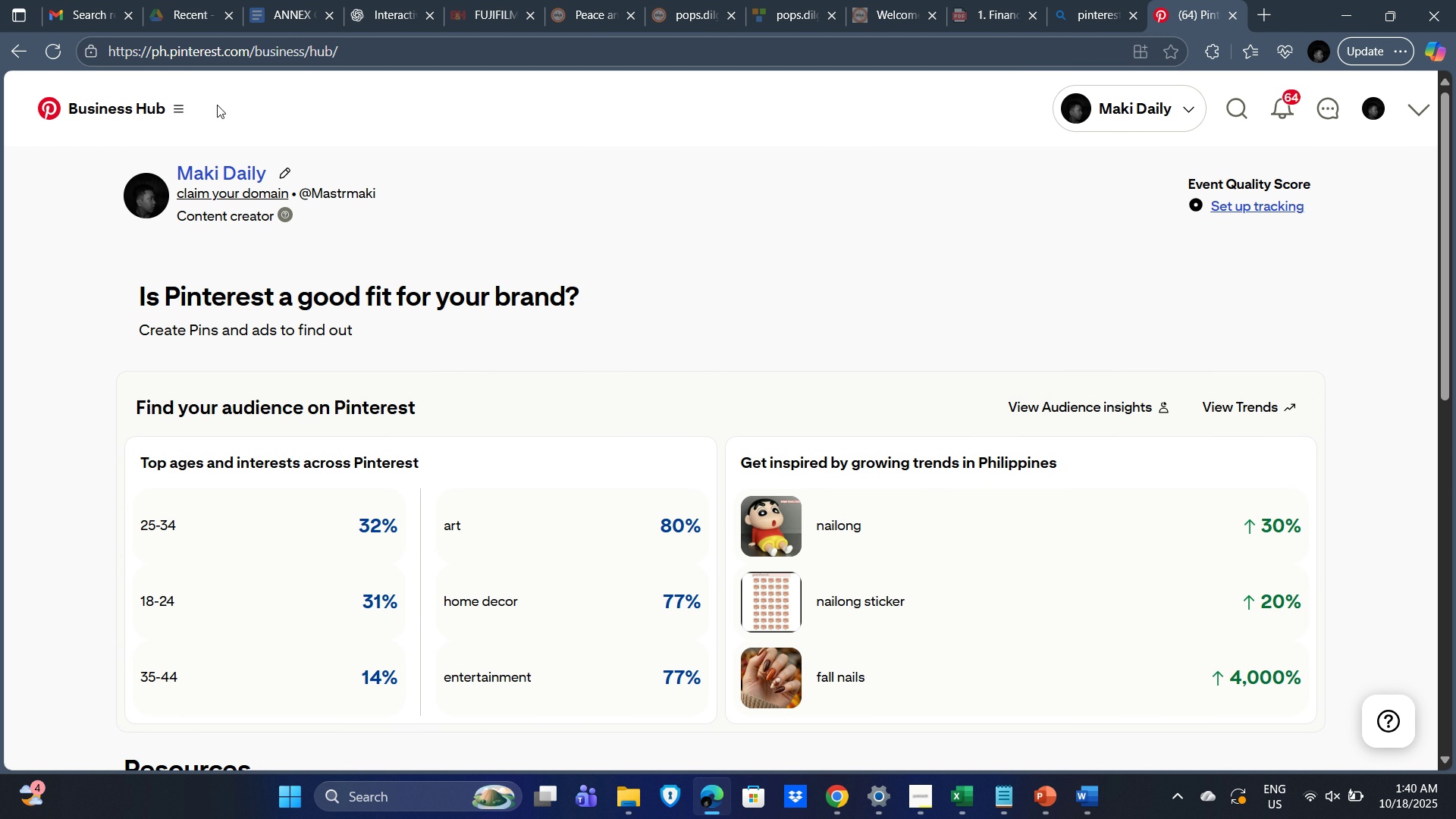 
left_click([184, 108])
 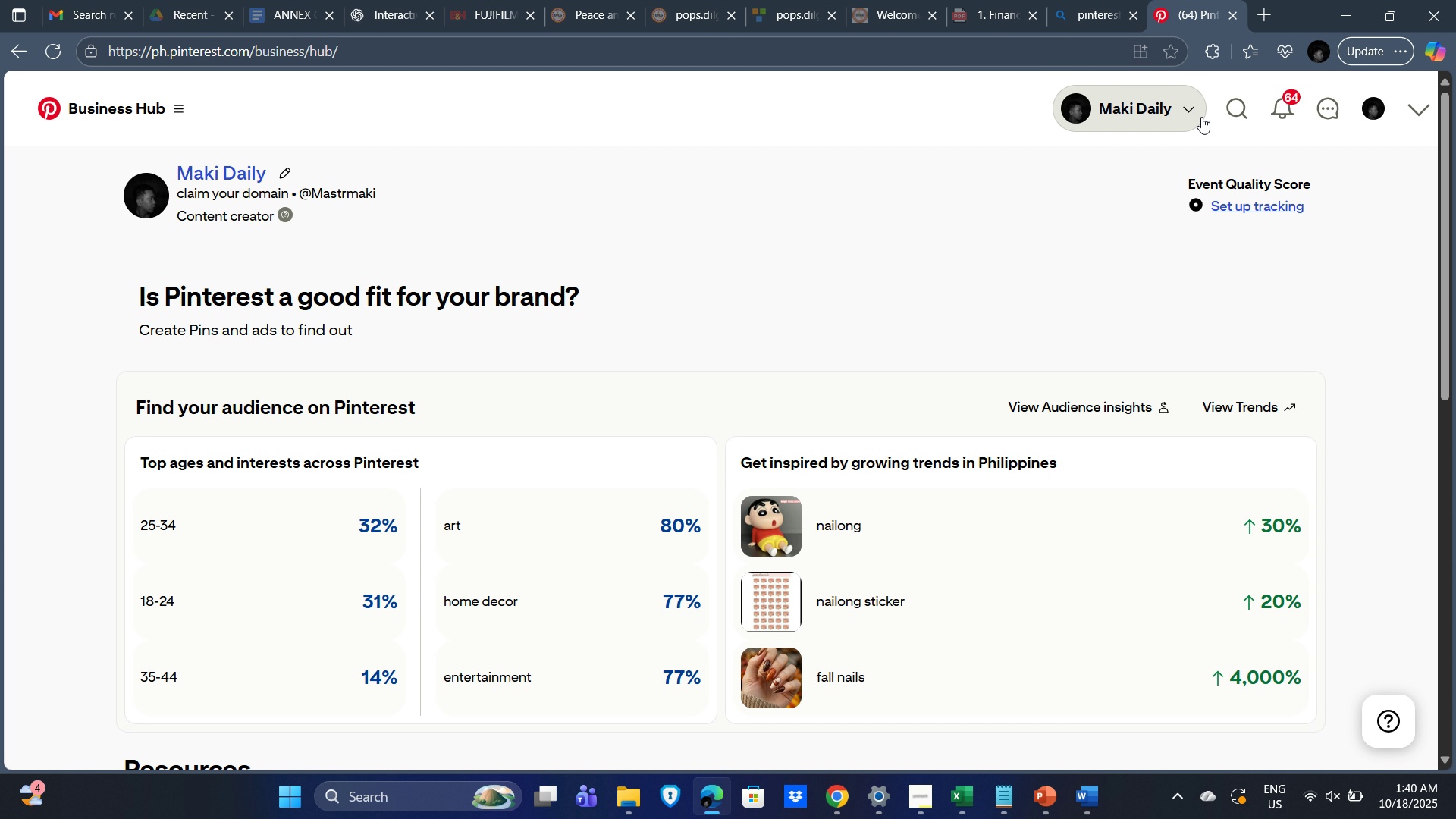 
double_click([1241, 108])
 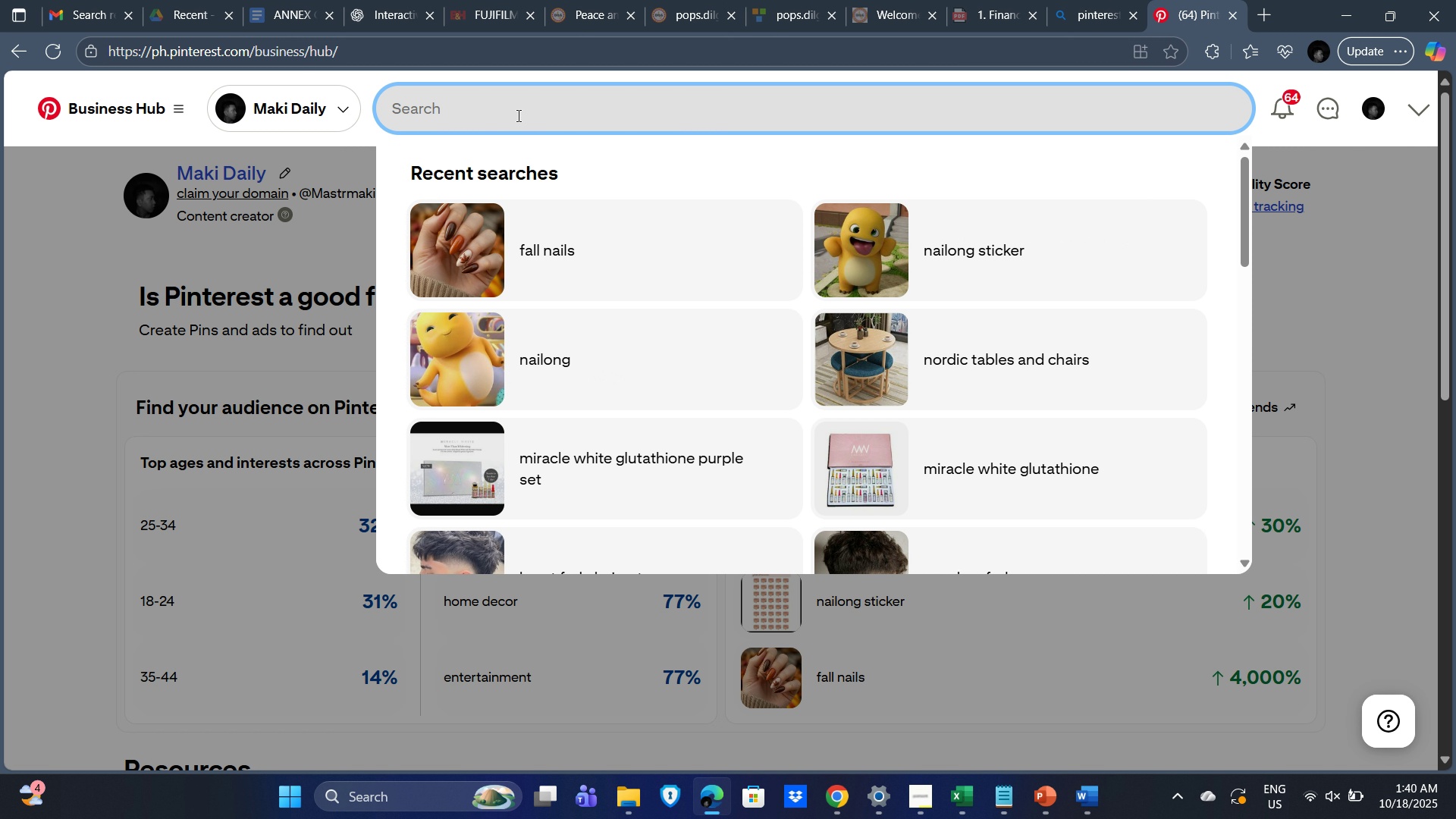 
left_click([504, 111])
 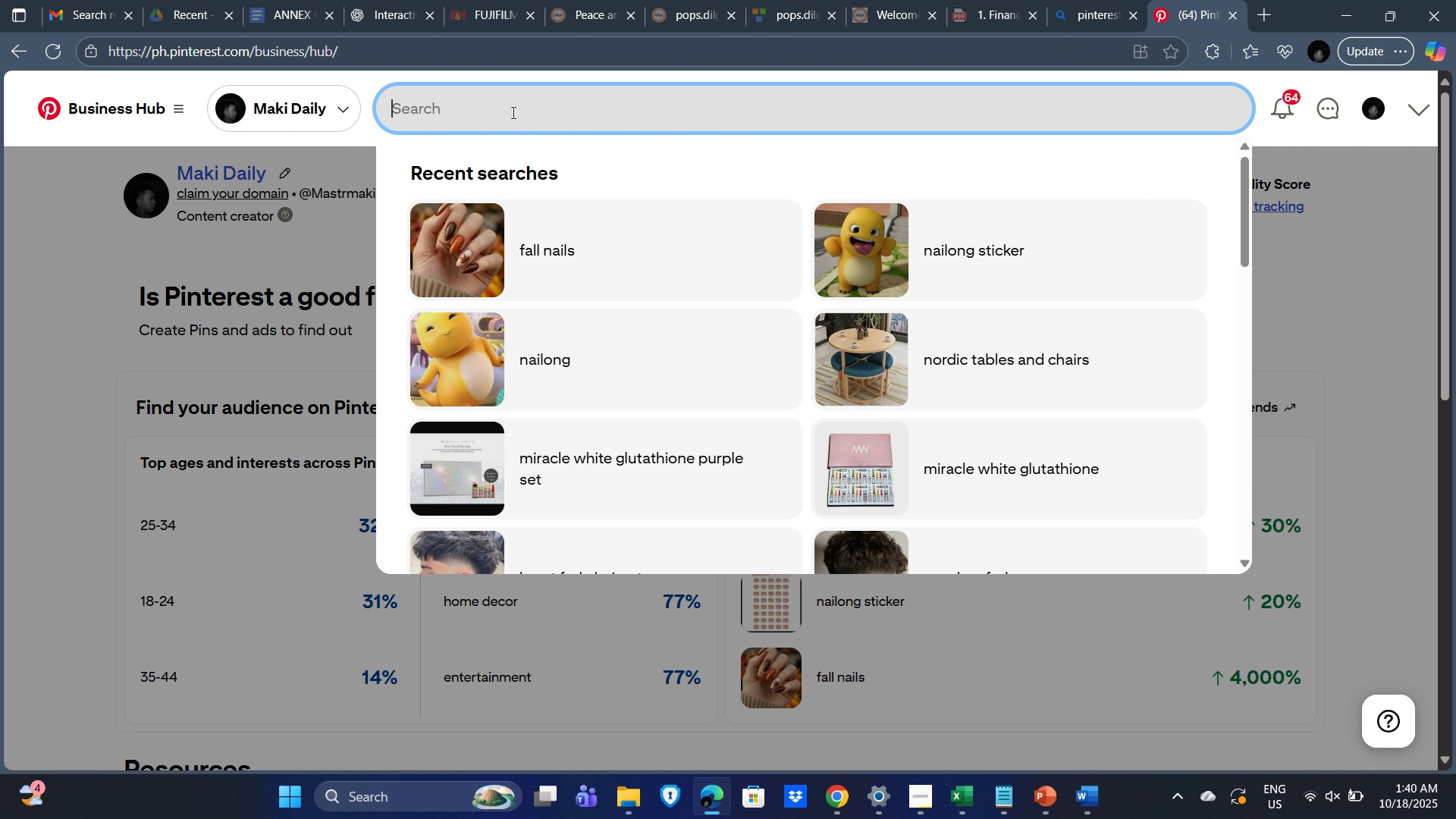 
key(Control+V)
 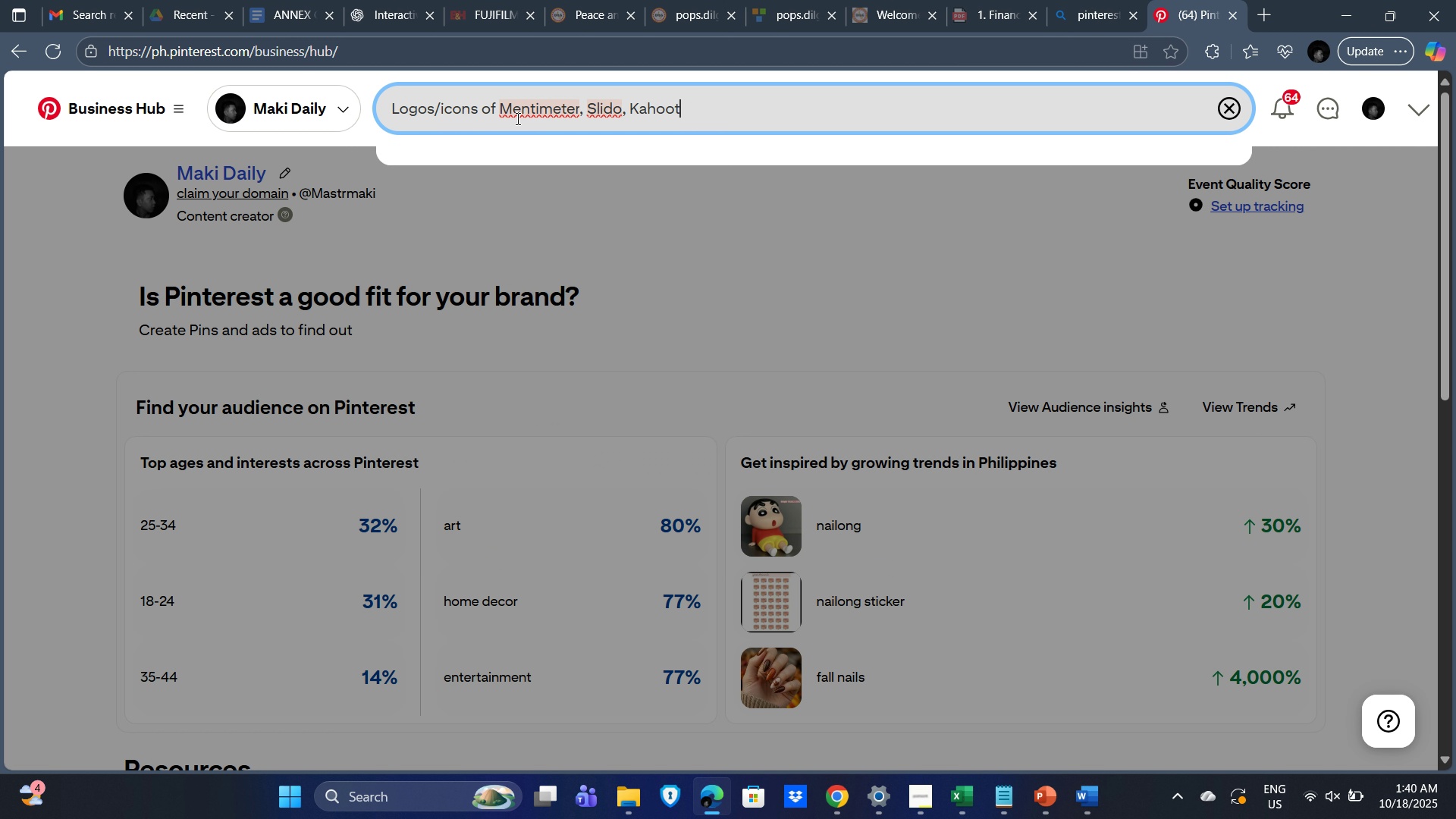 
key(Enter)
 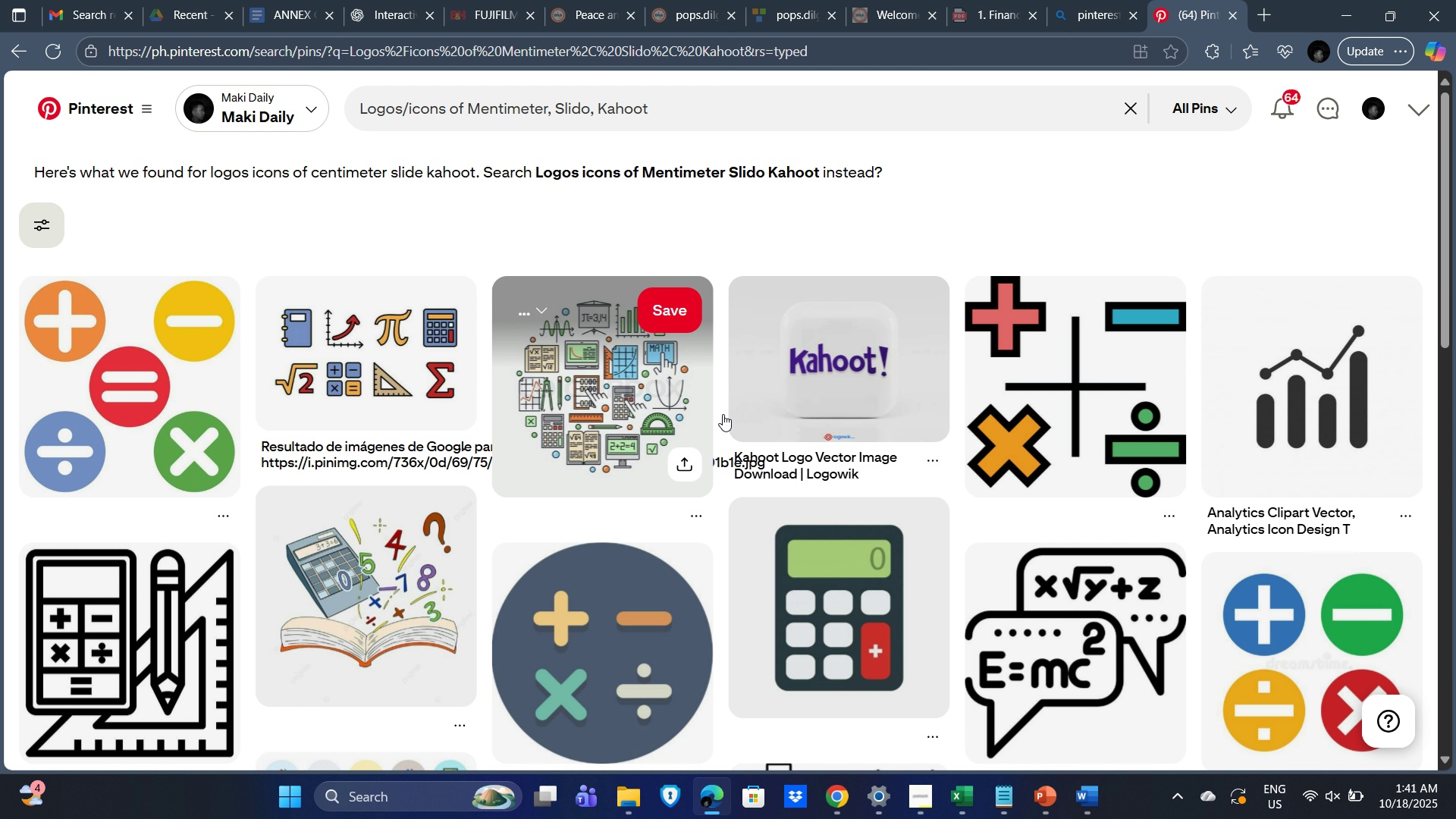 
scroll: coordinate [614, 354], scroll_direction: down, amount: 17.0
 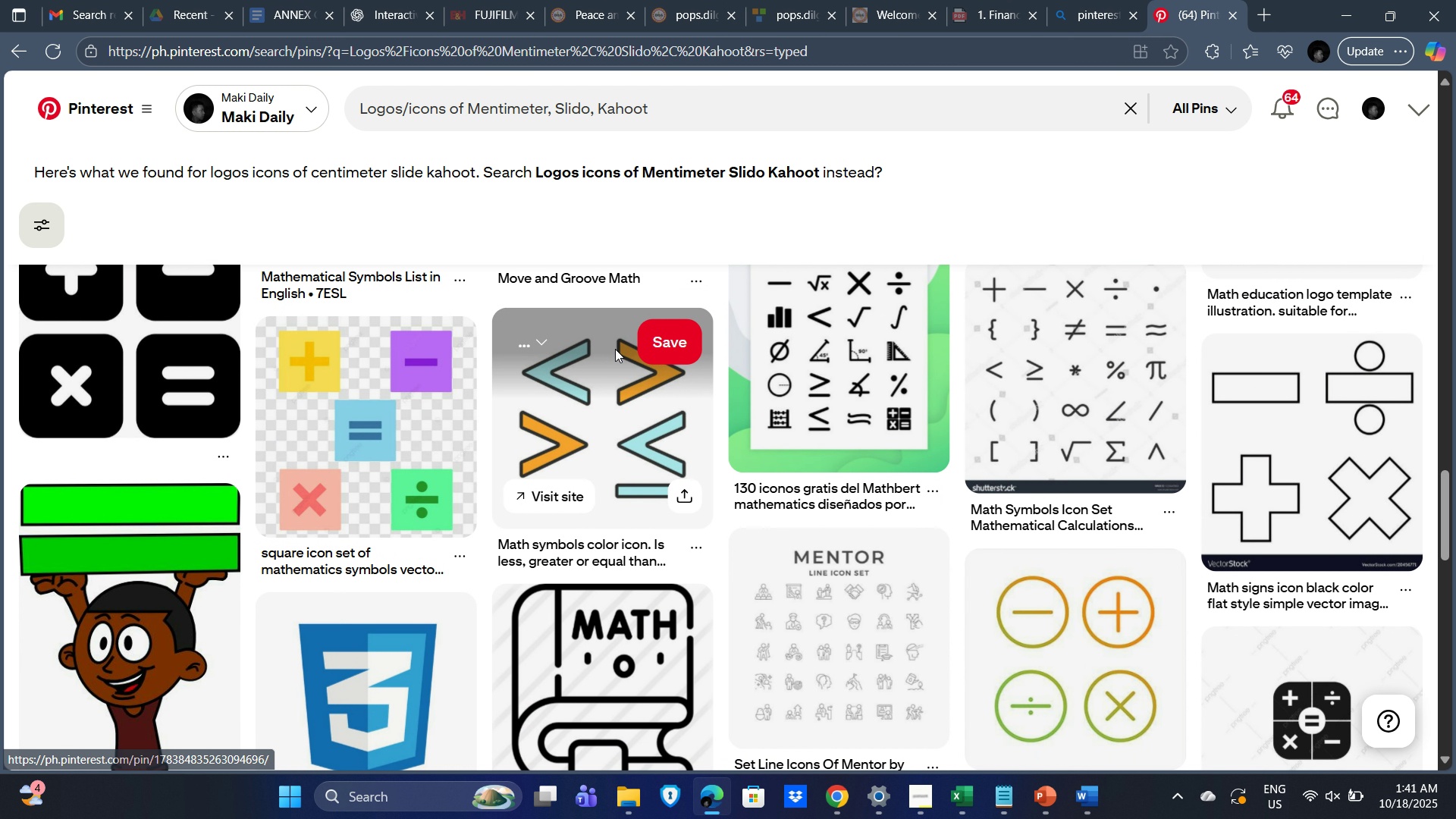 
scroll: coordinate [543, 333], scroll_direction: down, amount: 23.0
 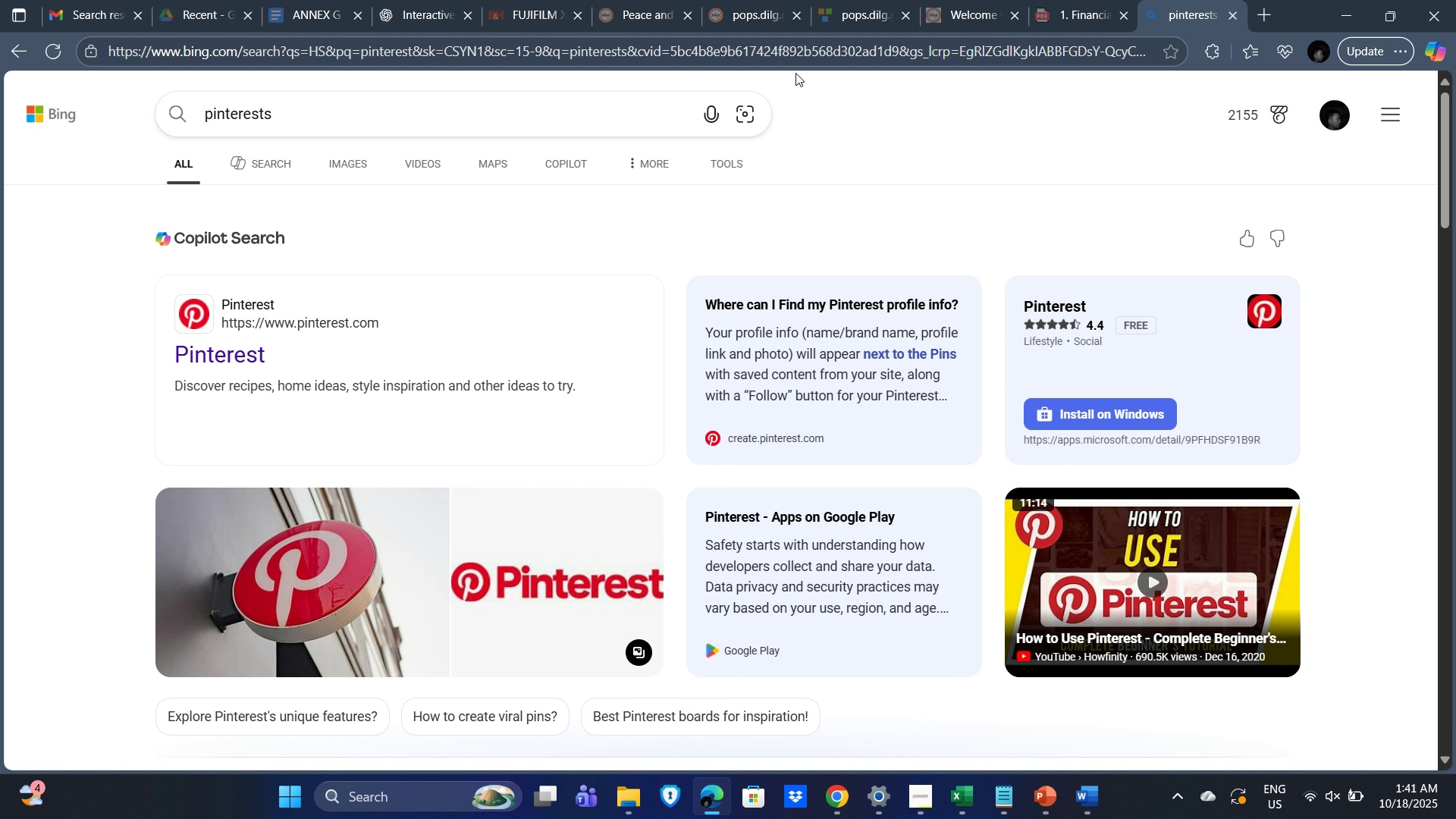 
left_click_drag(start_coordinate=[311, 115], to_coordinate=[169, 113])
 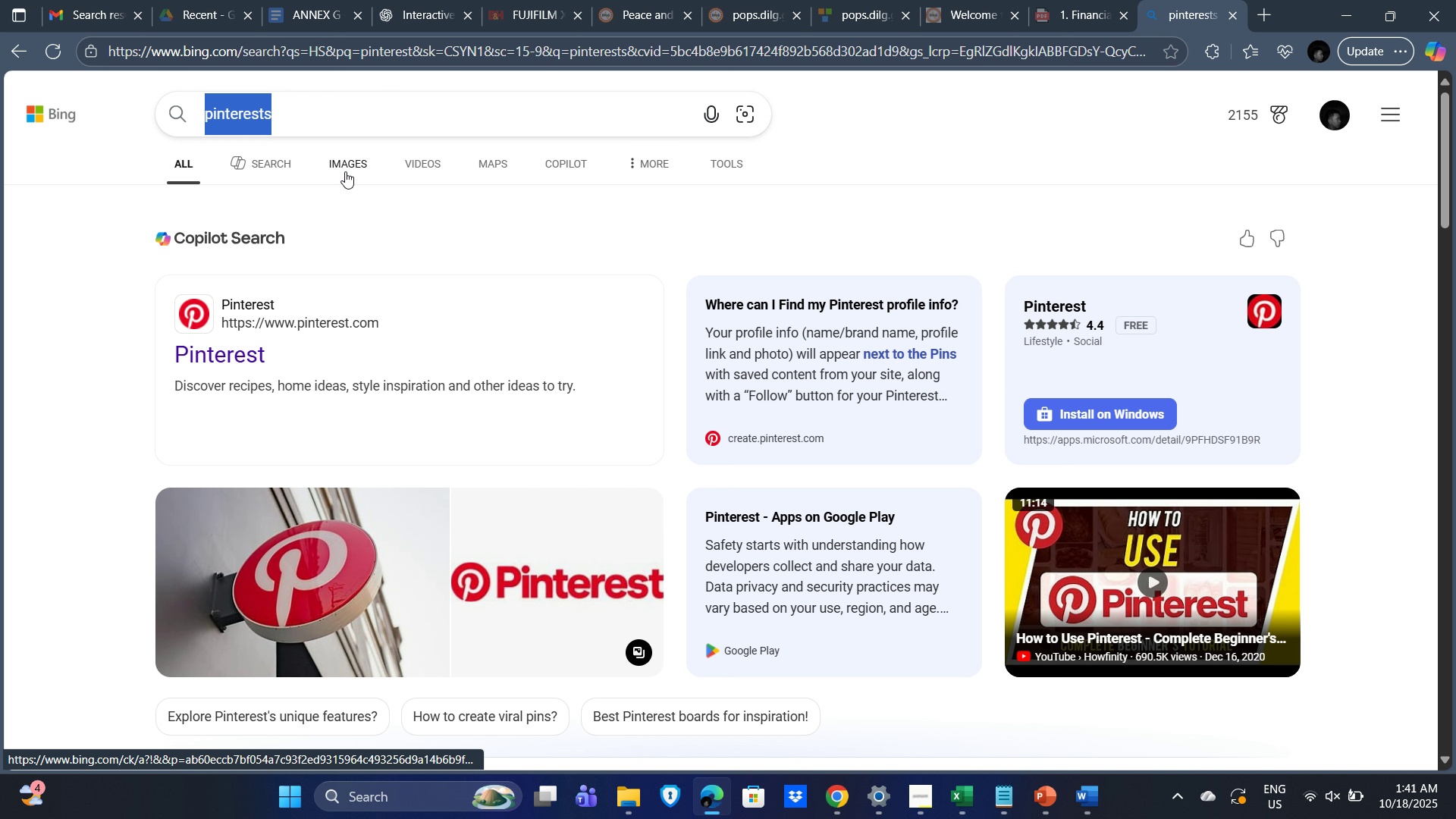 
key(Control+V)
 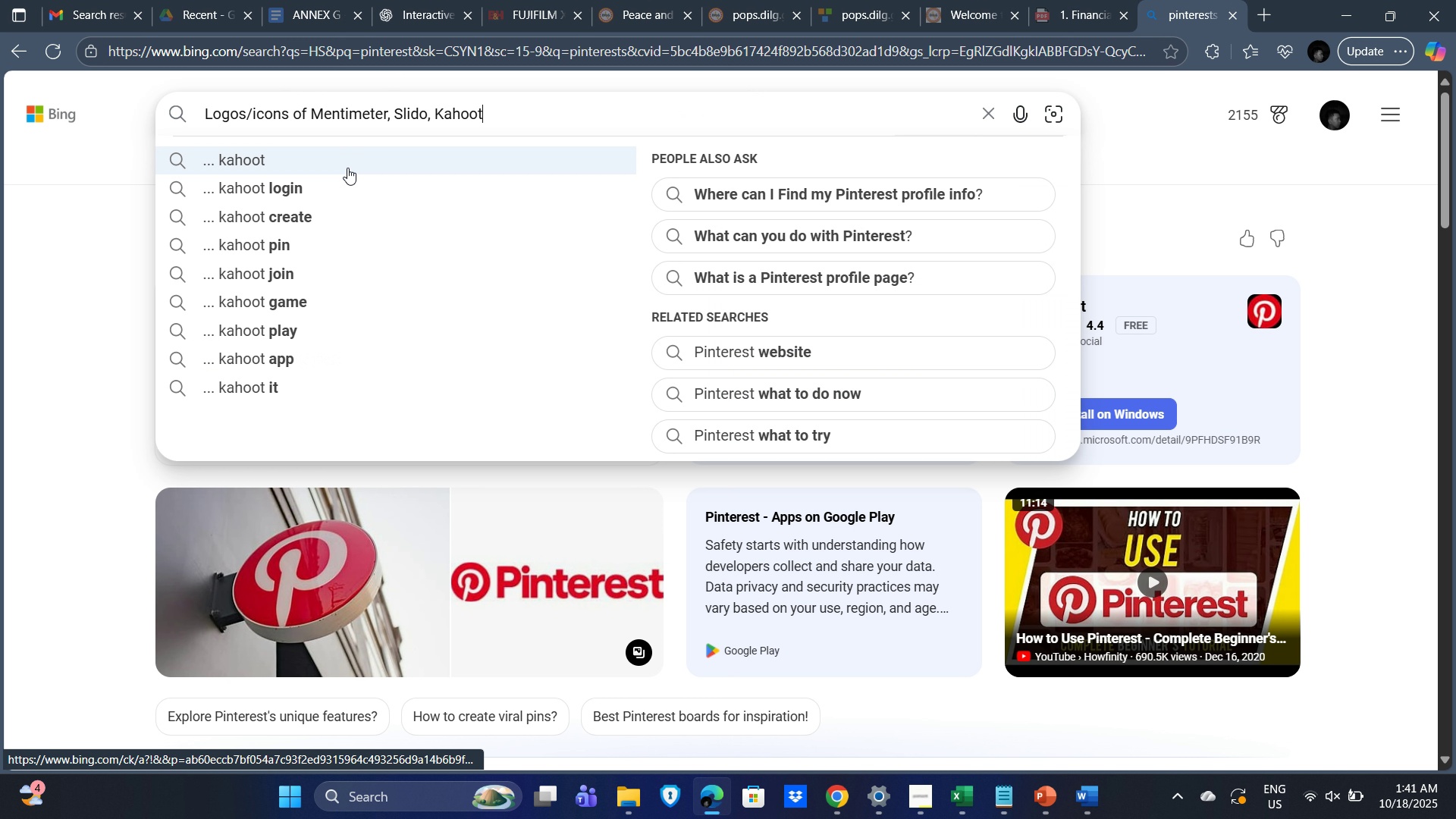 
key(Enter)
 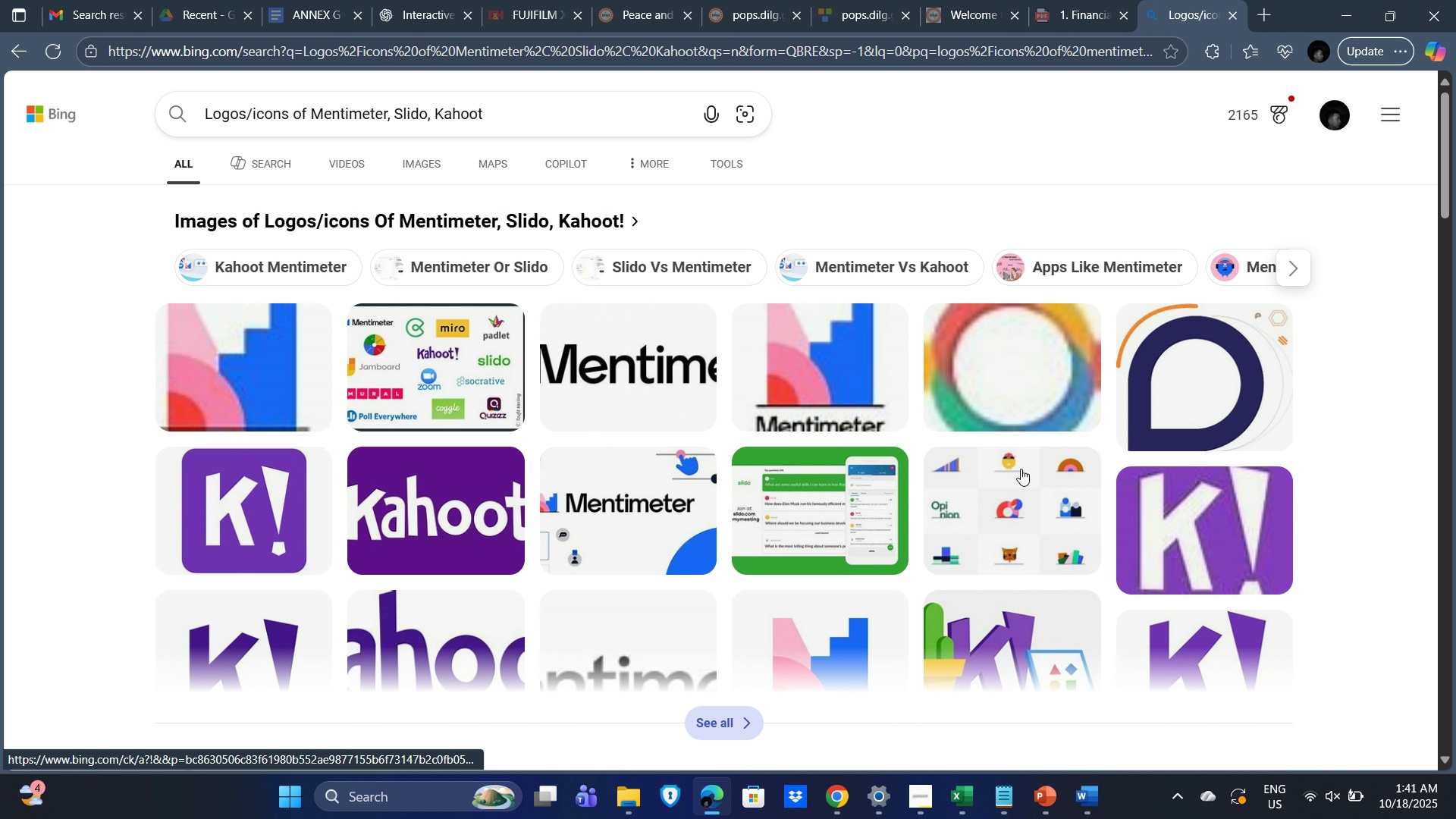 
scroll: coordinate [686, 417], scroll_direction: down, amount: 4.0
 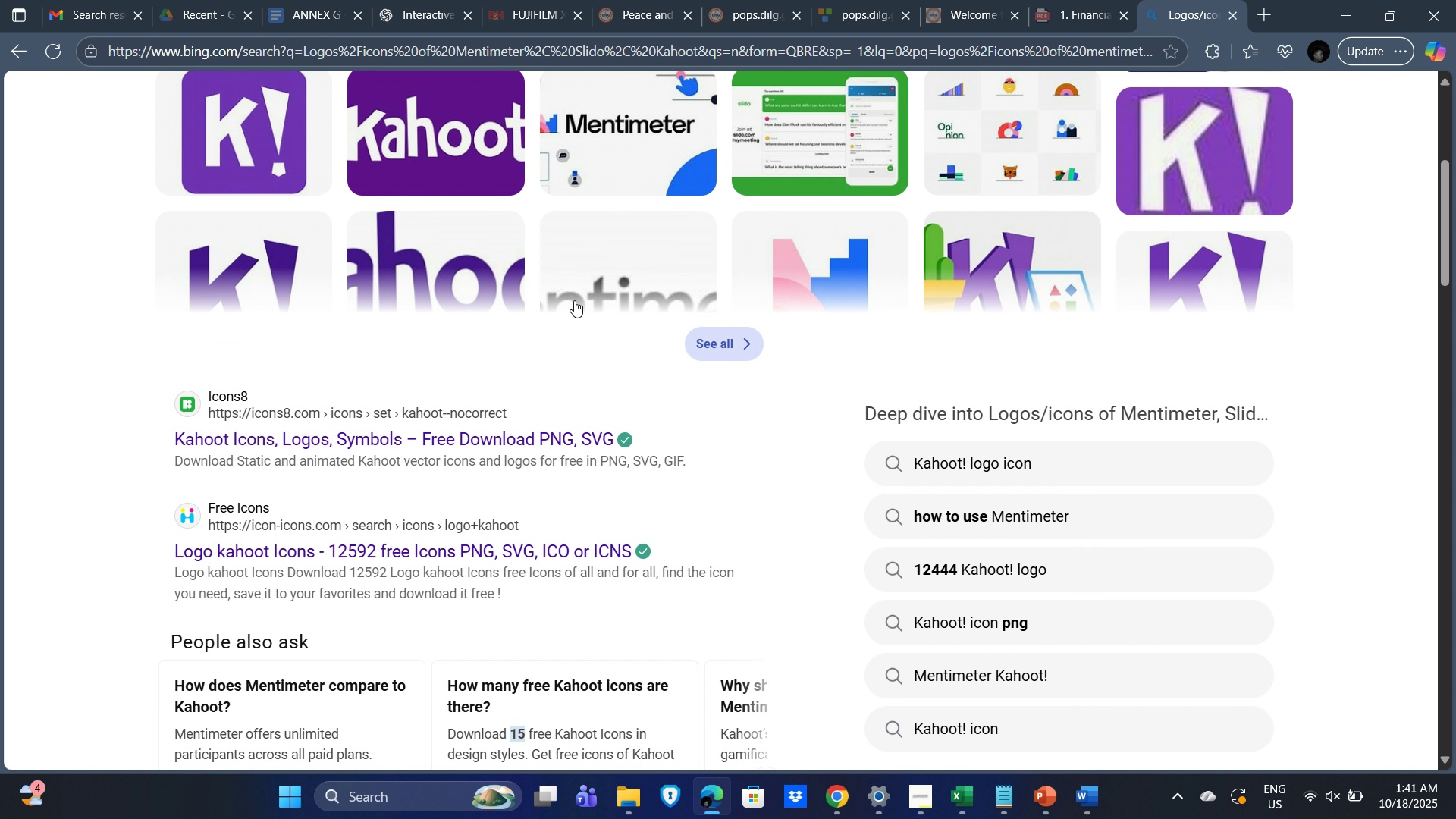 
scroll: coordinate [594, 365], scroll_direction: up, amount: 1.0
 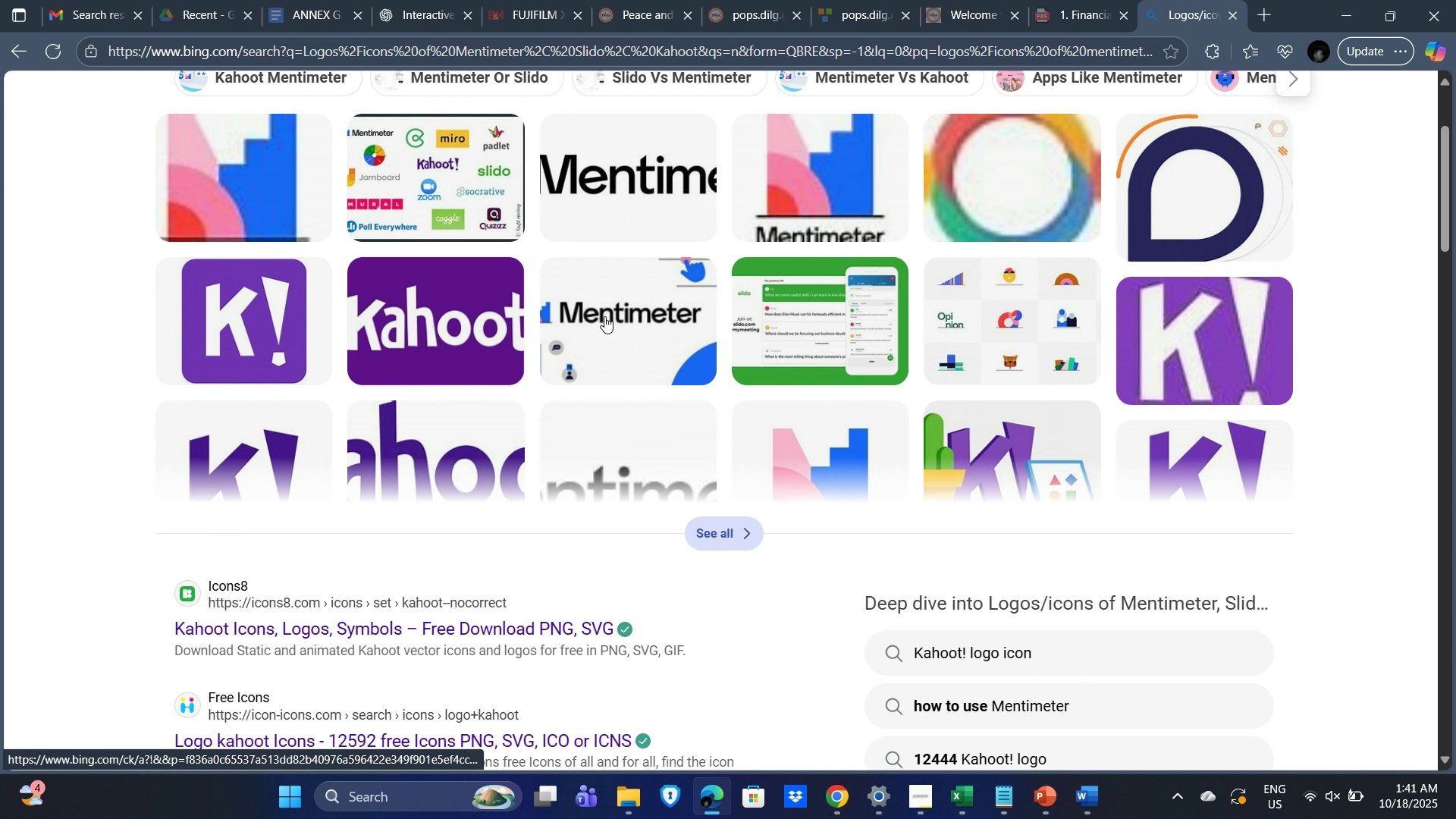 
scroll: coordinate [747, 399], scroll_direction: down, amount: 1.0
 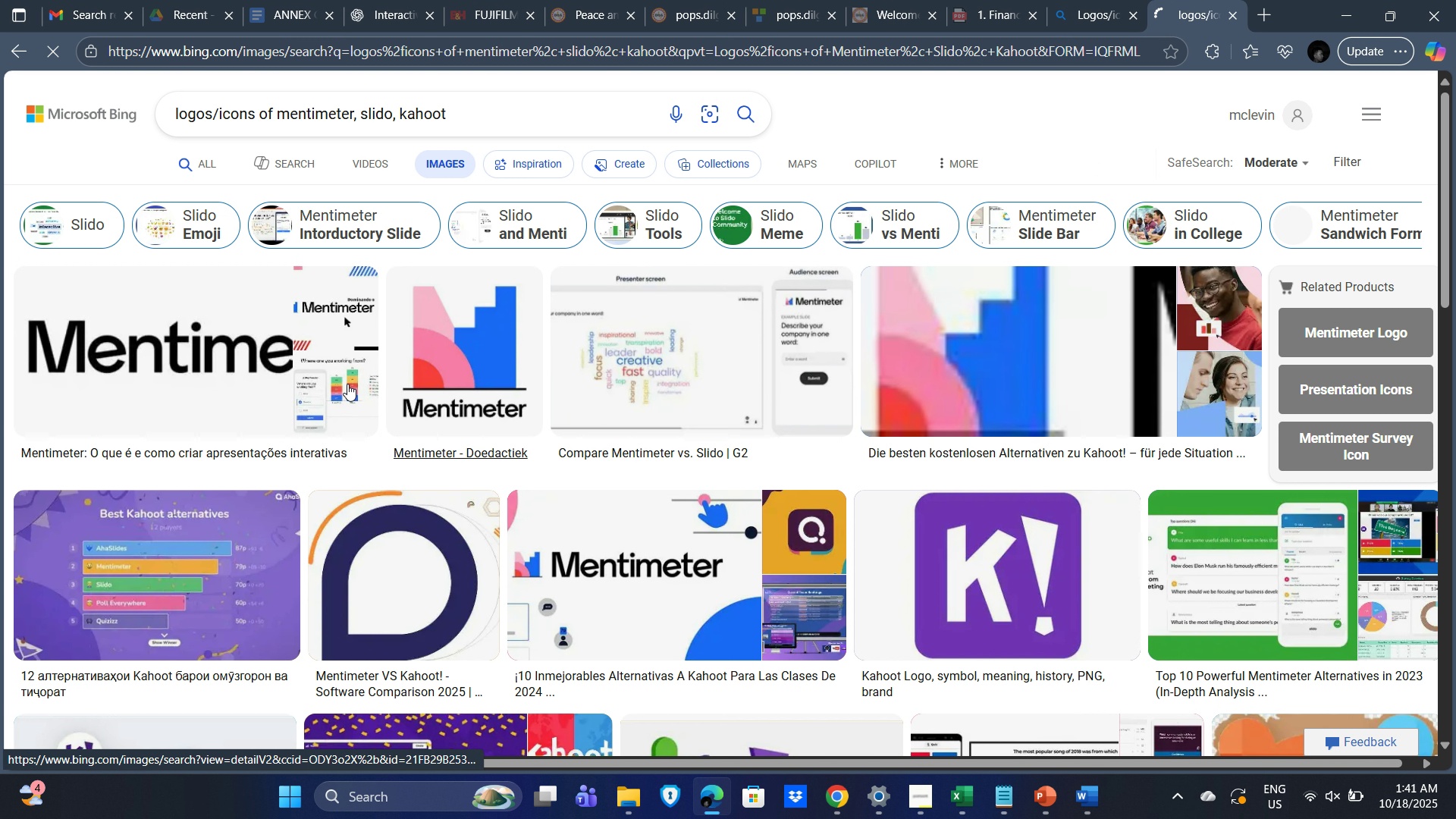 
wait(6.61)
 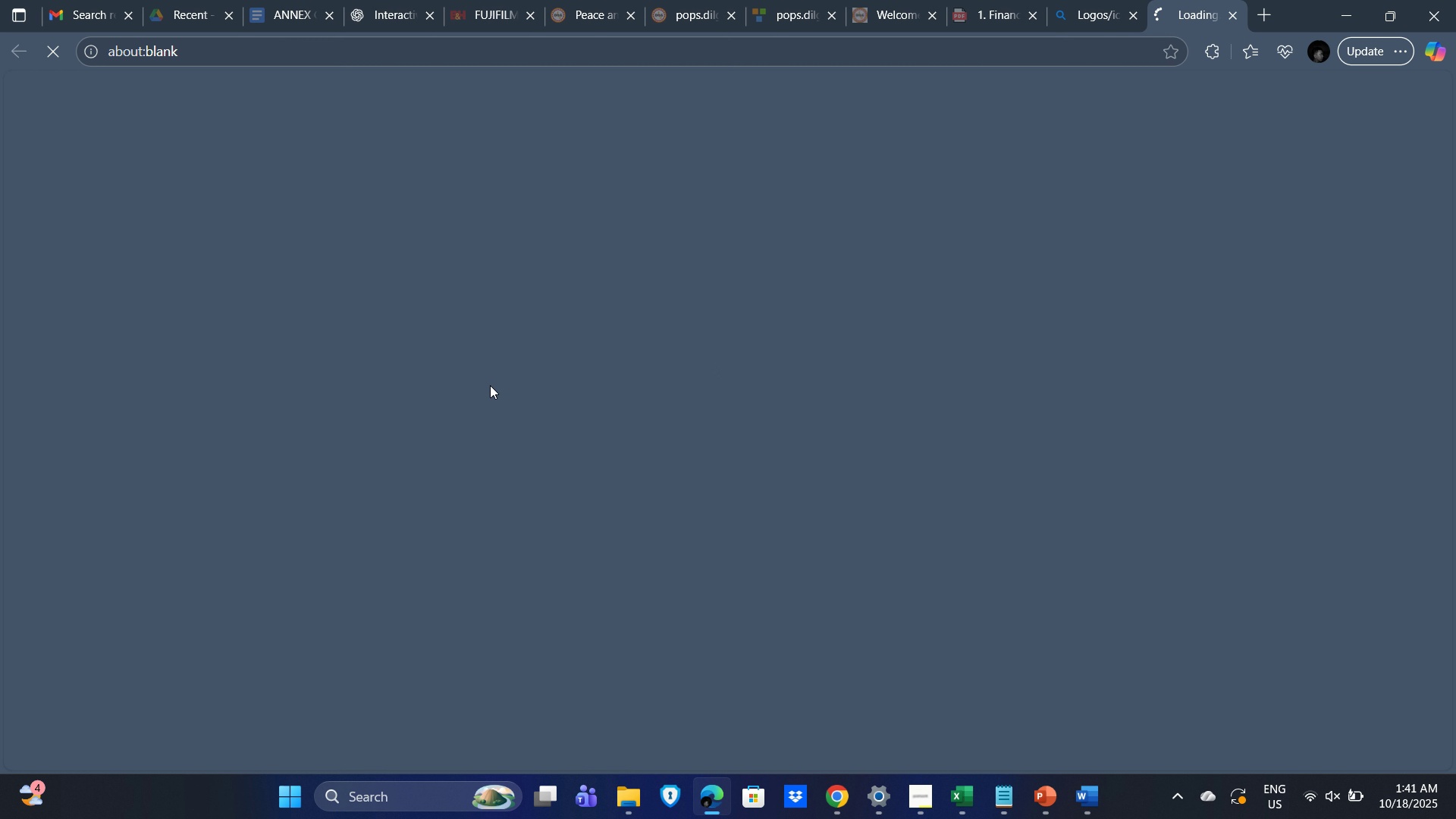 
scroll: coordinate [702, 461], scroll_direction: down, amount: 22.0
 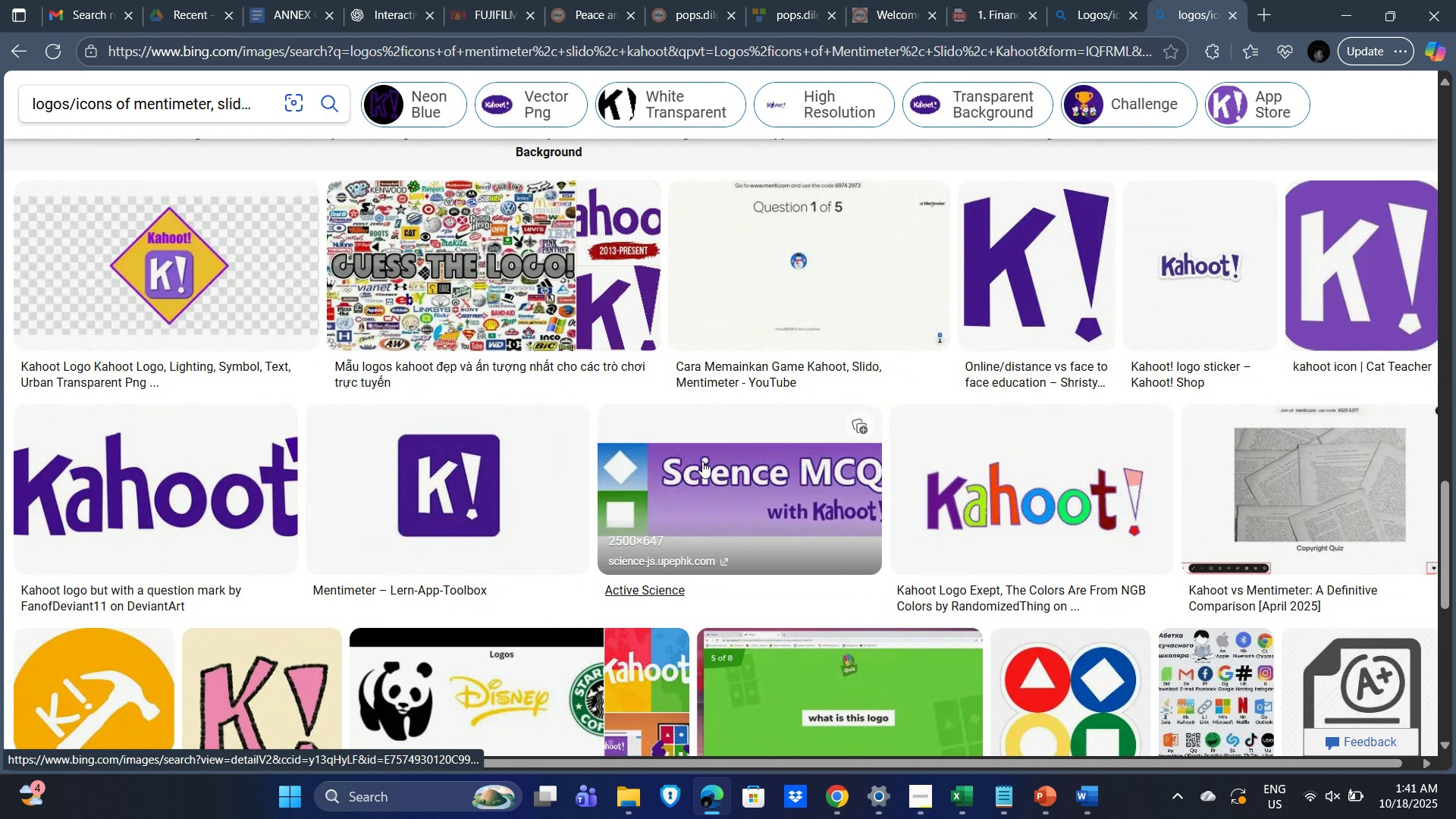 
scroll: coordinate [702, 461], scroll_direction: down, amount: 2.0
 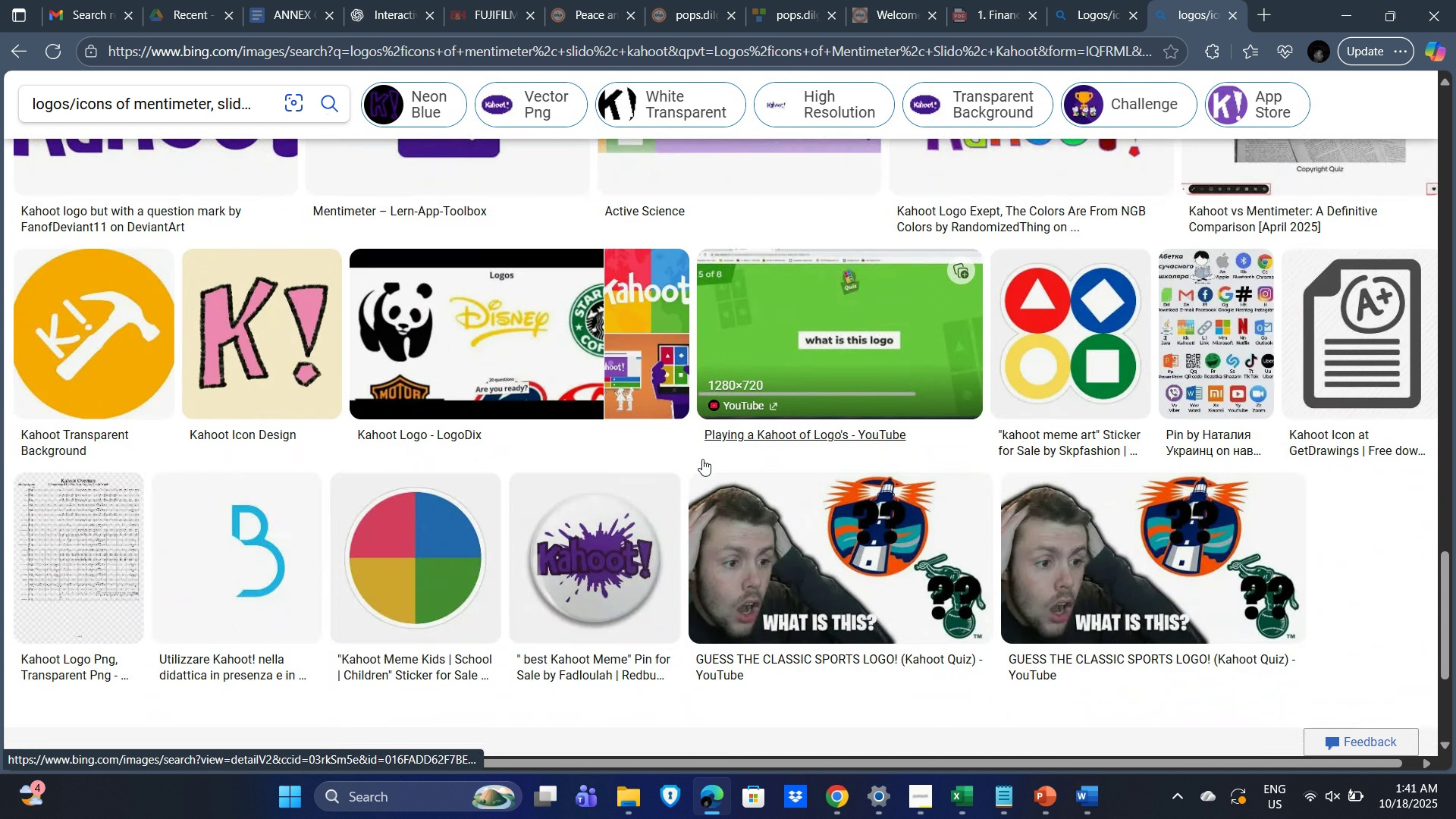 
scroll: coordinate [1063, 468], scroll_direction: up, amount: 1.0
 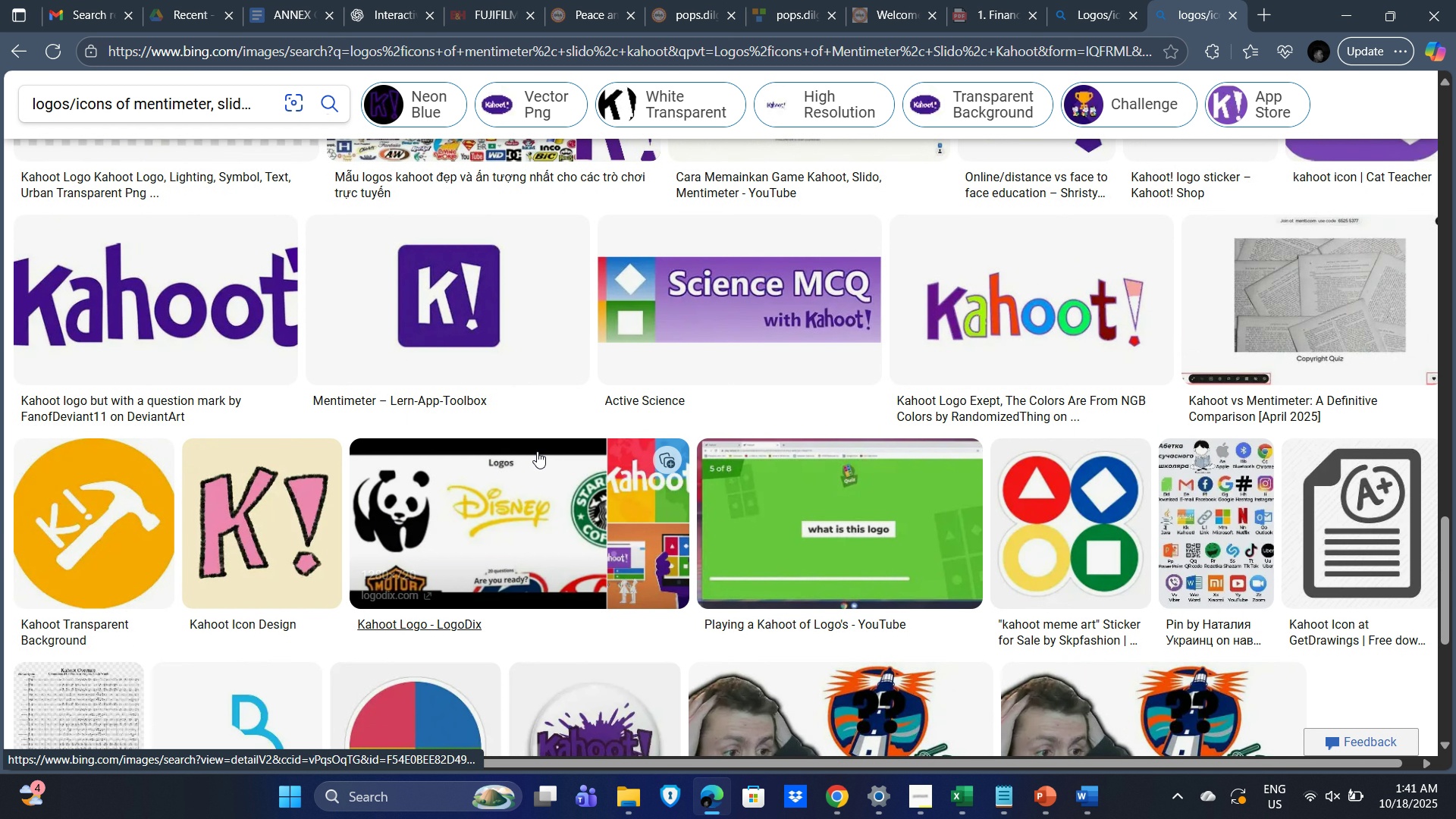 
scroll: coordinate [544, 452], scroll_direction: down, amount: 4.0
 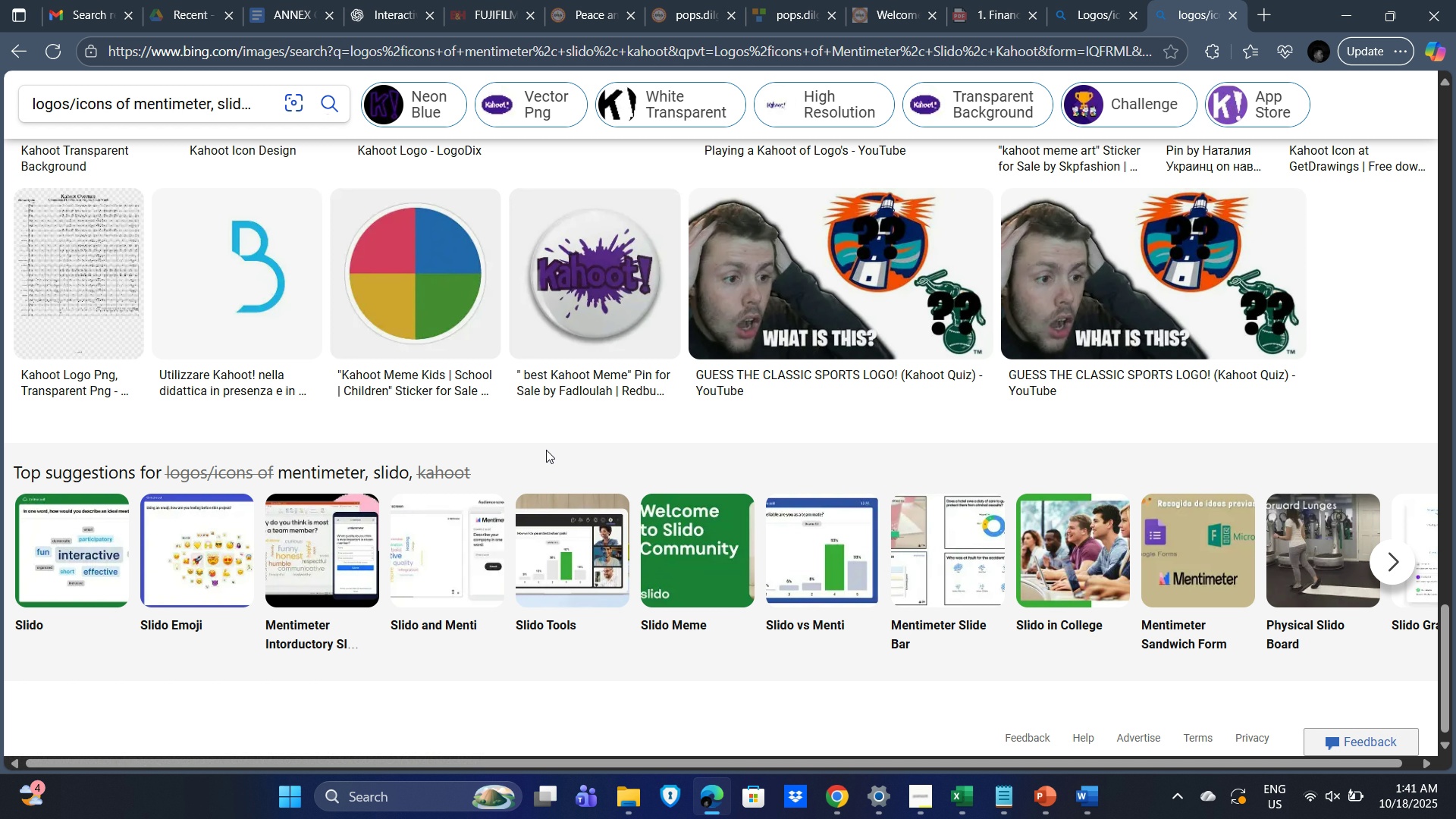 
scroll: coordinate [792, 422], scroll_direction: up, amount: 21.0
 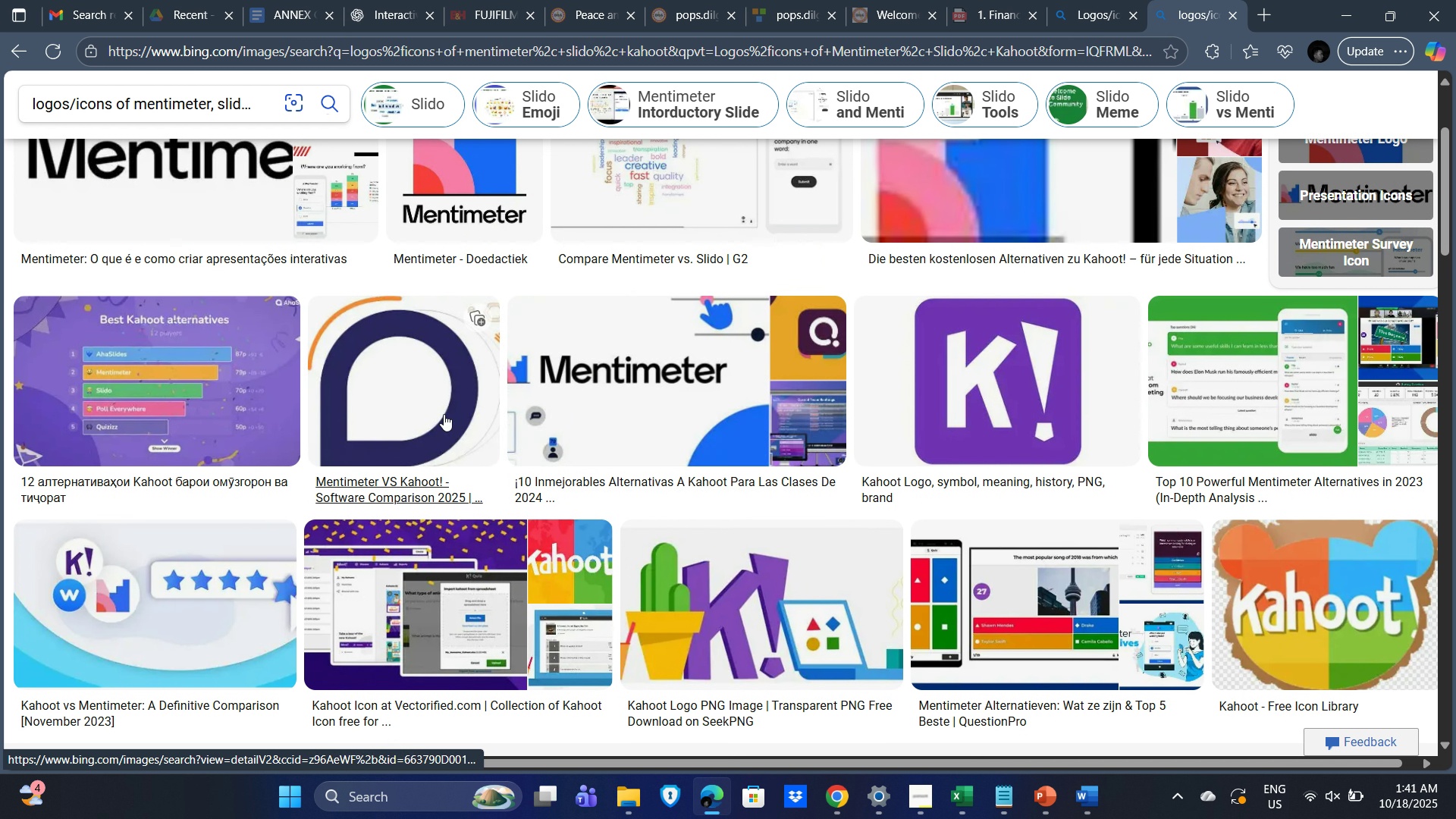 
mouse_move([246, 378])
 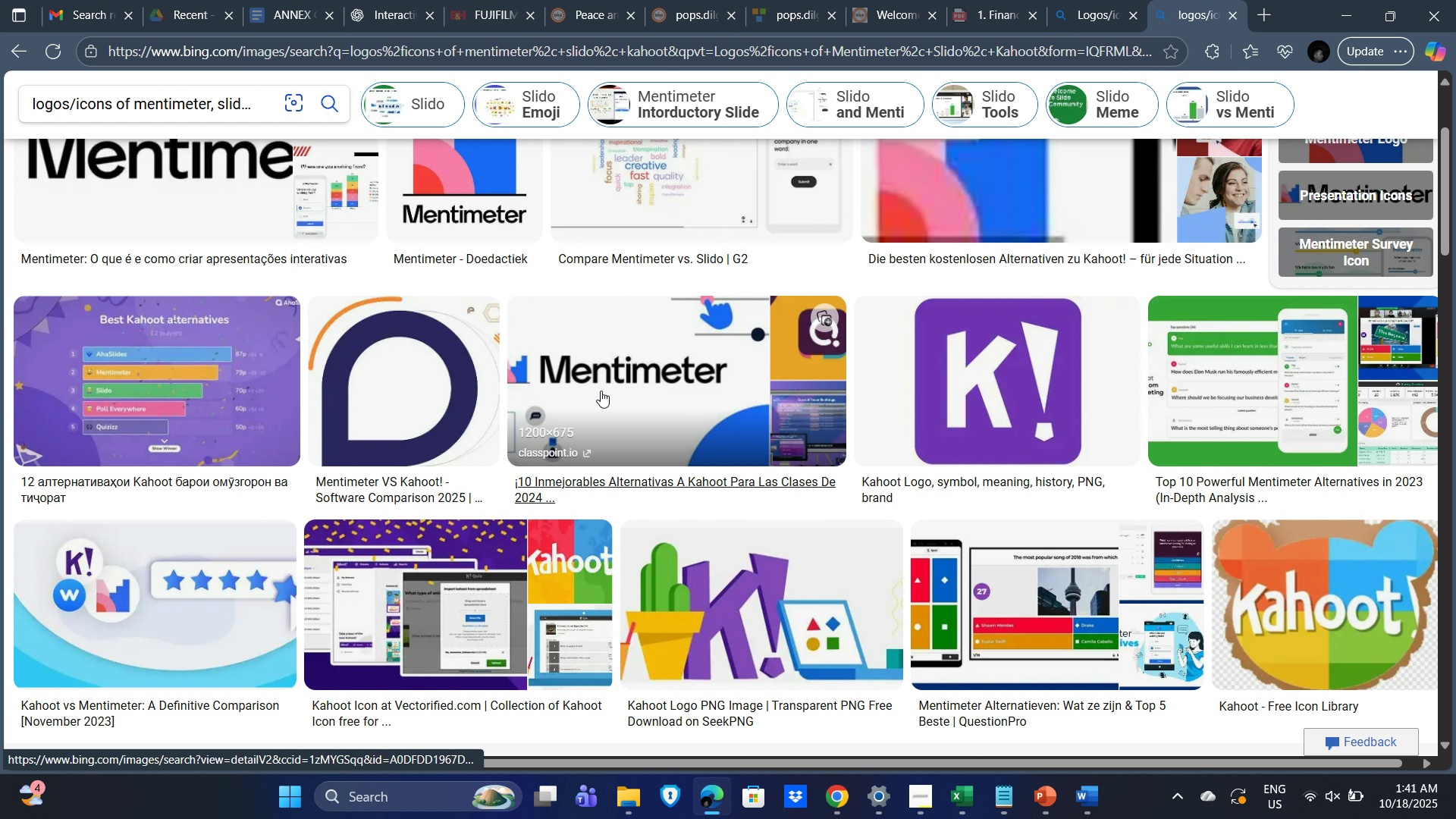 
mouse_move([645, 400])
 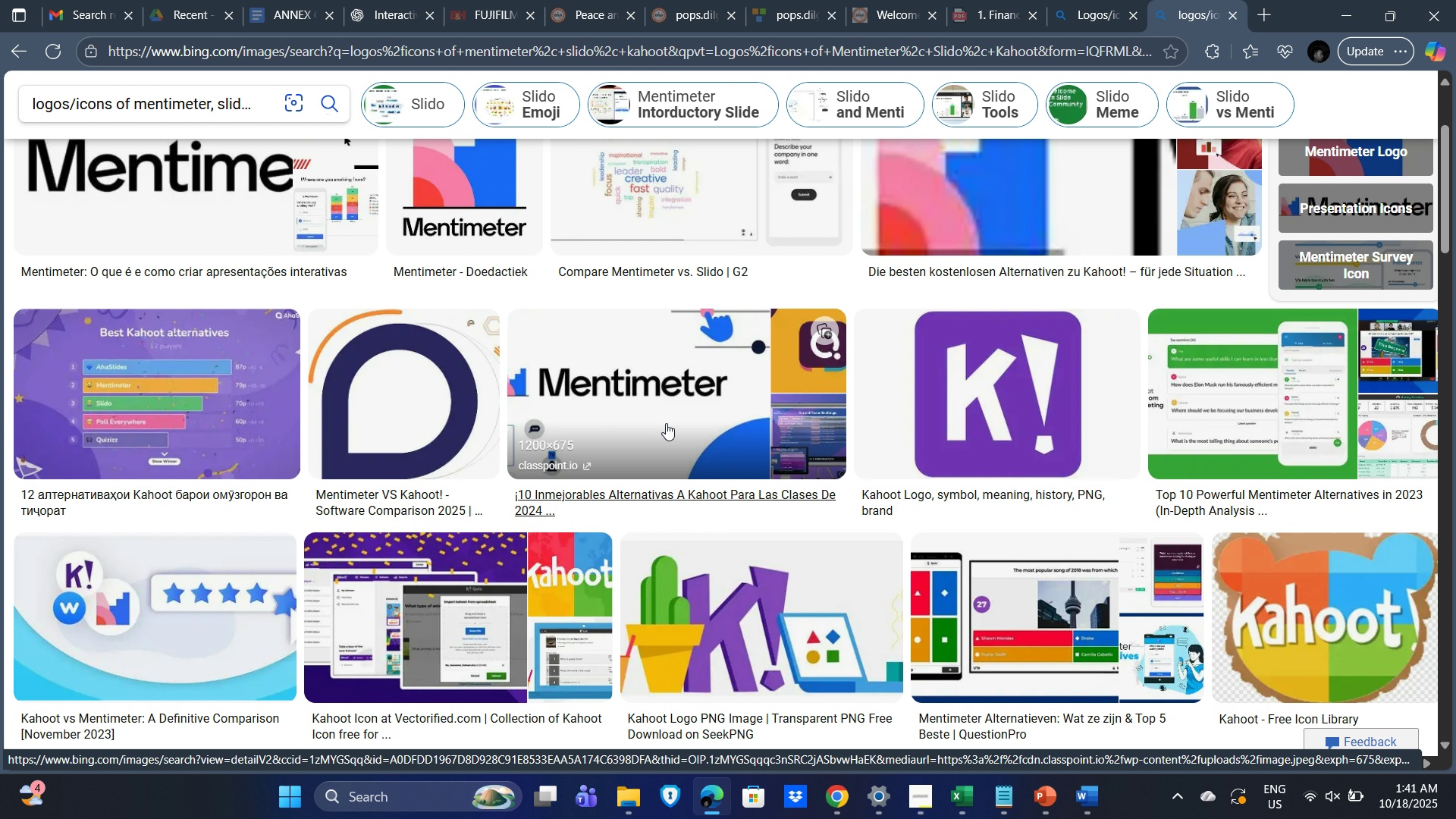 
scroll: coordinate [639, 425], scroll_direction: up, amount: 5.0
 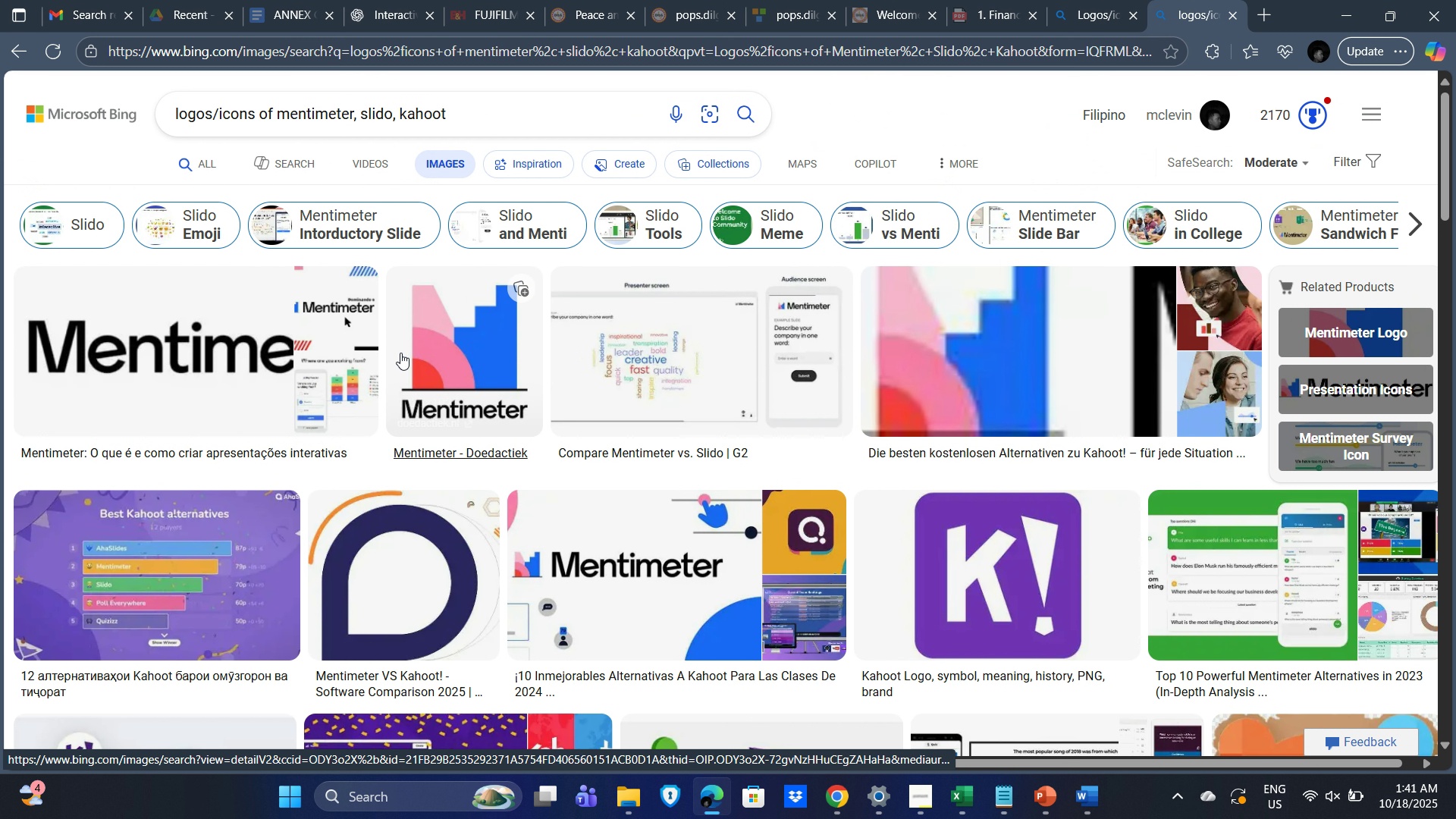 
left_click([340, 227])
 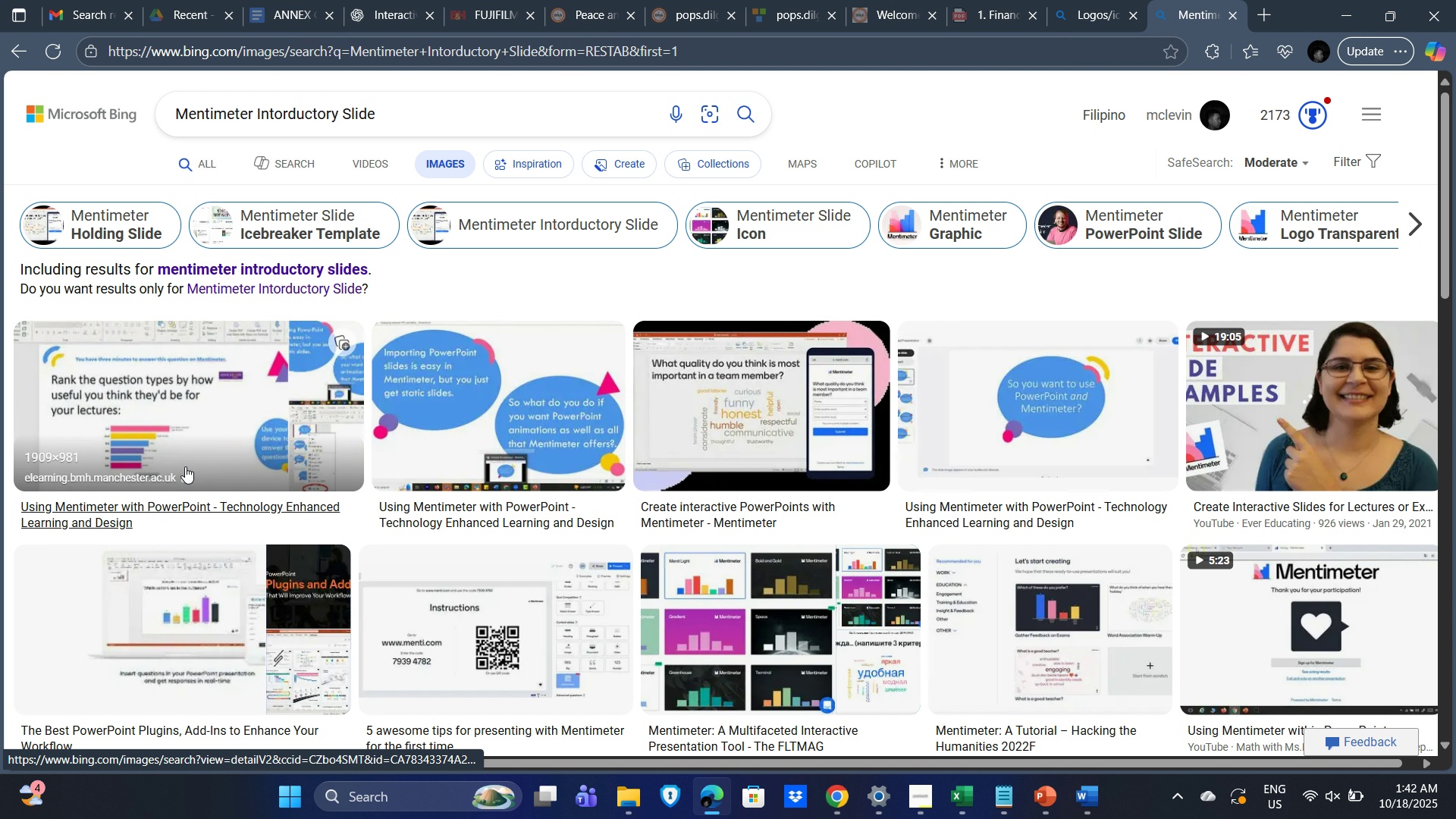 
scroll: coordinate [441, 458], scroll_direction: down, amount: 2.0
 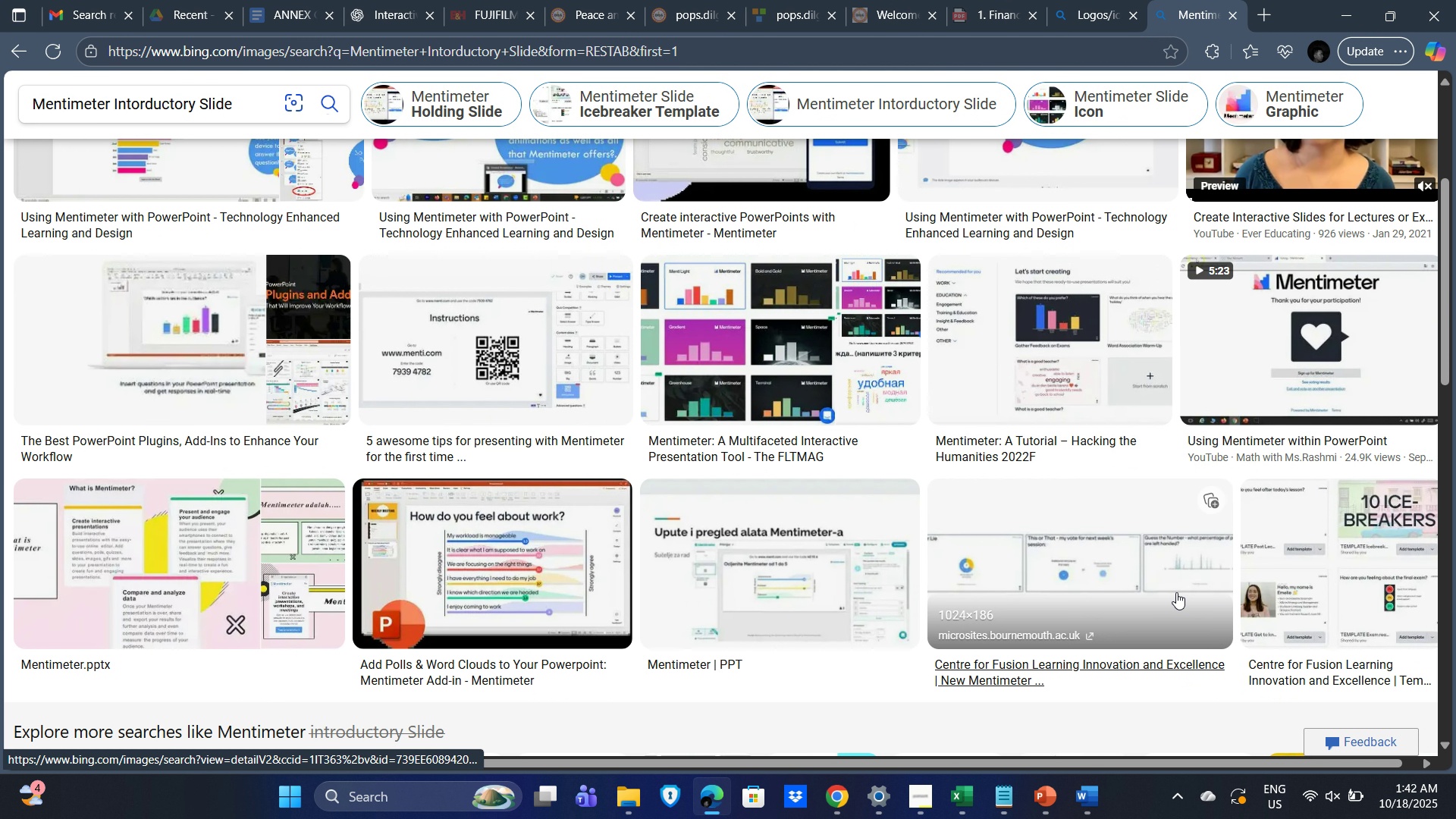 
scroll: coordinate [668, 448], scroll_direction: up, amount: 2.0
 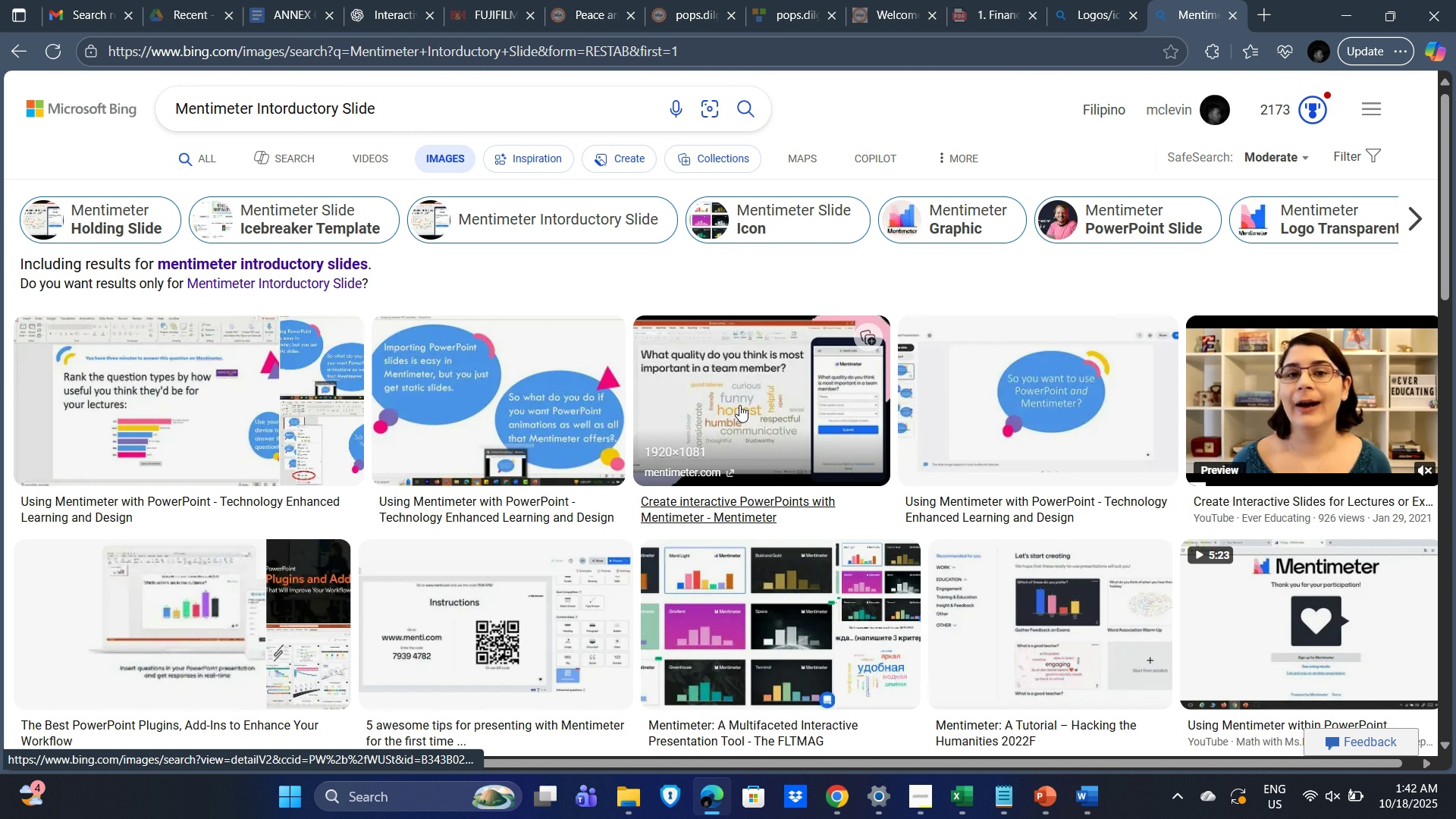 
left_click([739, 405])
 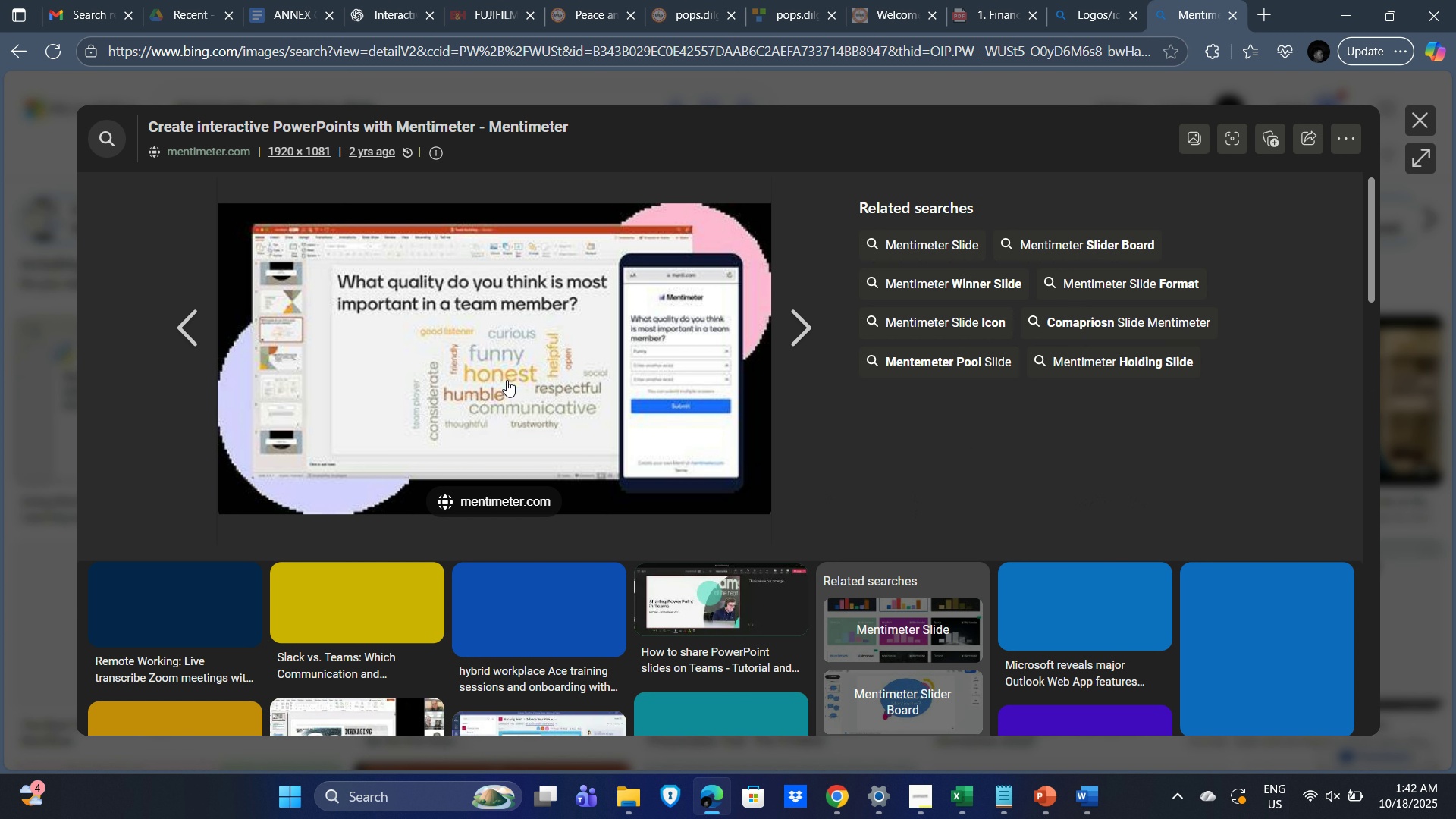 
left_click([496, 372])
 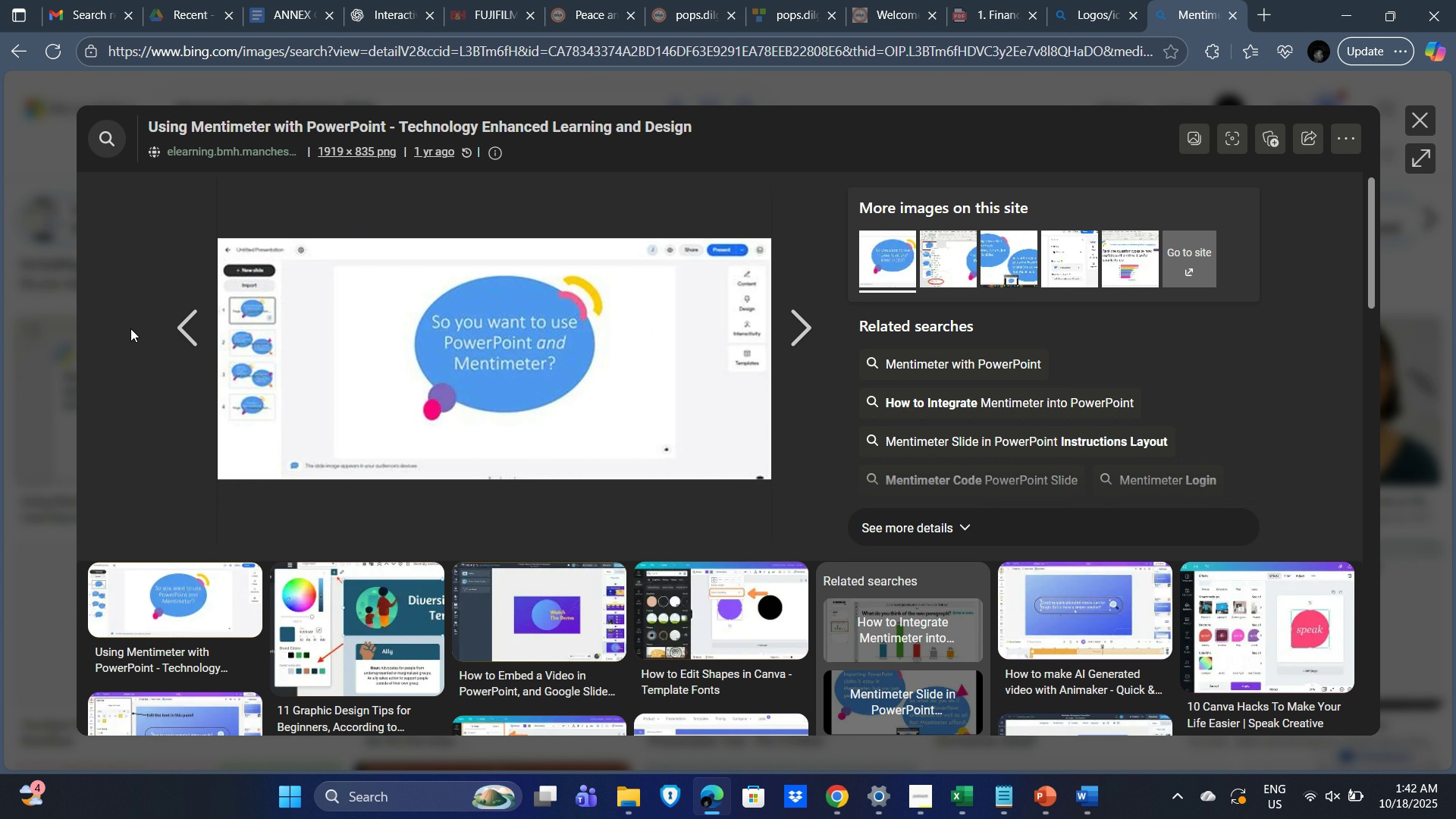 
left_click([181, 324])
 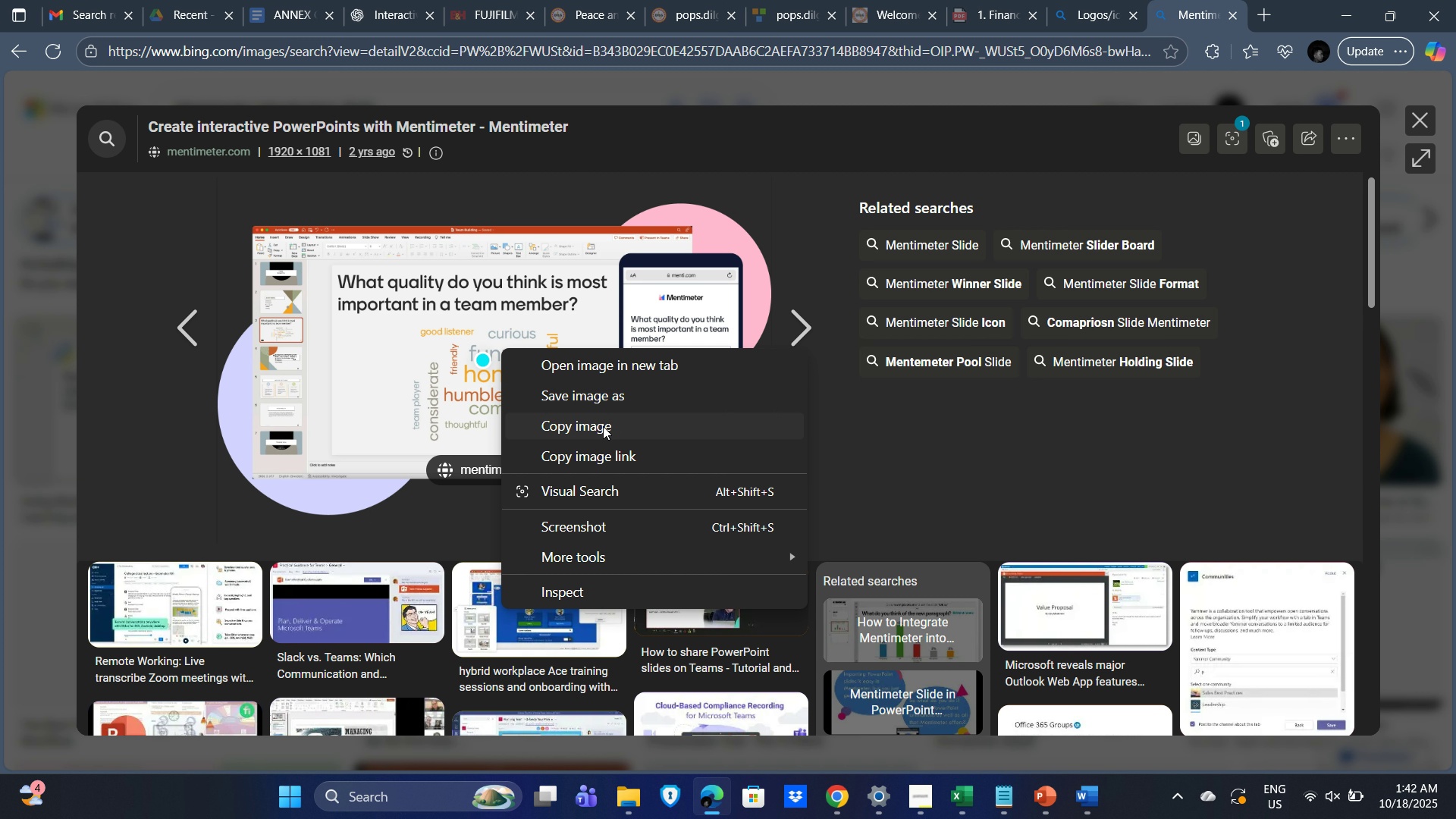 
left_click([617, 394])
 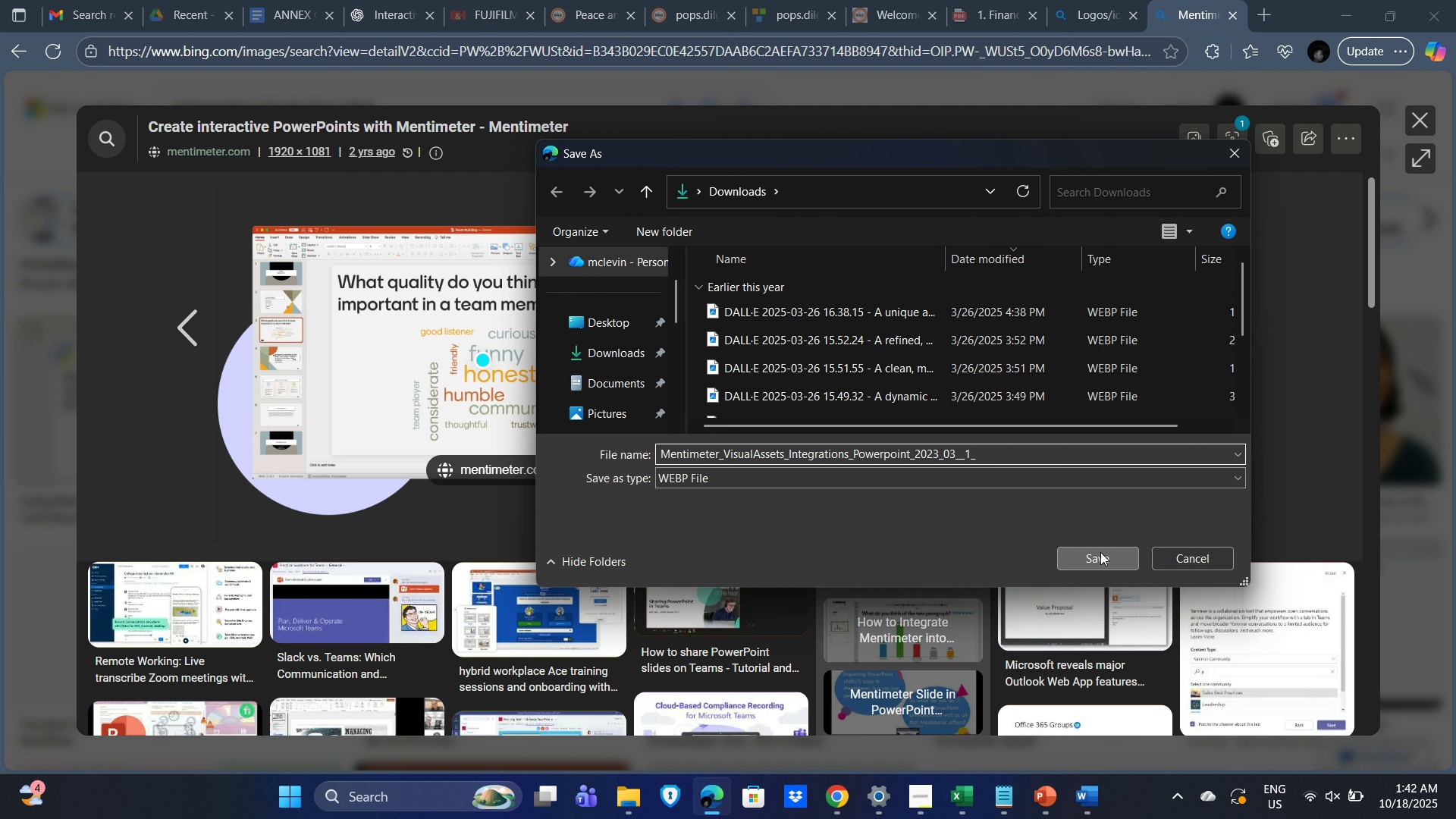 
key(Alt+Tab)
 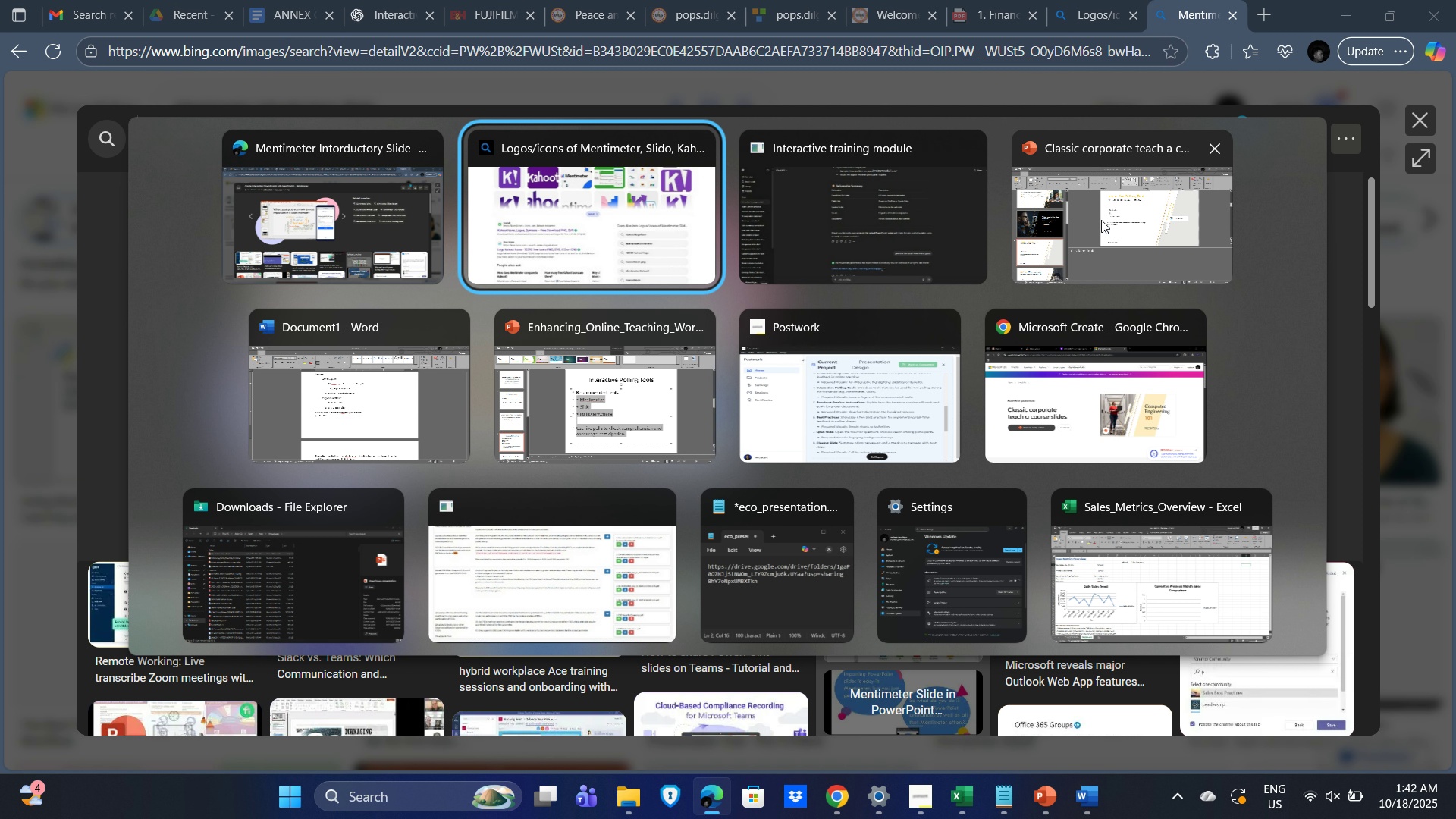 
left_click([1101, 220])
 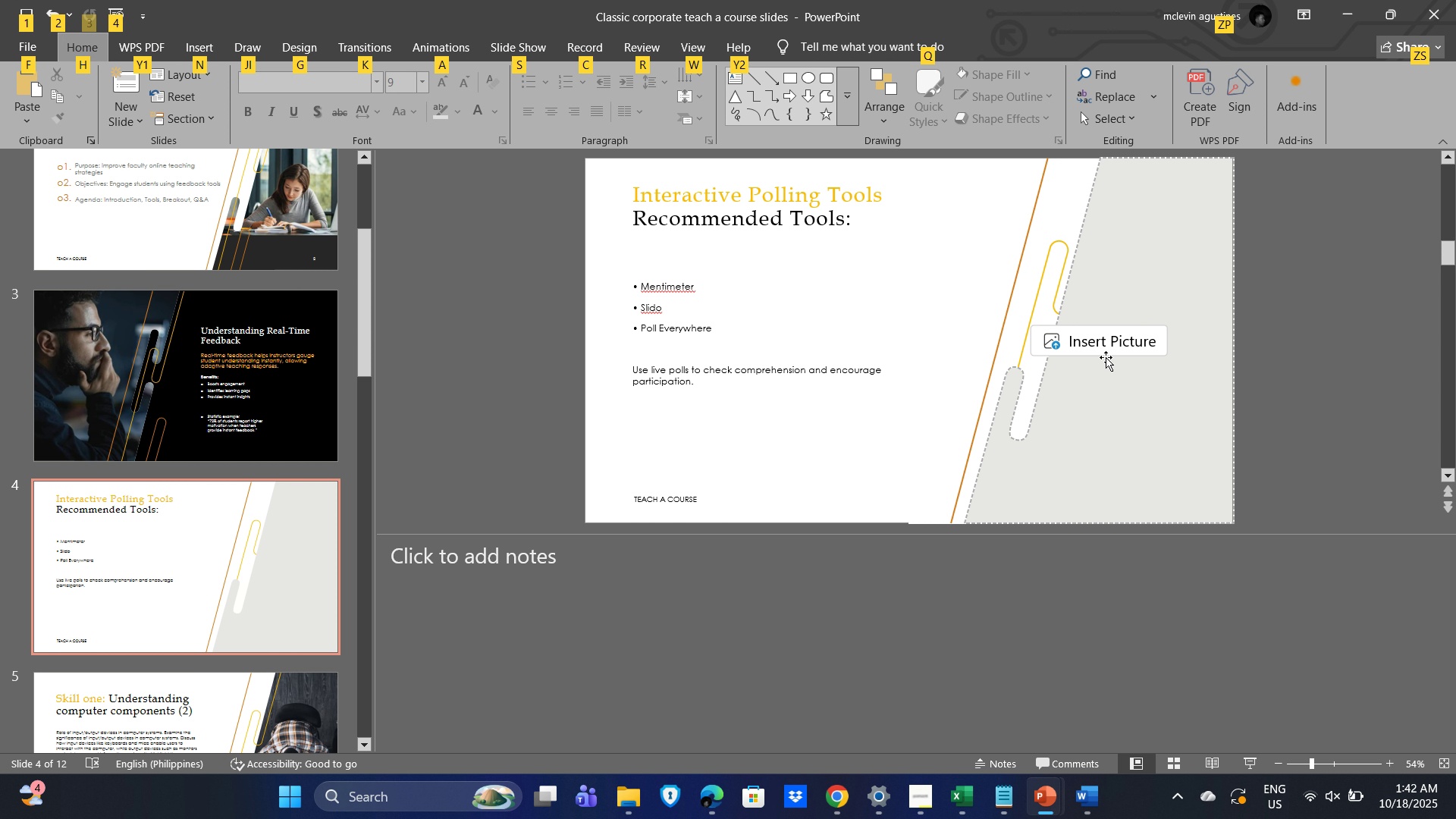 
left_click([1113, 344])
 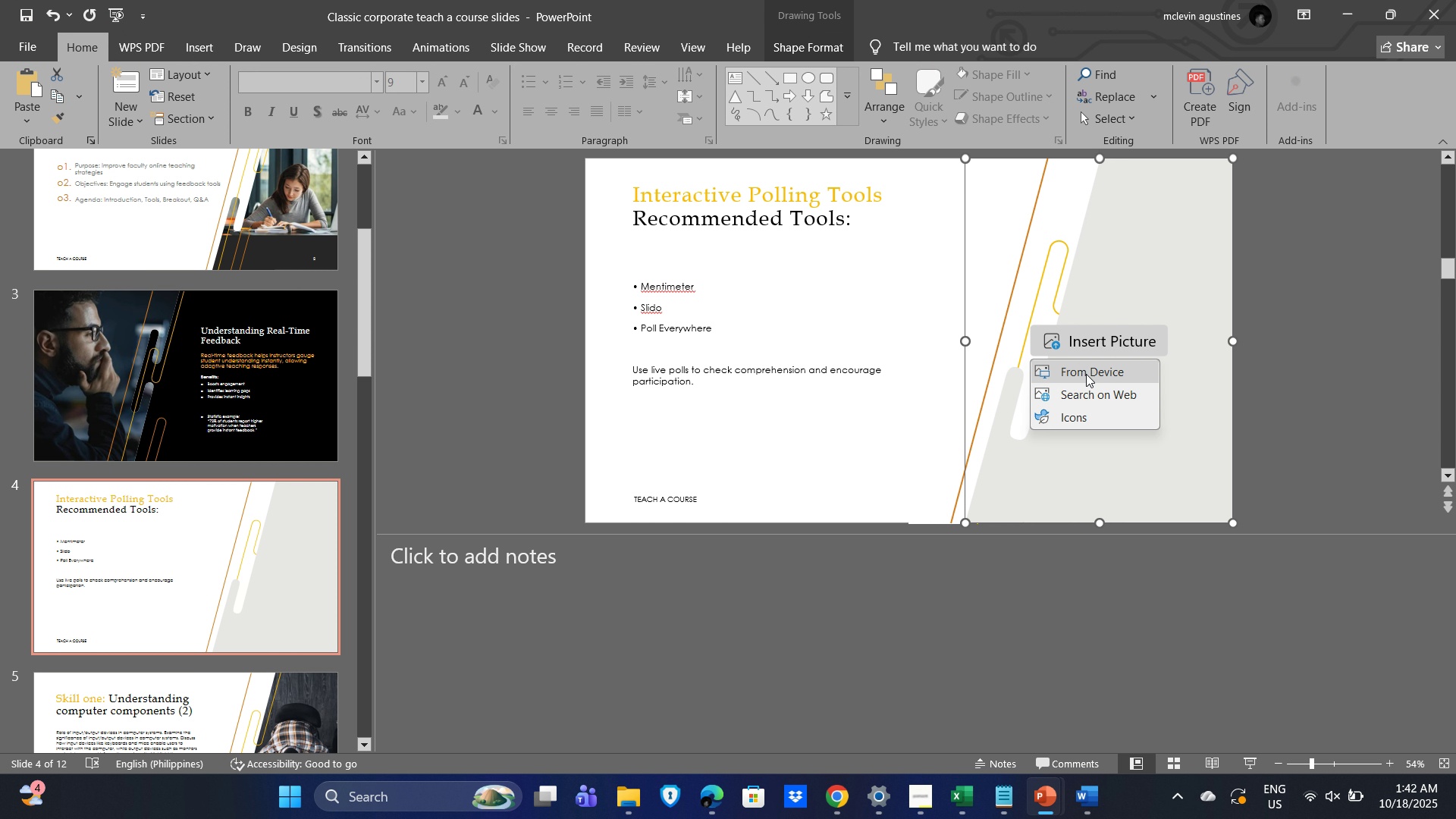 
left_click([1086, 374])
 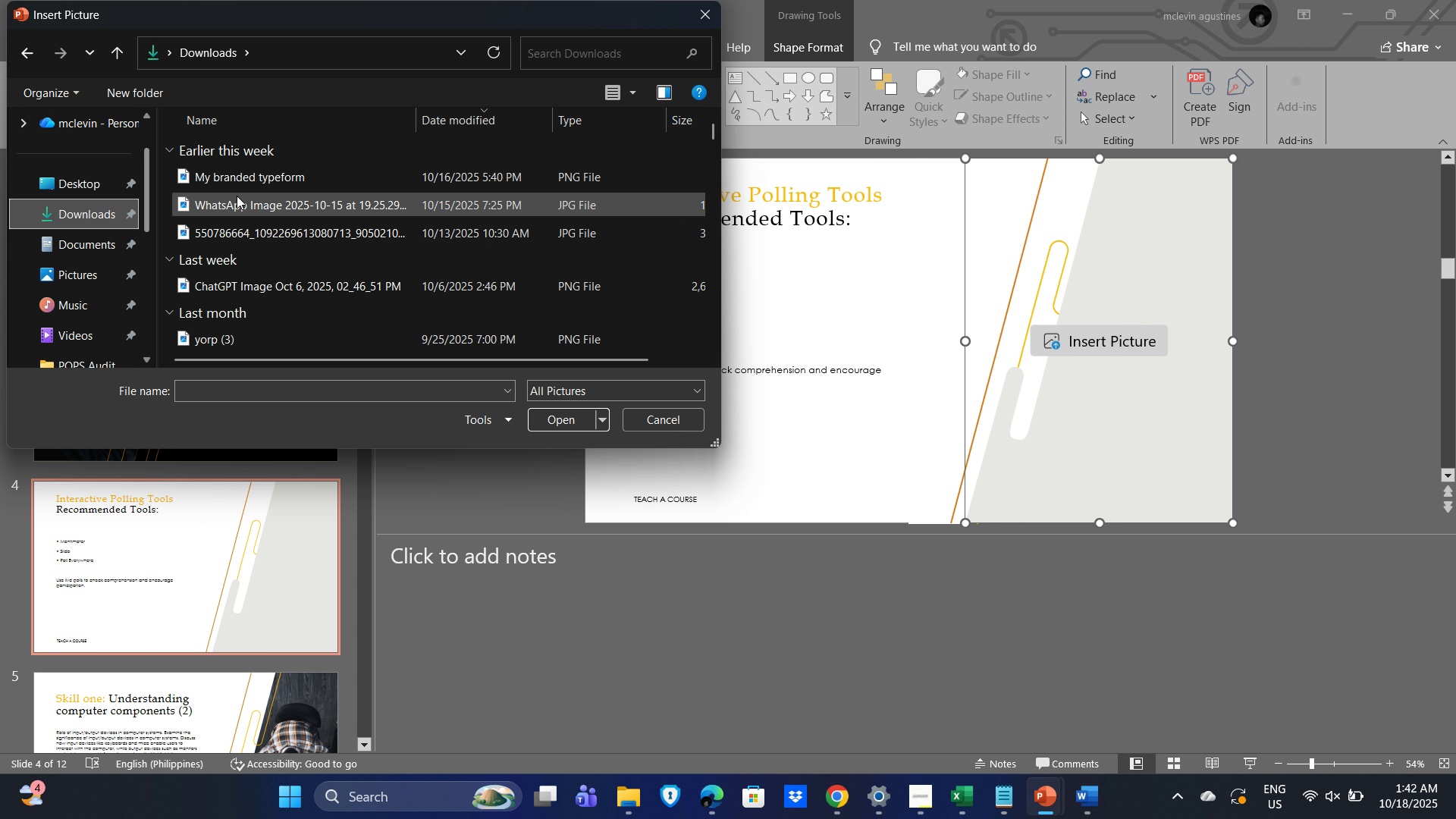 
wait(6.18)
 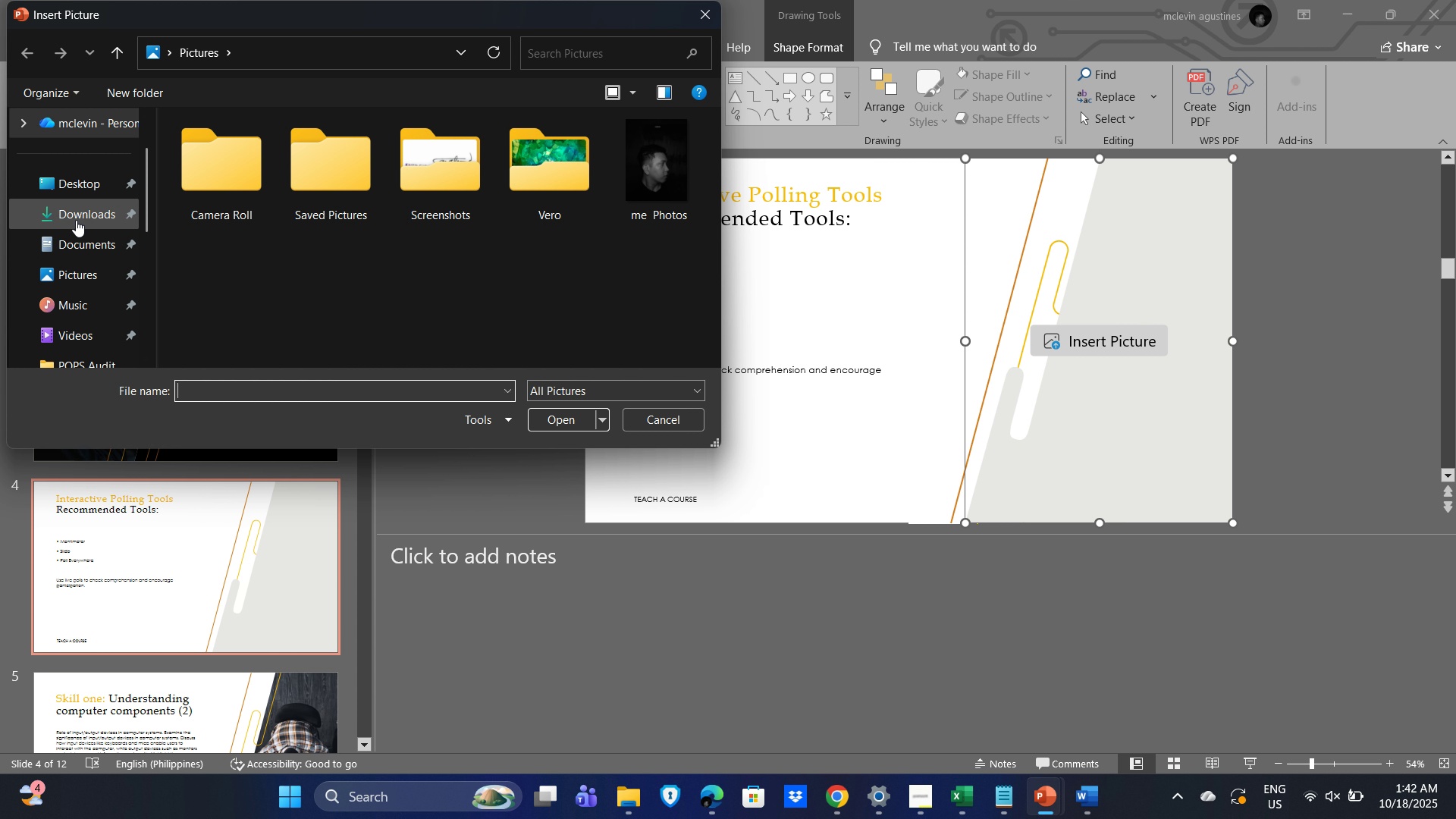 
left_click([325, 178])
 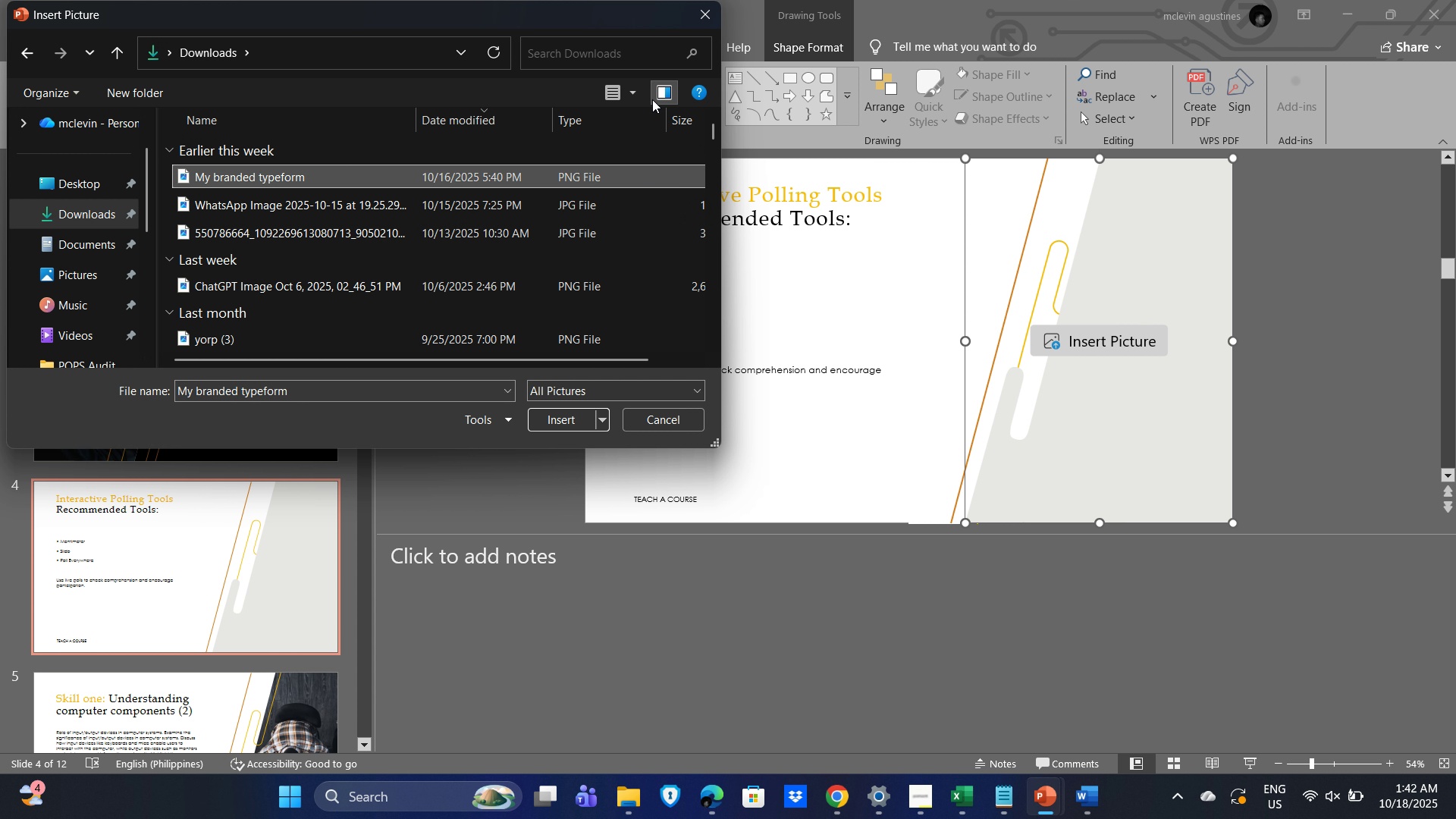 
left_click([662, 94])
 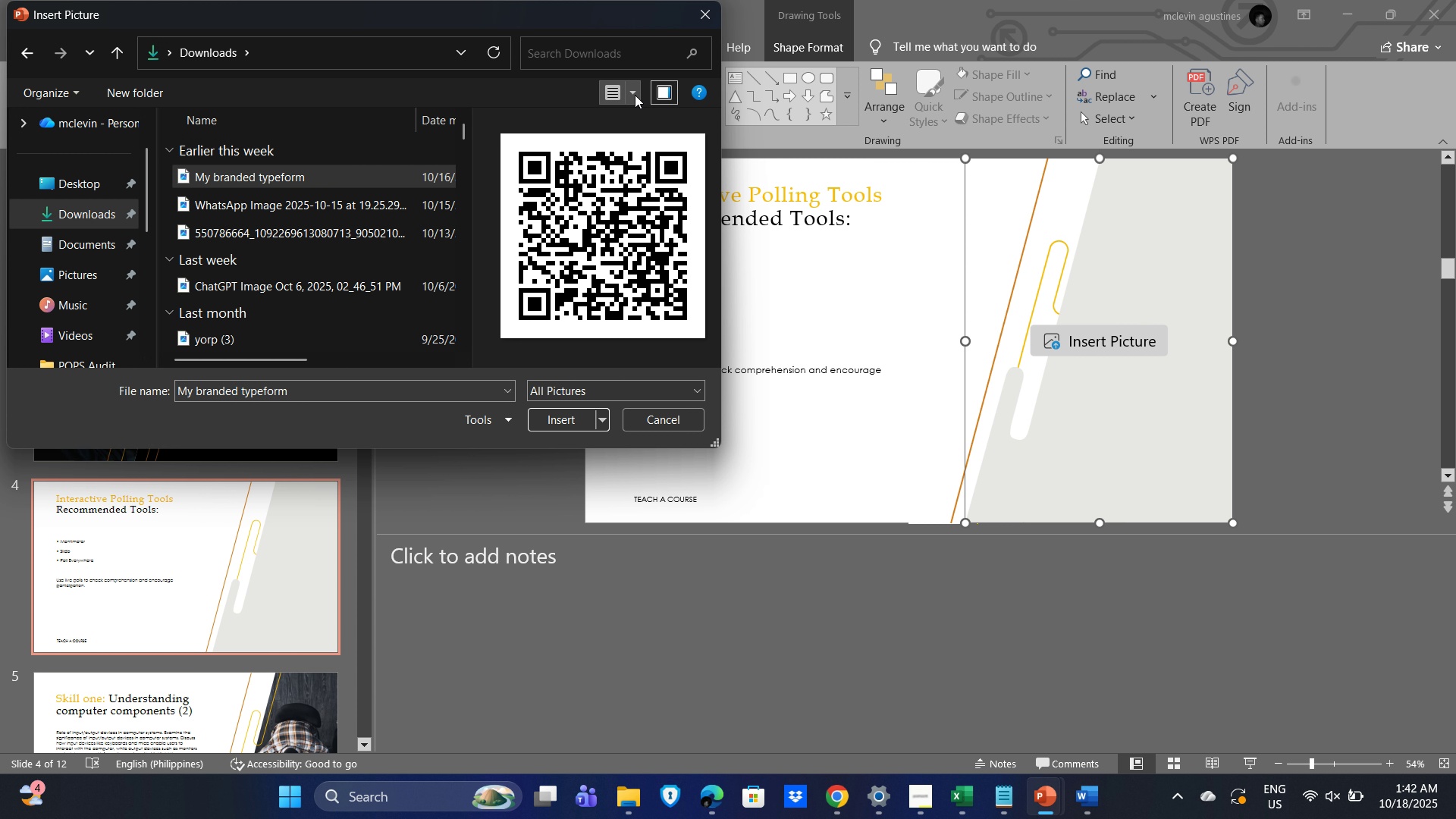 
left_click([664, 93])
 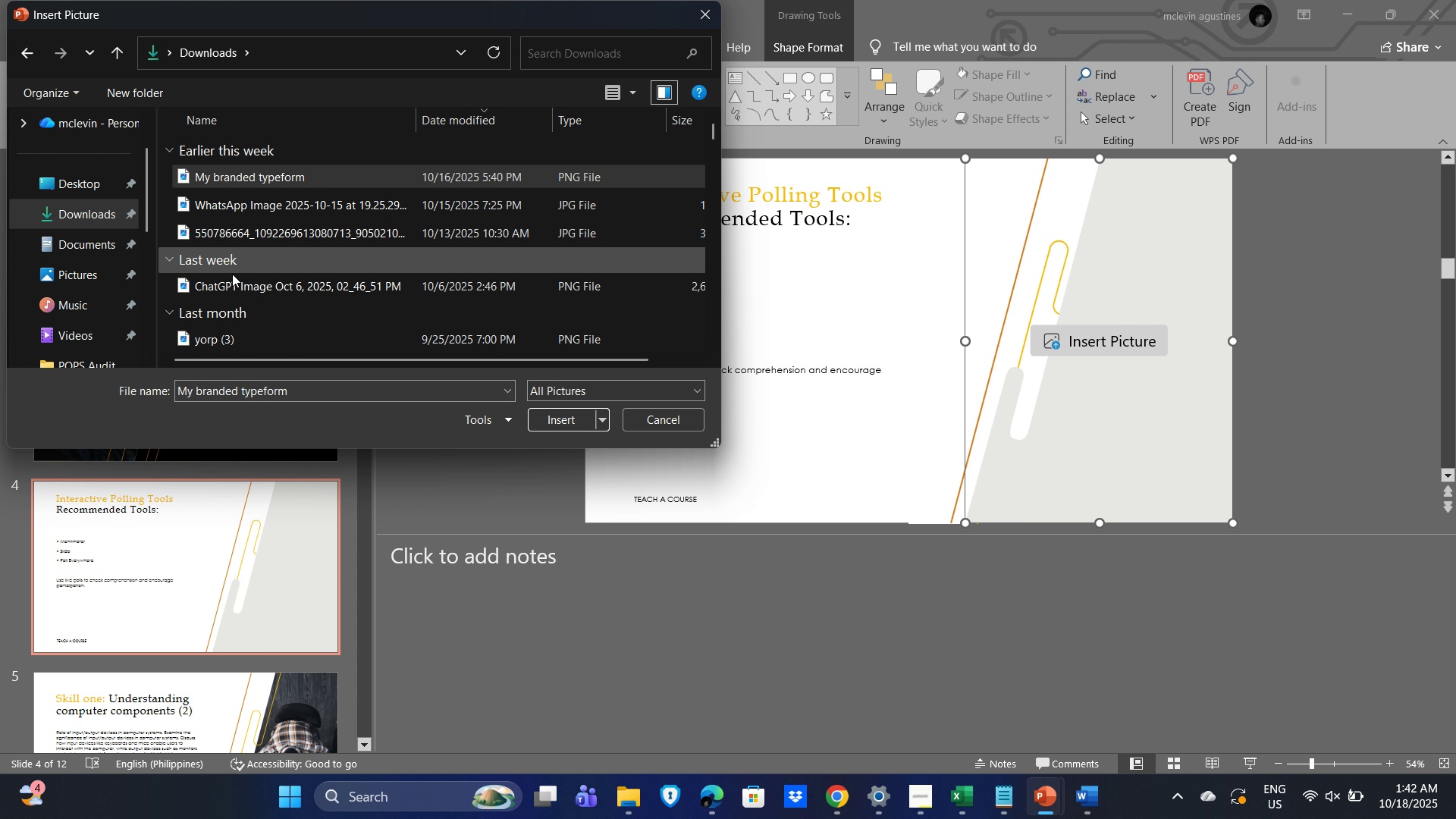 
key(Alt+Tab)
 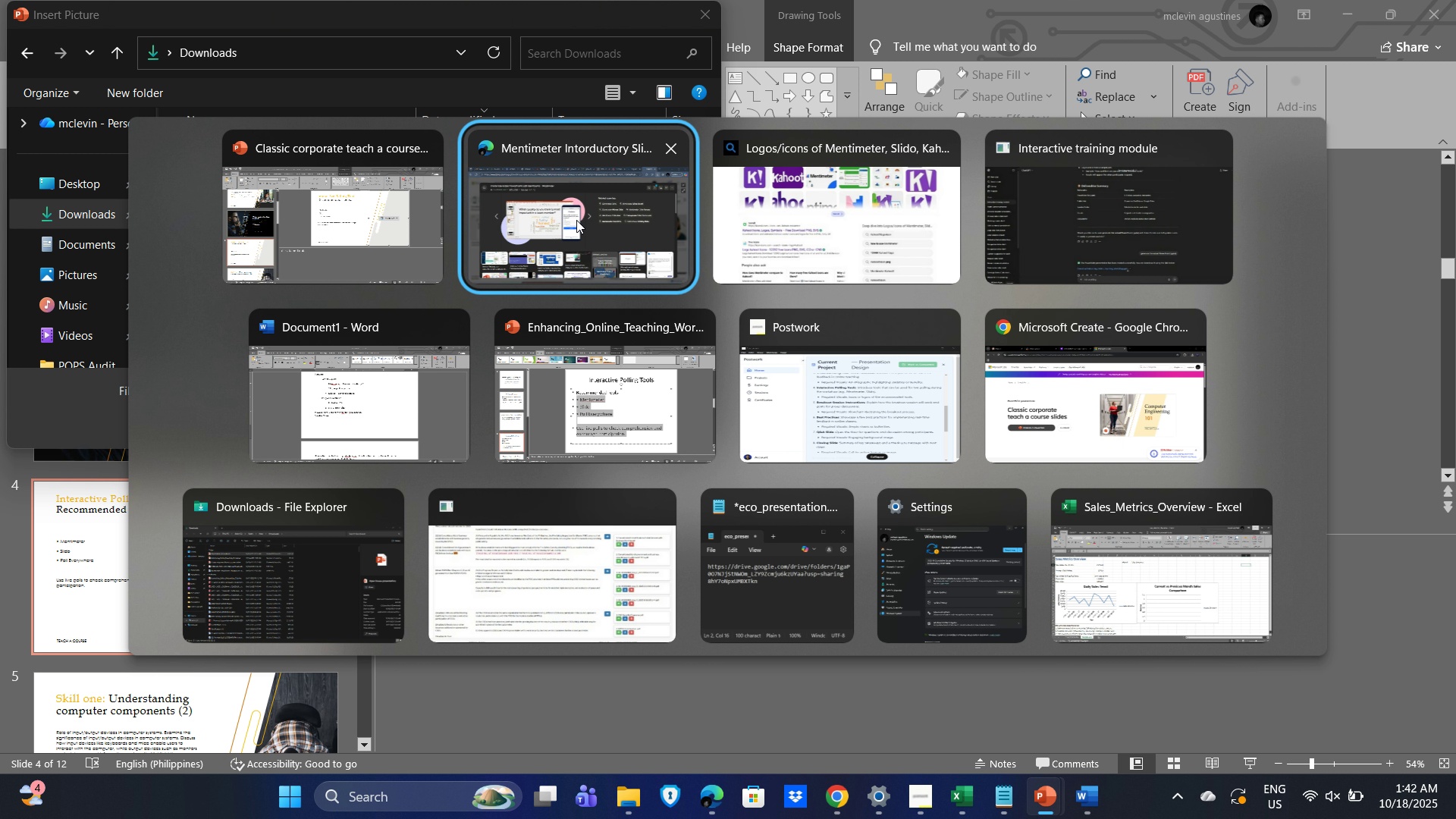 
left_click([576, 220])
 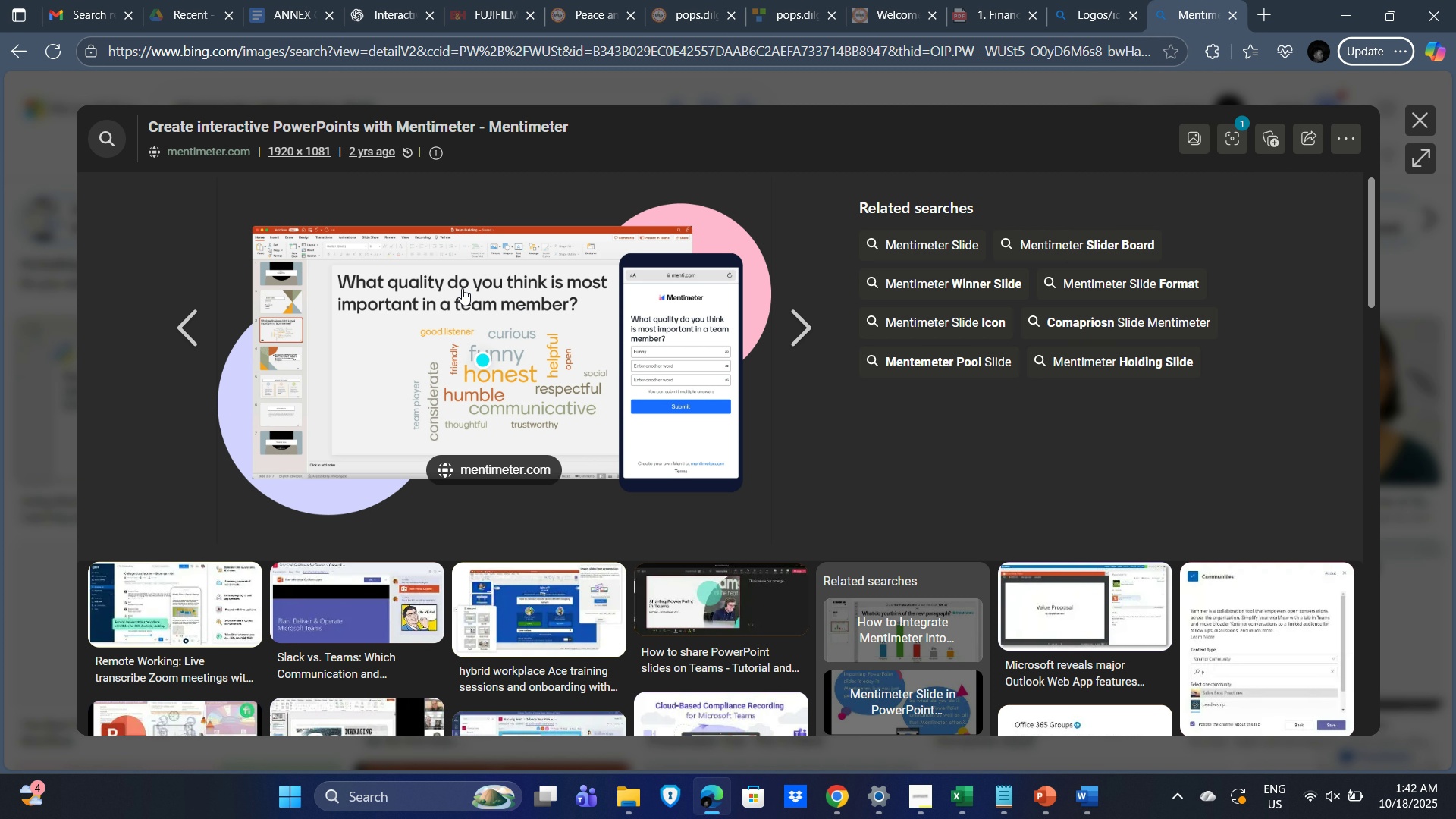 
left_click([447, 293])
 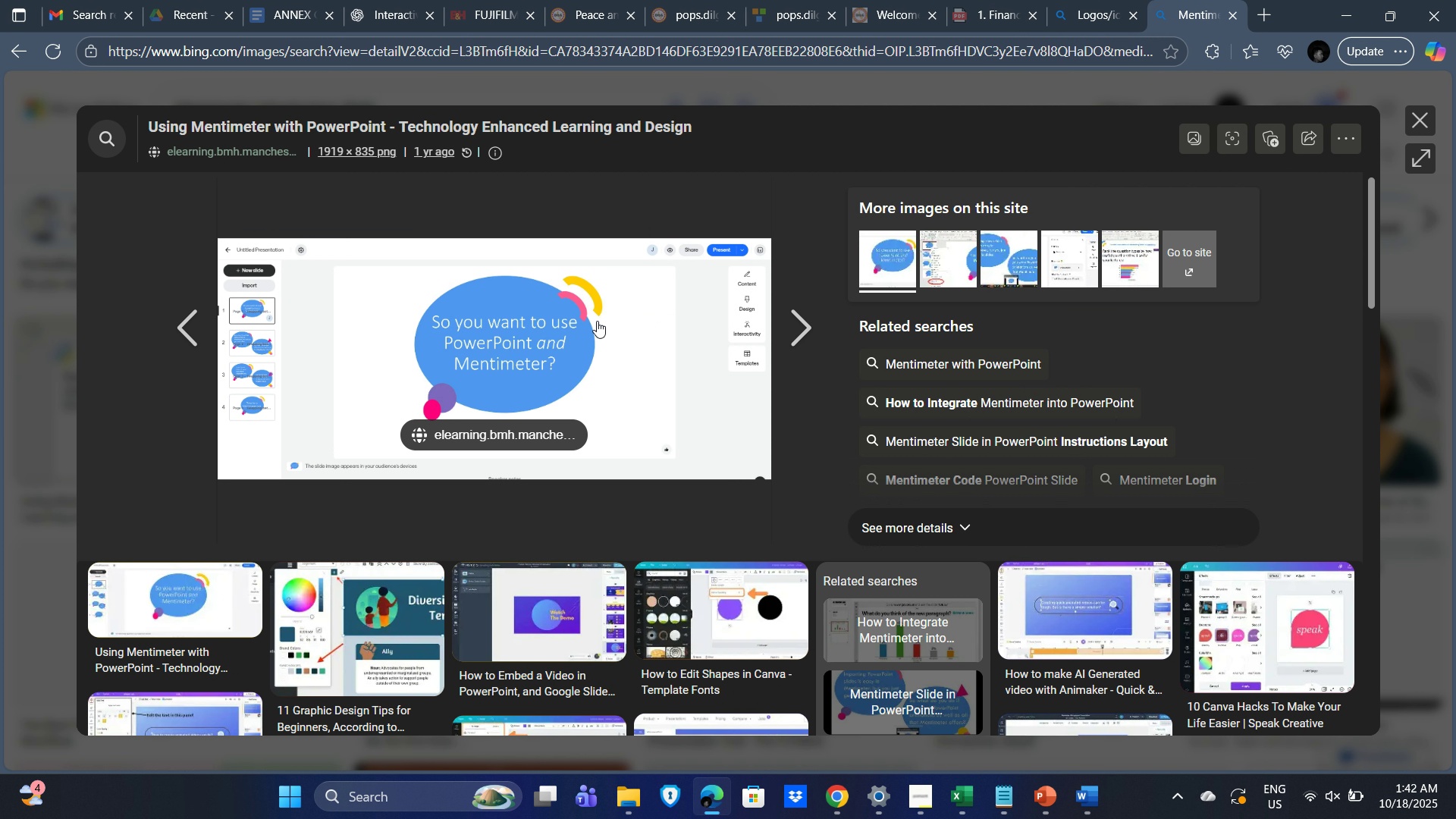 
scroll: coordinate [503, 363], scroll_direction: down, amount: 1.0
 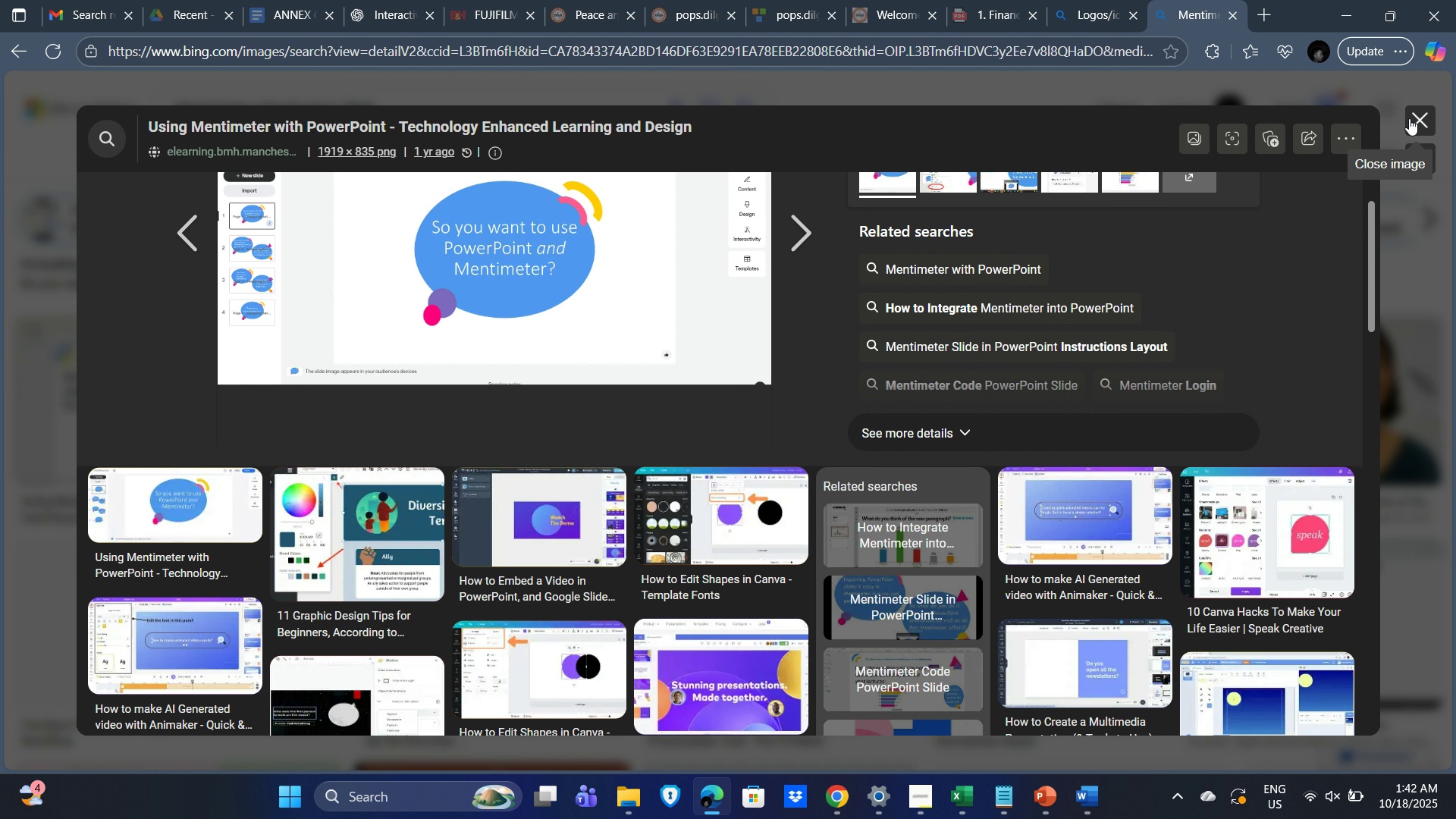 
left_click([1415, 117])
 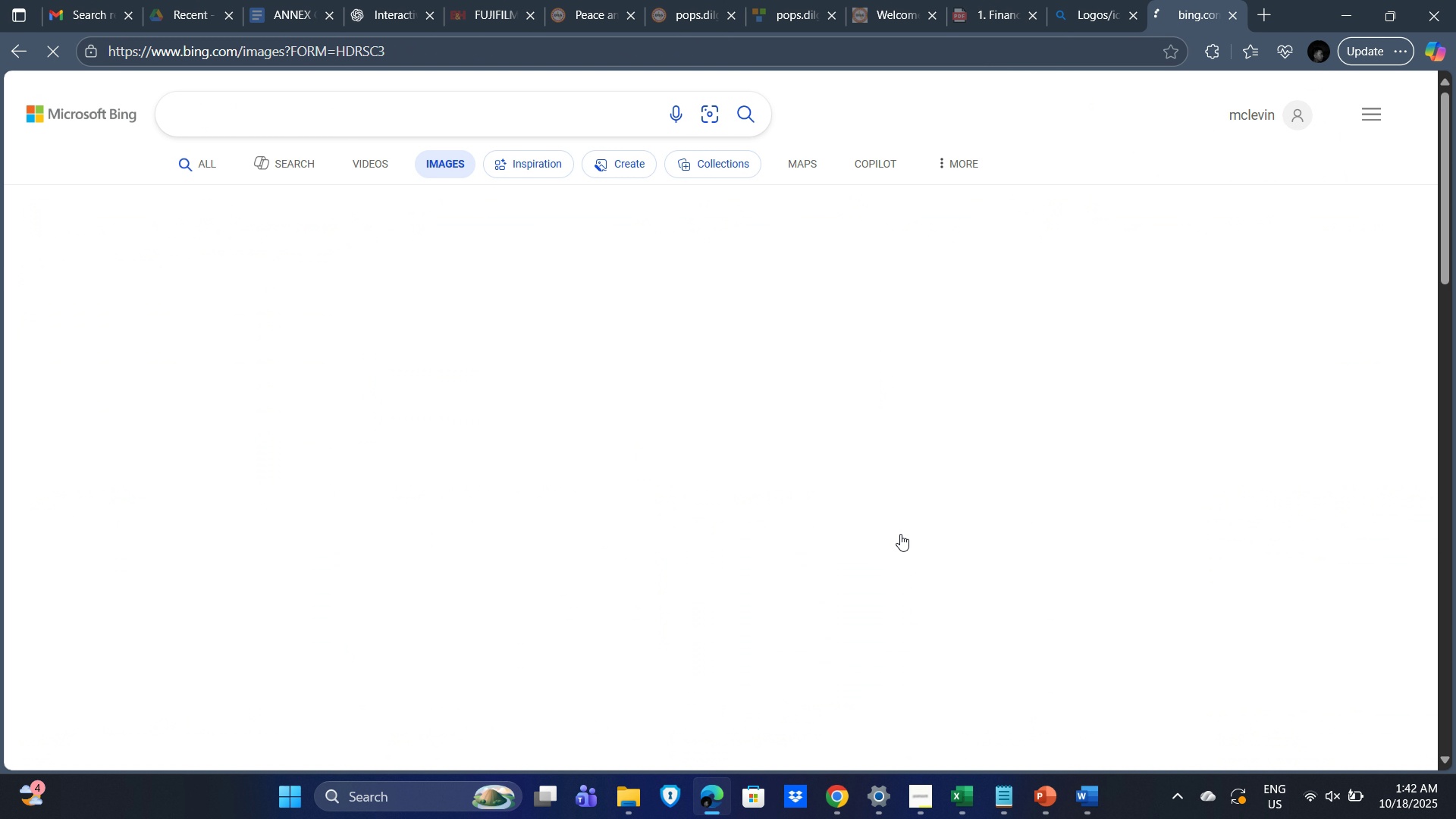 
scroll: coordinate [629, 417], scroll_direction: down, amount: 16.0
 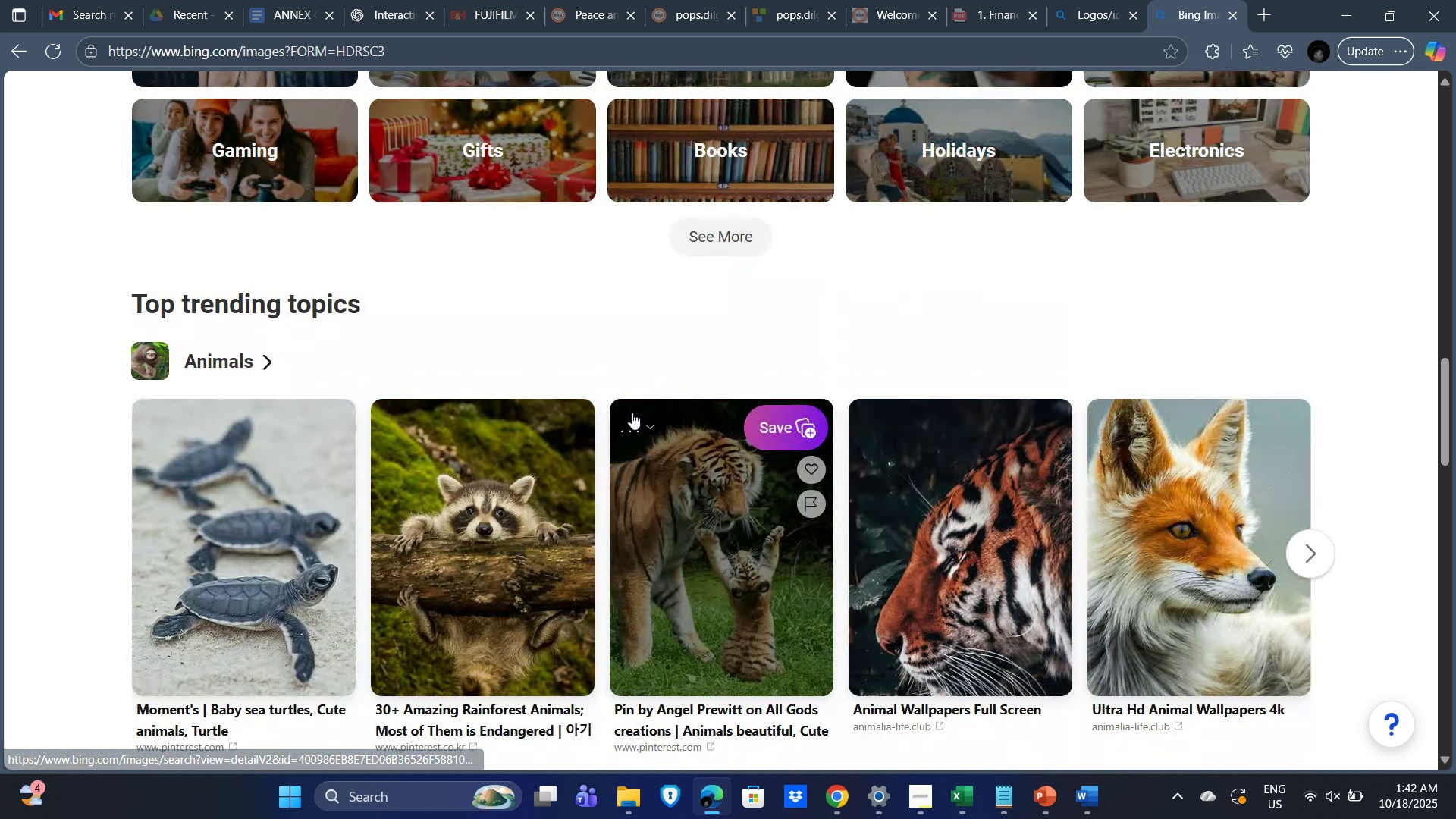 
scroll: coordinate [641, 422], scroll_direction: up, amount: 25.0
 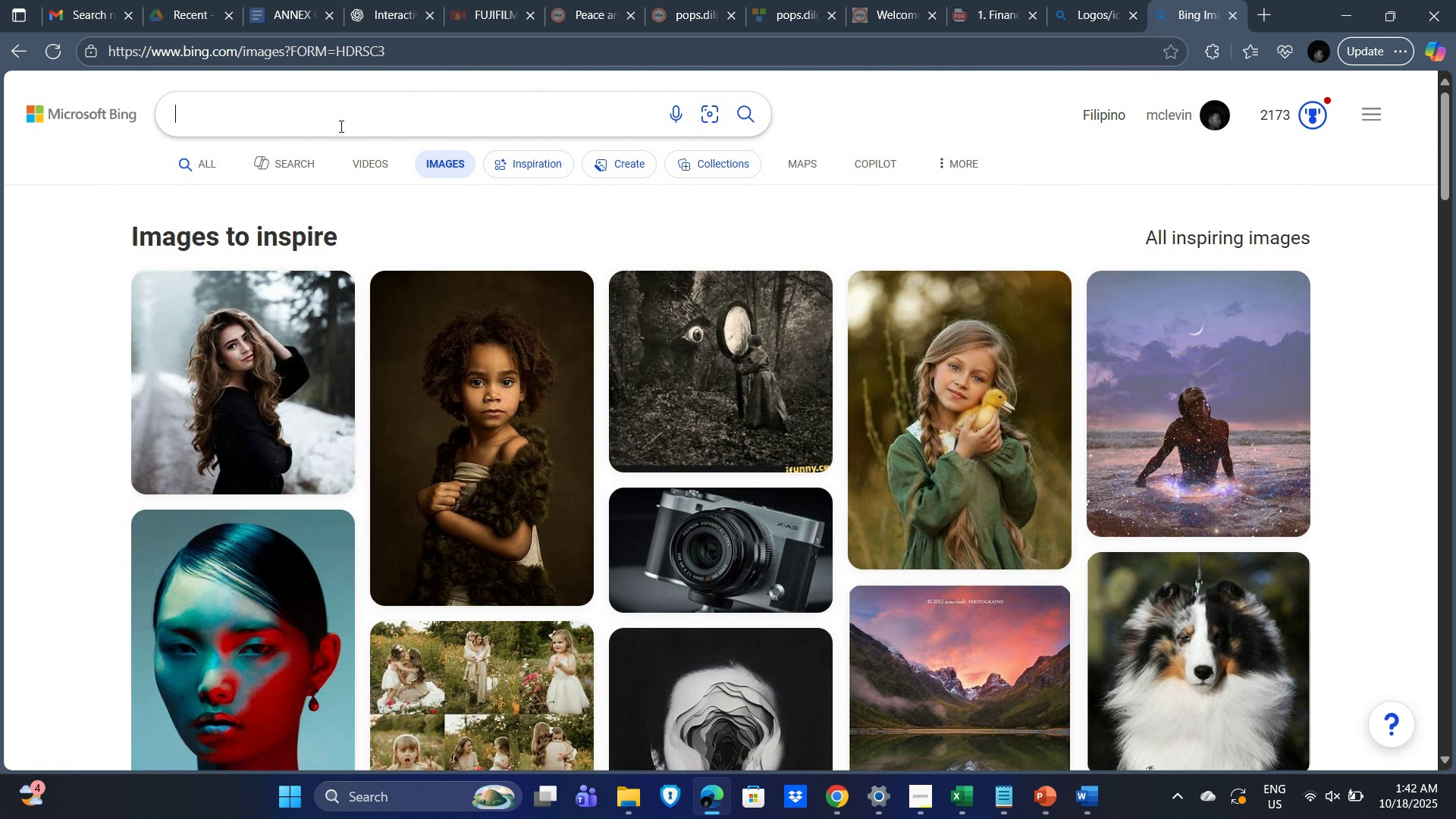 
key(Control+V)
 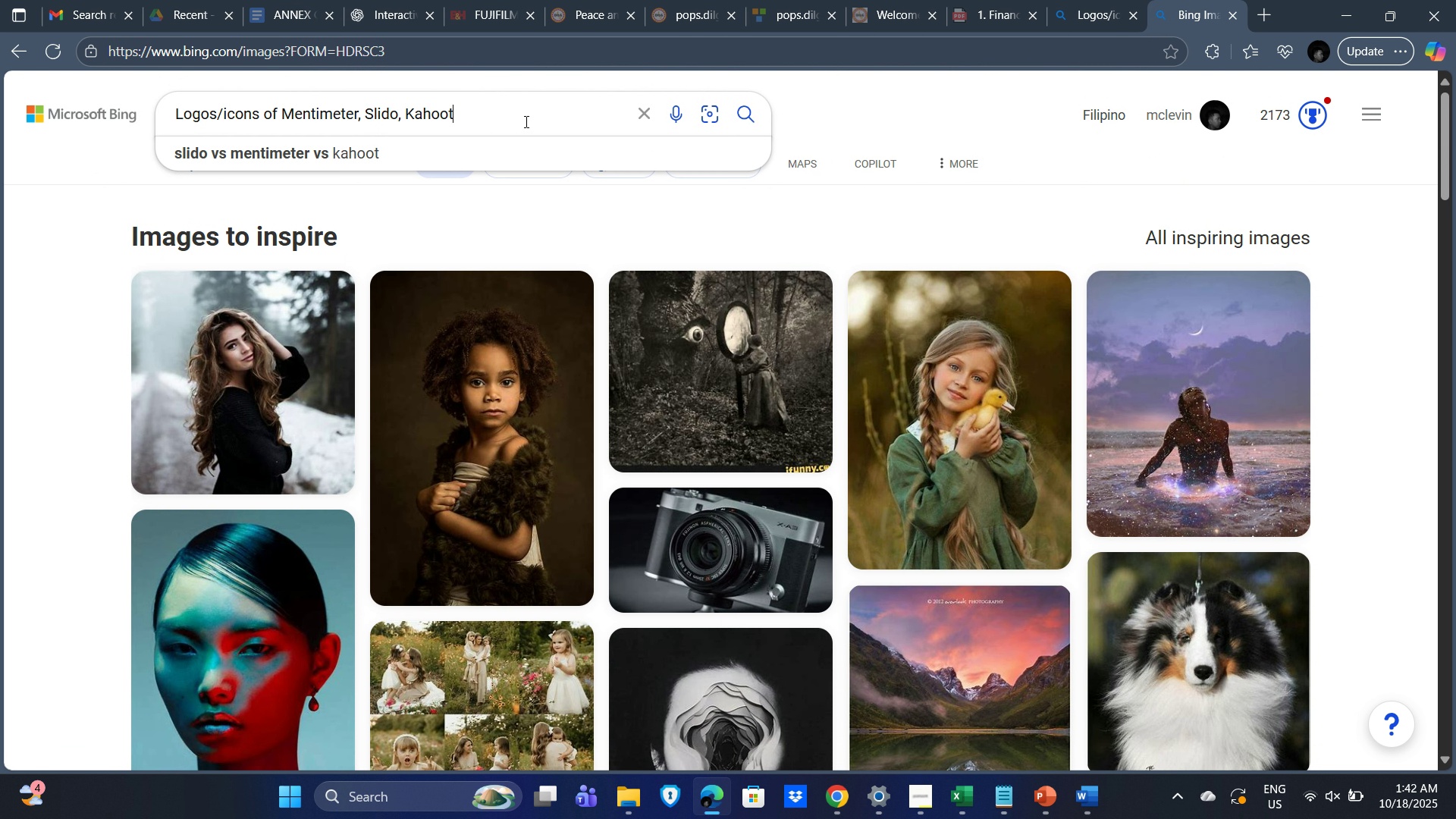 
key(Enter)
 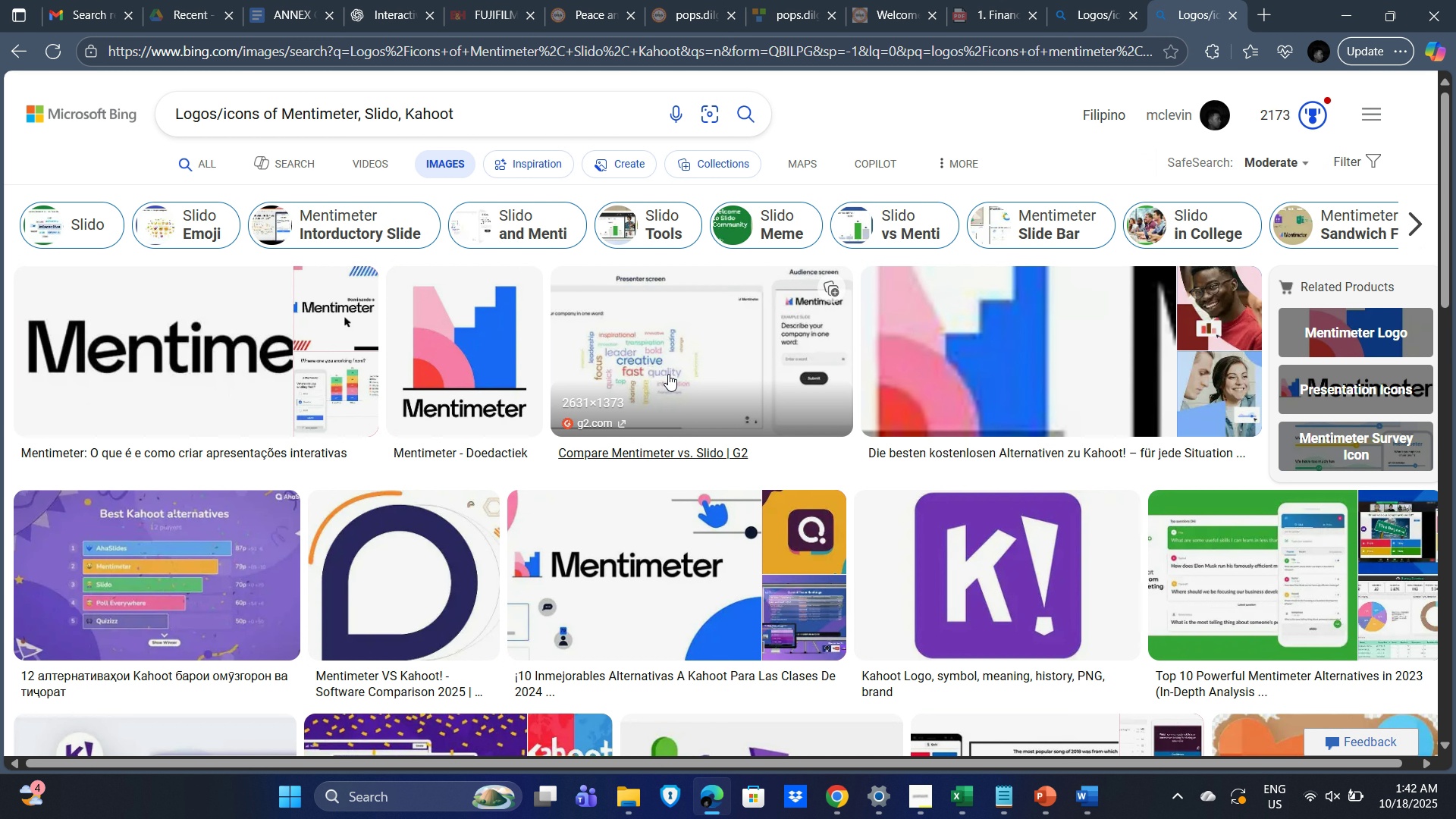 
scroll: coordinate [670, 419], scroll_direction: down, amount: 14.0
 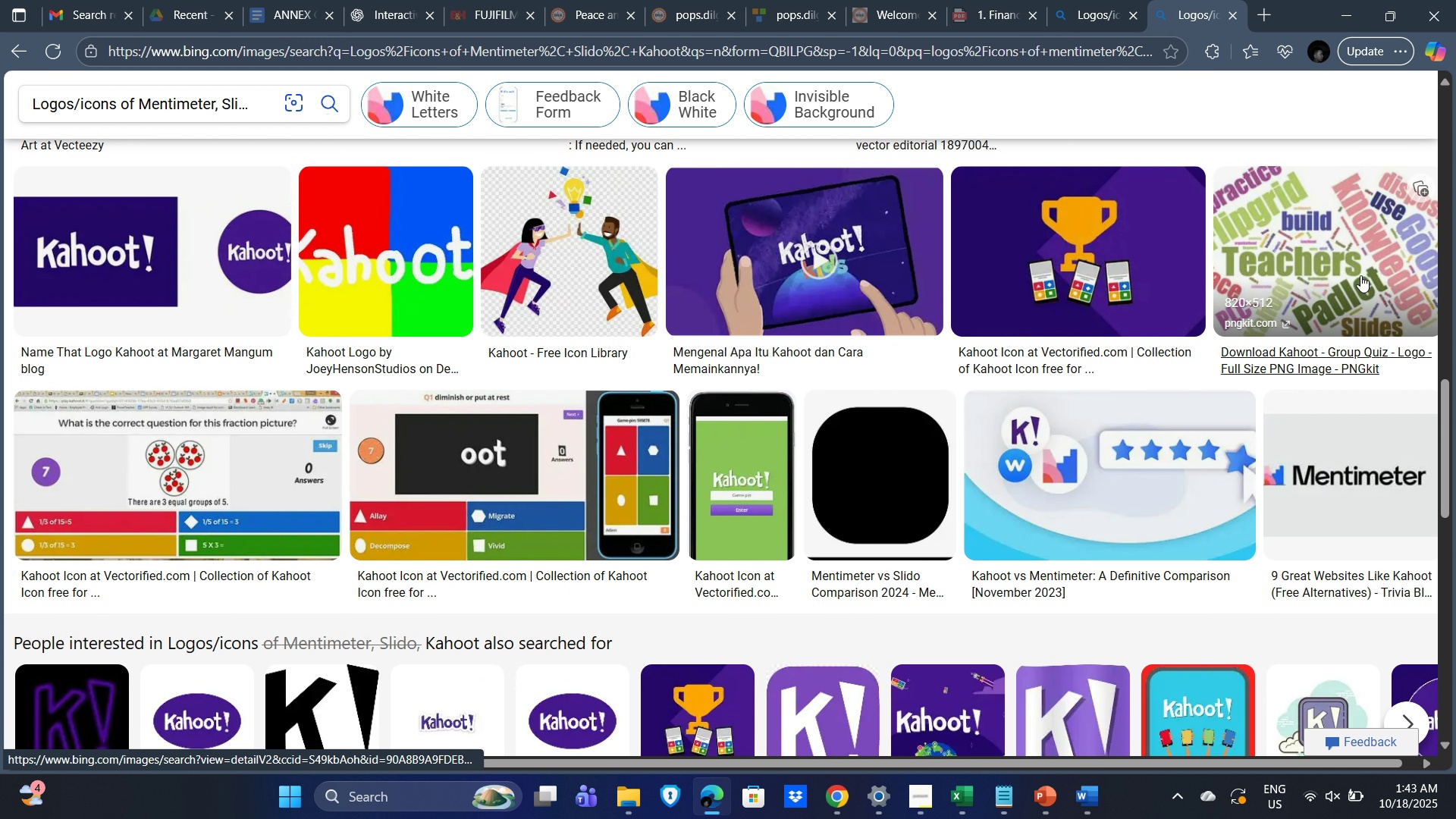 
left_click([1335, 270])
 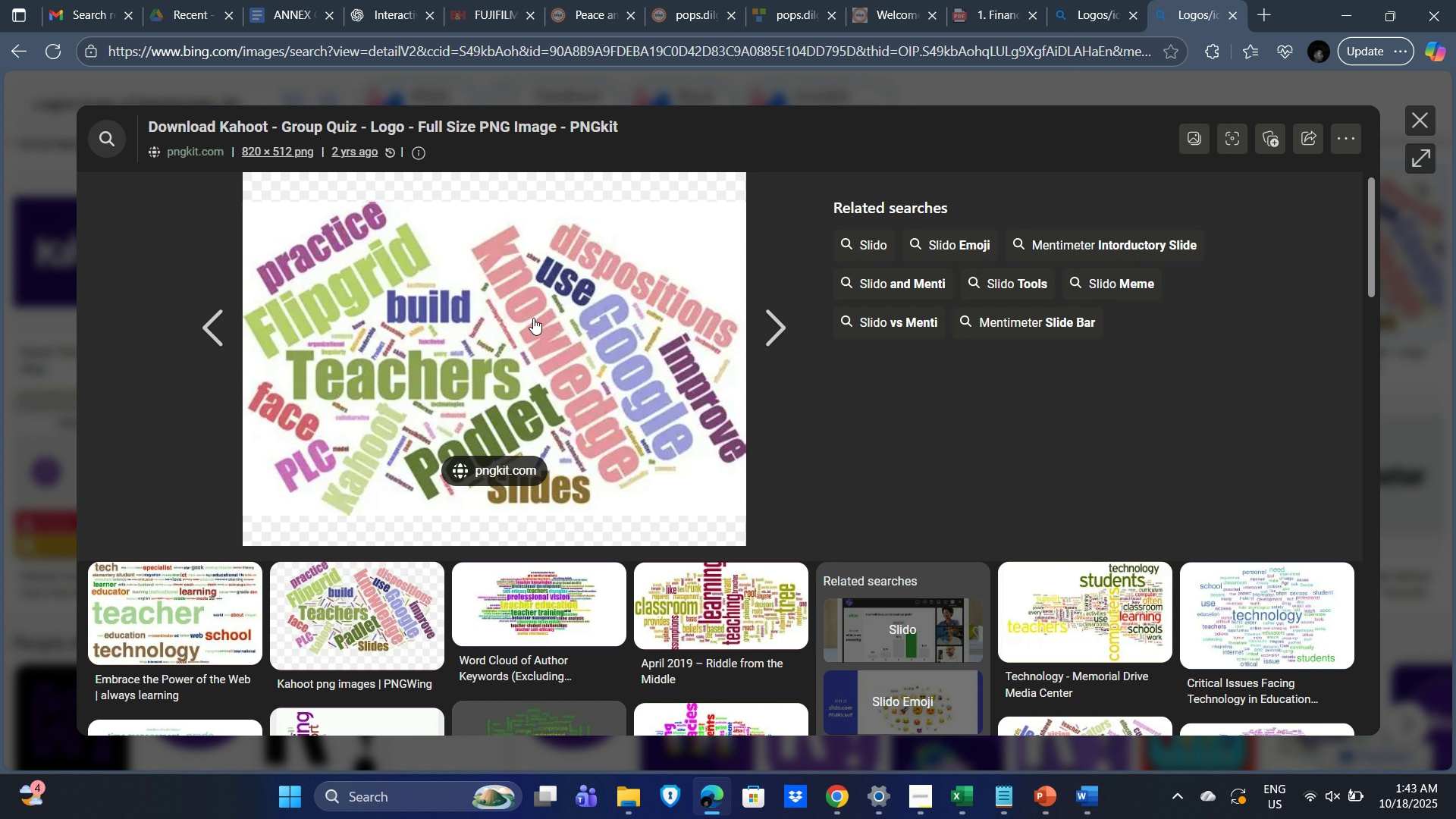 
left_click([501, 334])
 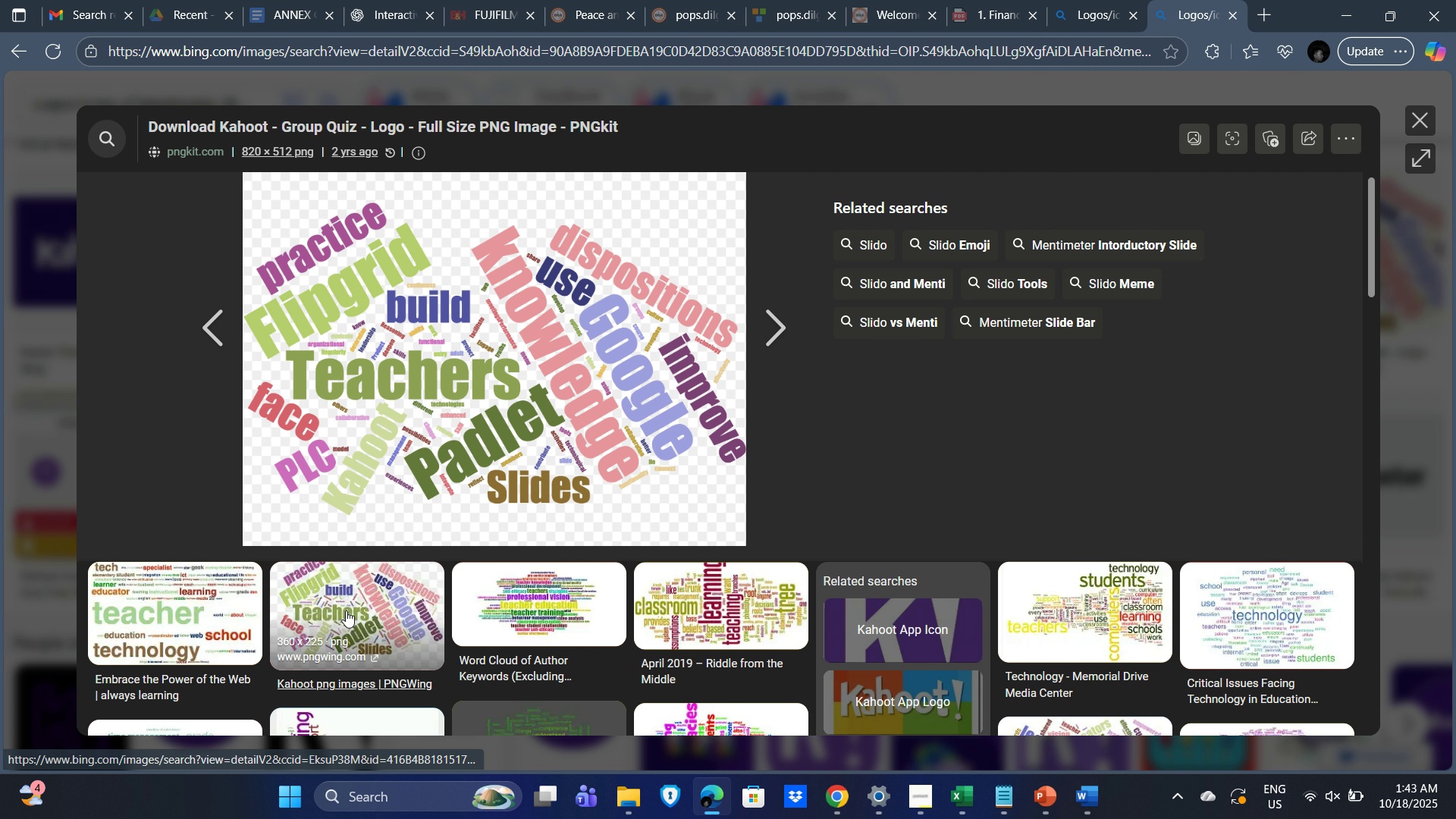 
mouse_move([731, 608])
 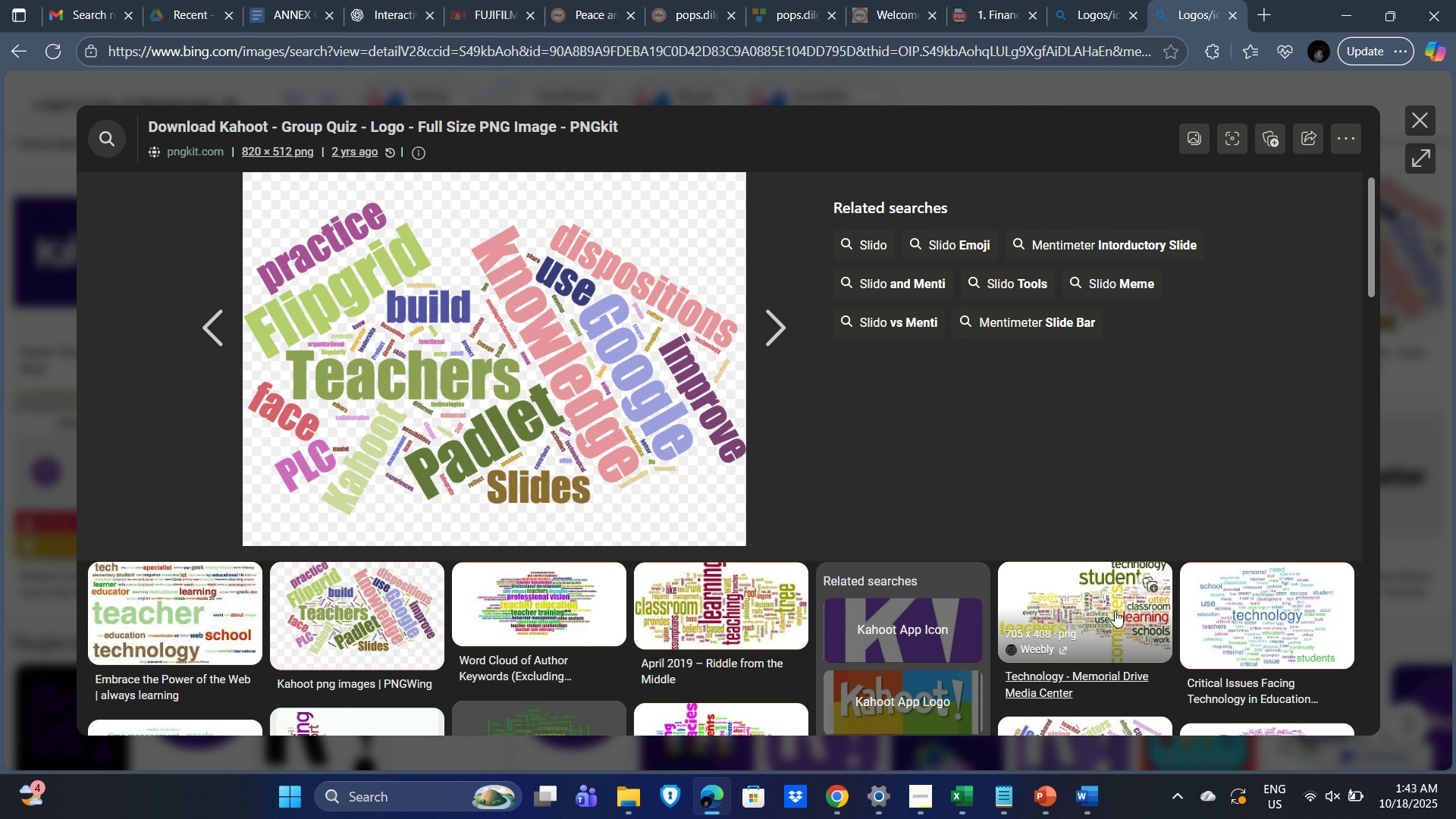 
left_click([1116, 610])
 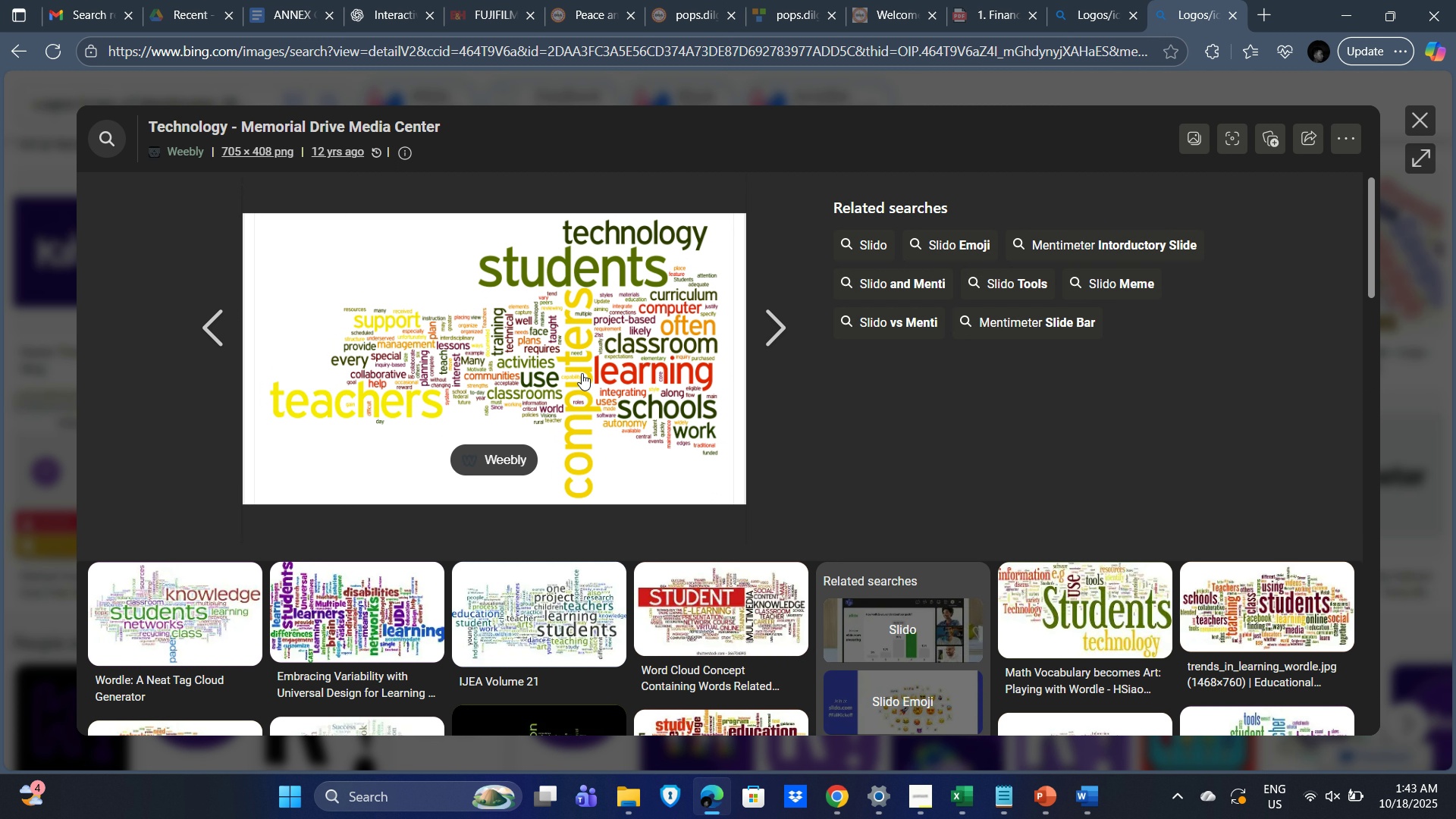 
right_click([545, 347])
 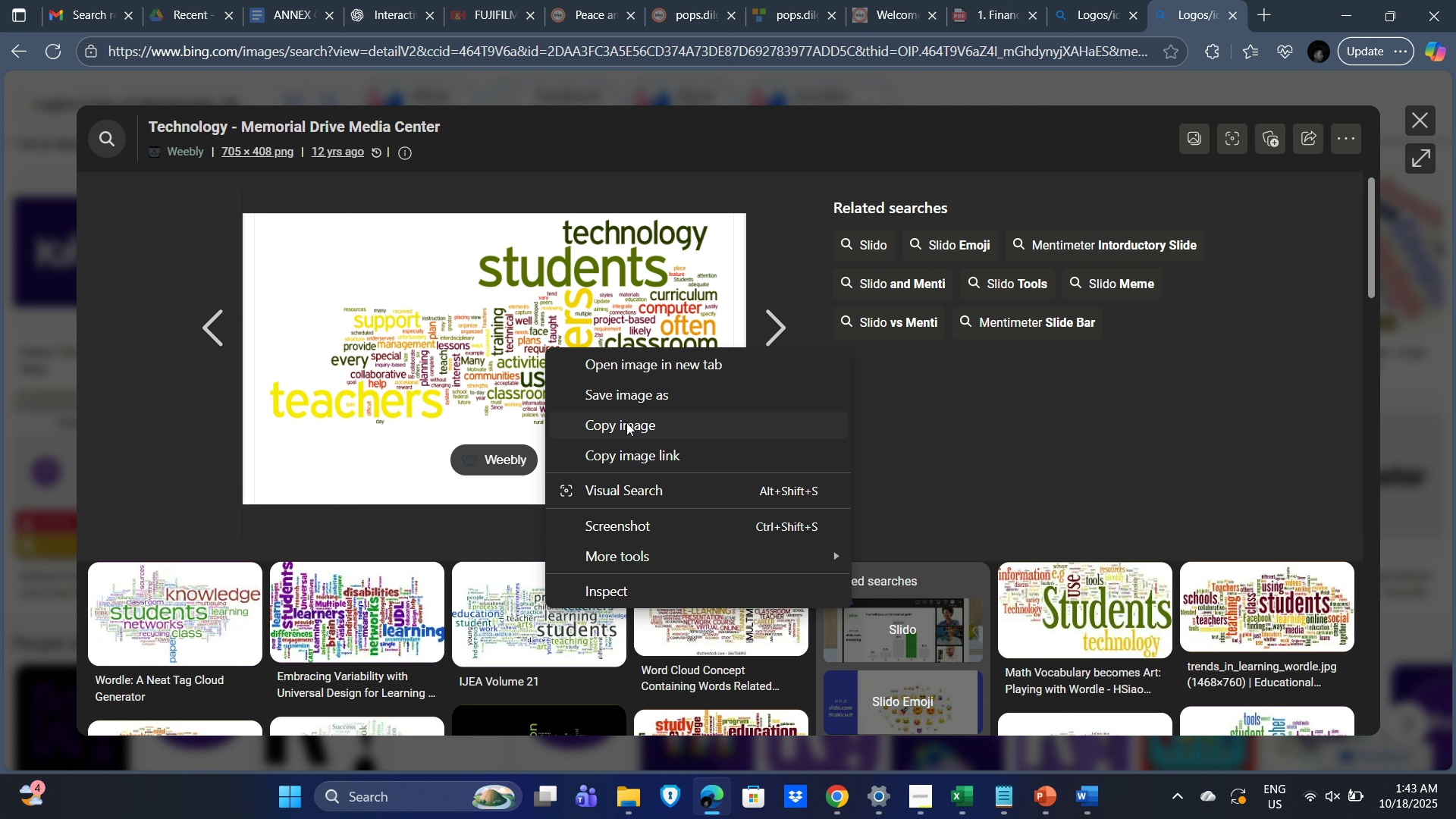 
left_click([641, 400])
 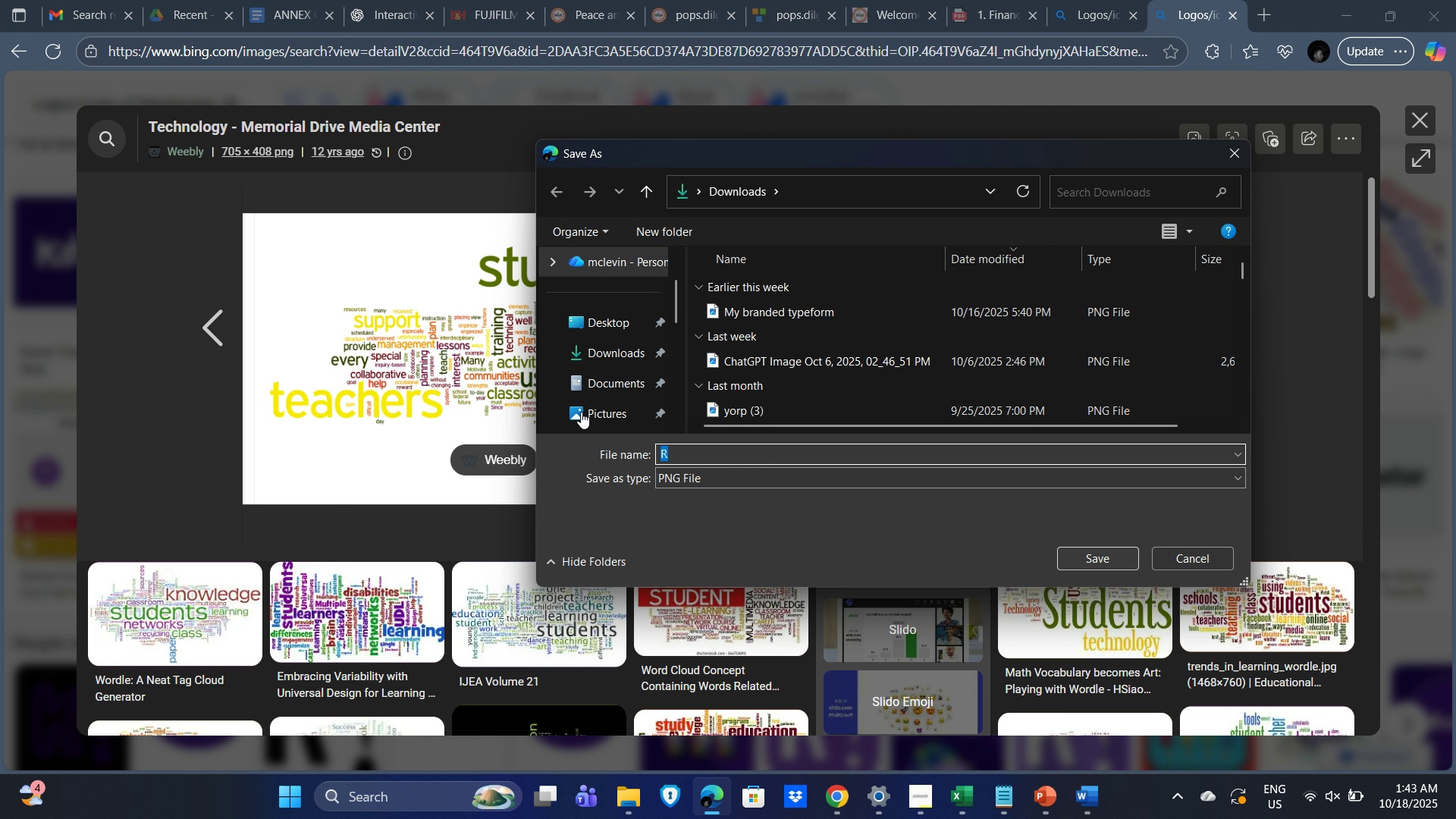 
left_click([607, 354])
 